 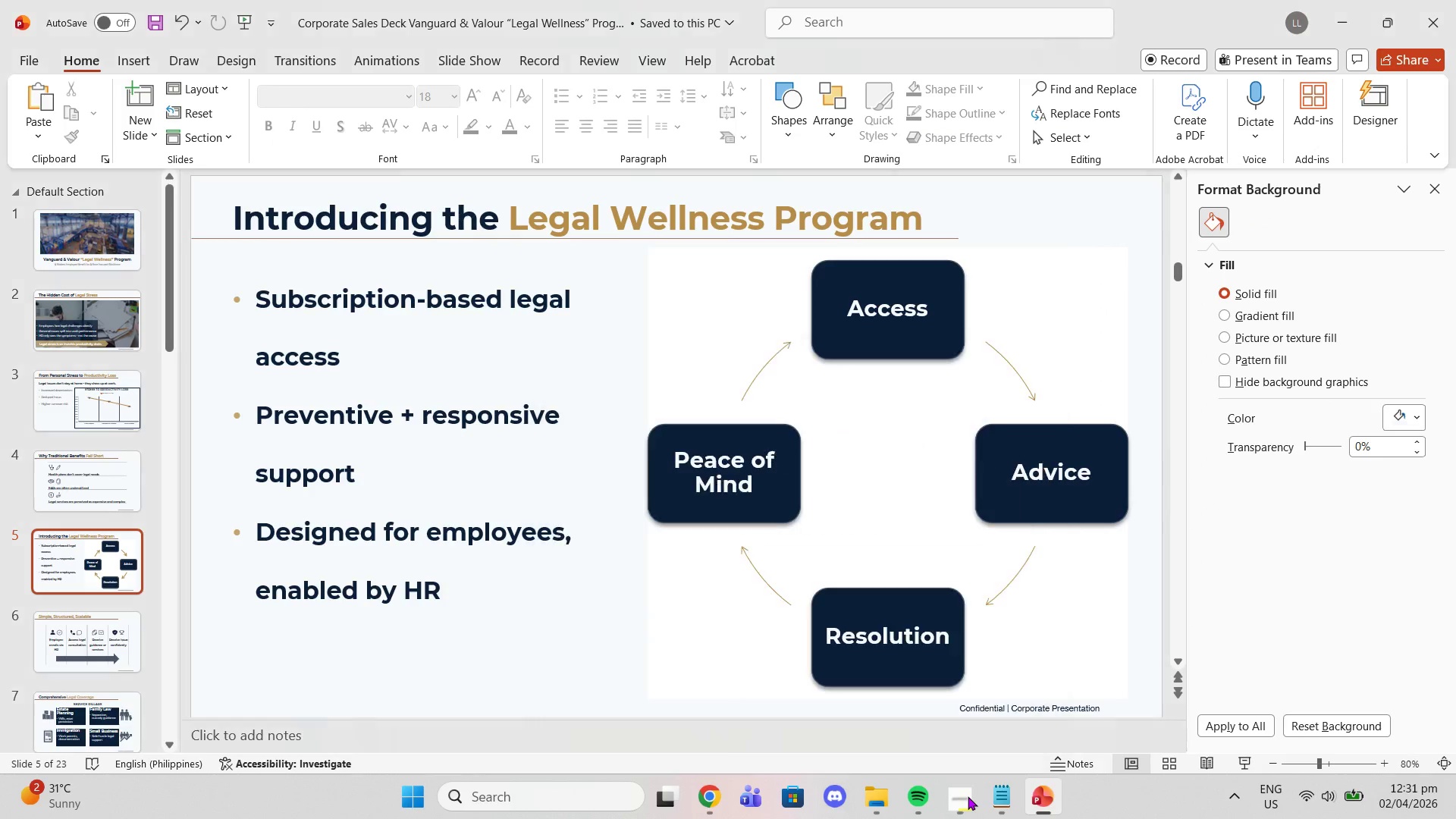 
scroll: coordinate [86, 565], scroll_direction: down, amount: 2.0
 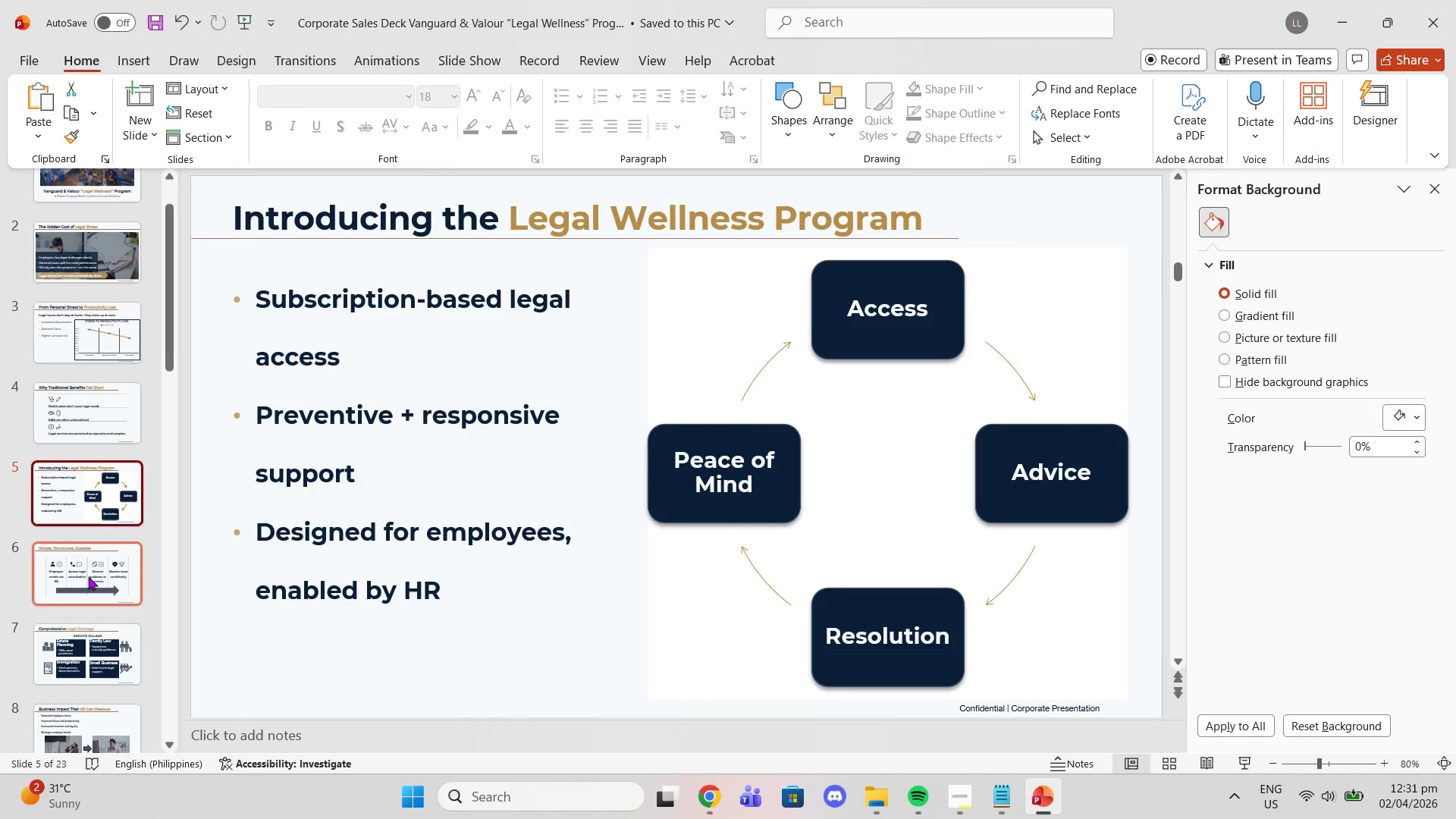 
left_click([108, 632])
 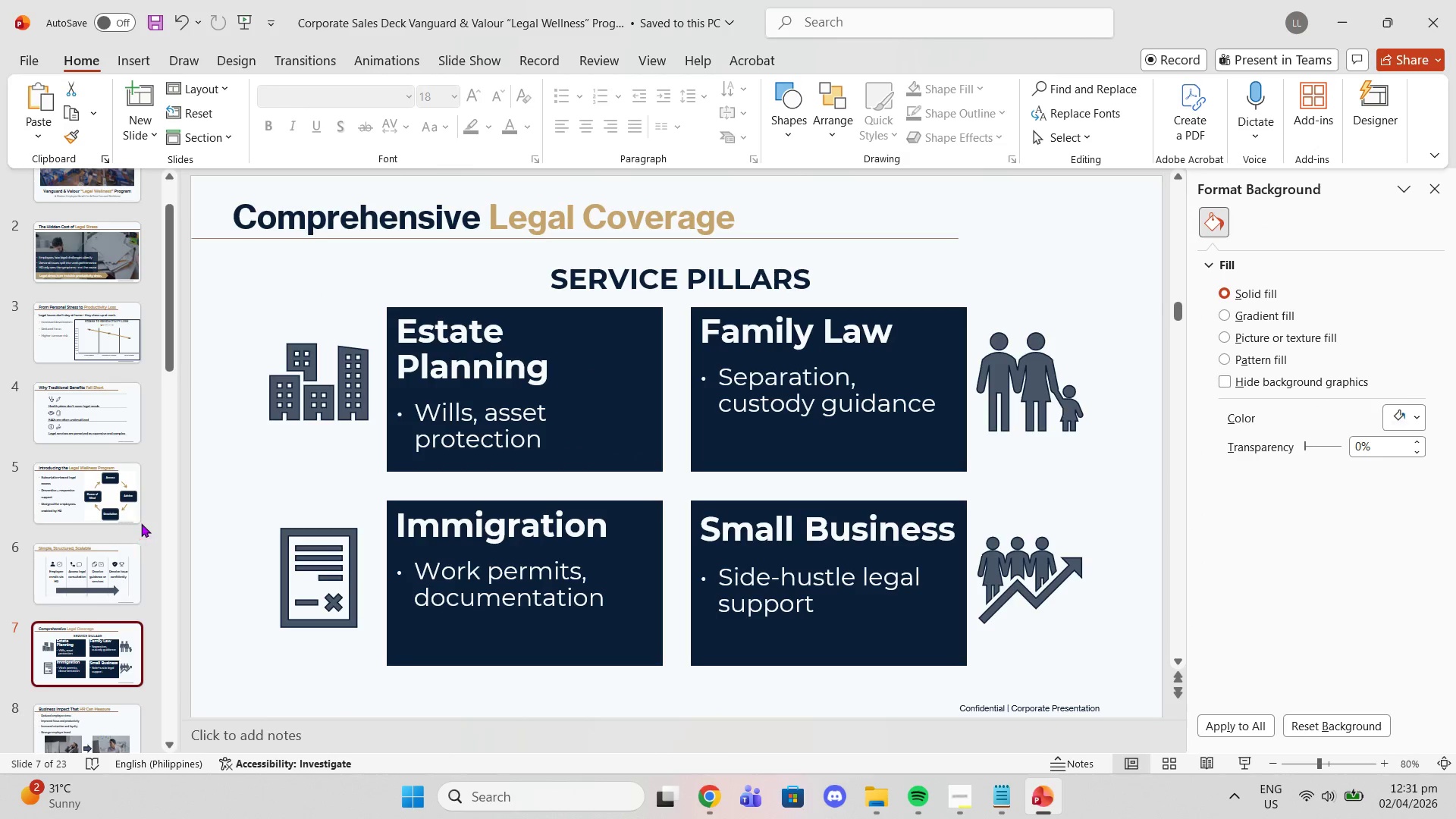 
scroll: coordinate [141, 535], scroll_direction: down, amount: 2.0
 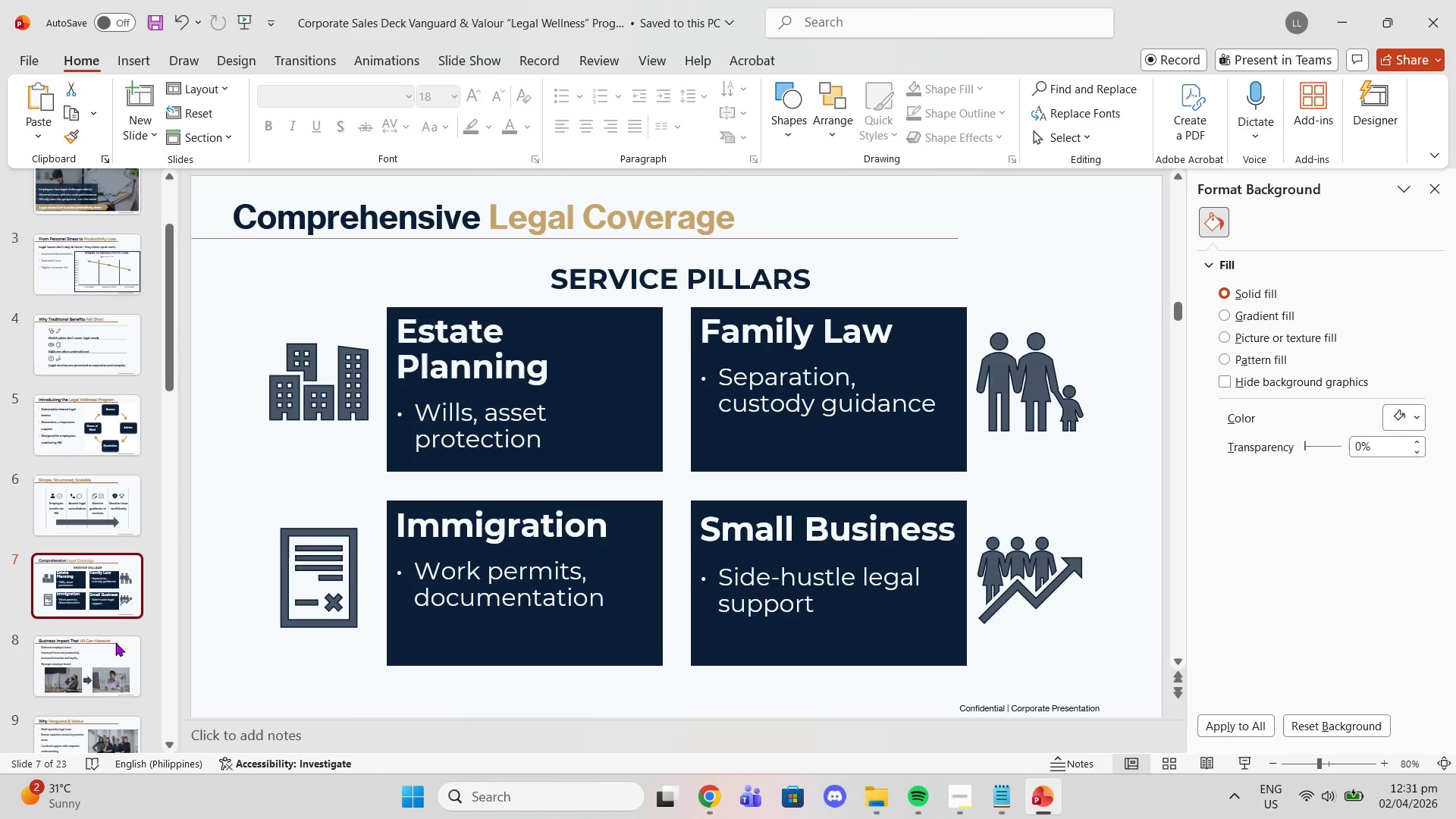 
left_click([108, 670])
 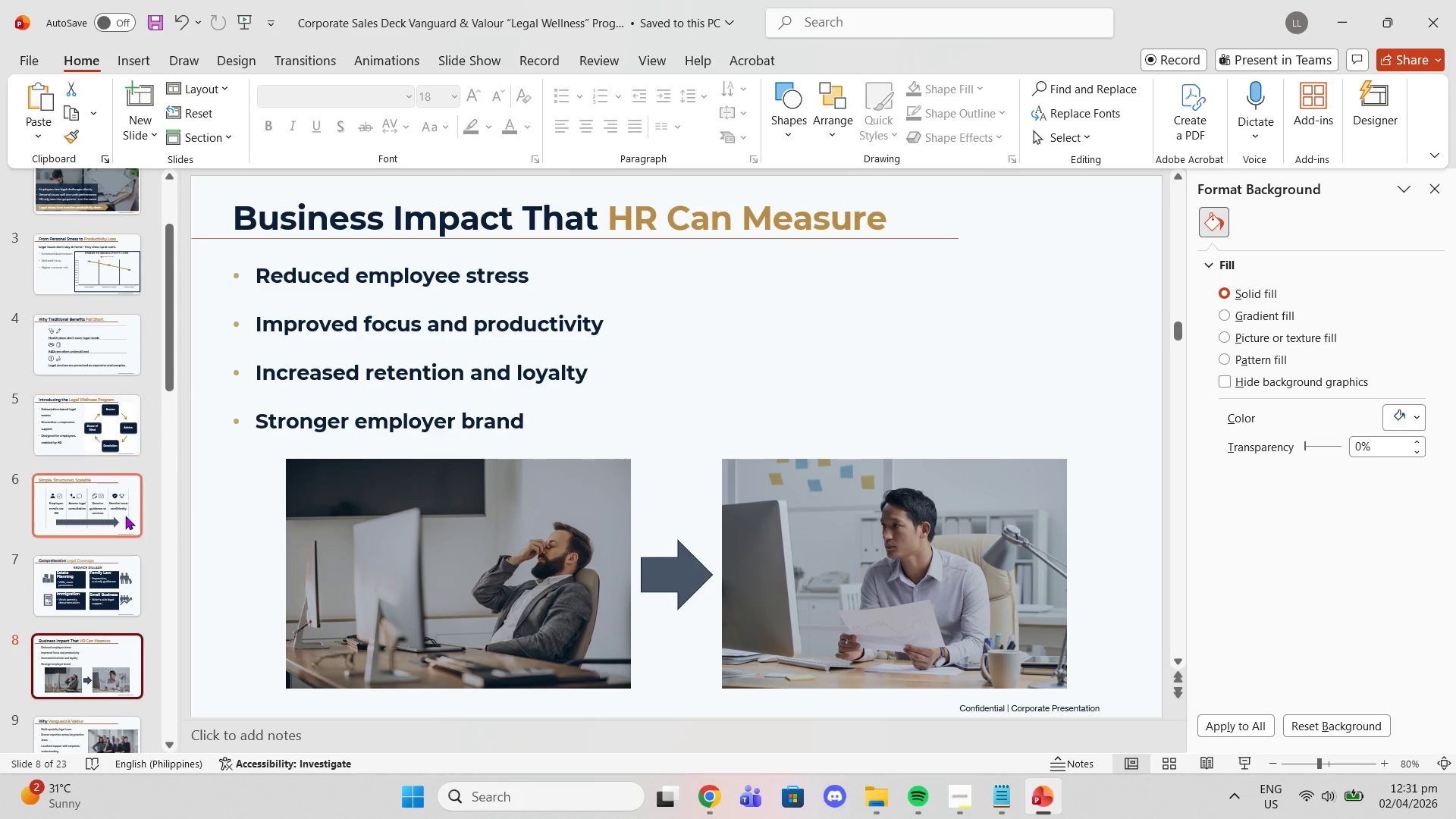 
scroll: coordinate [120, 528], scroll_direction: down, amount: 1.0
 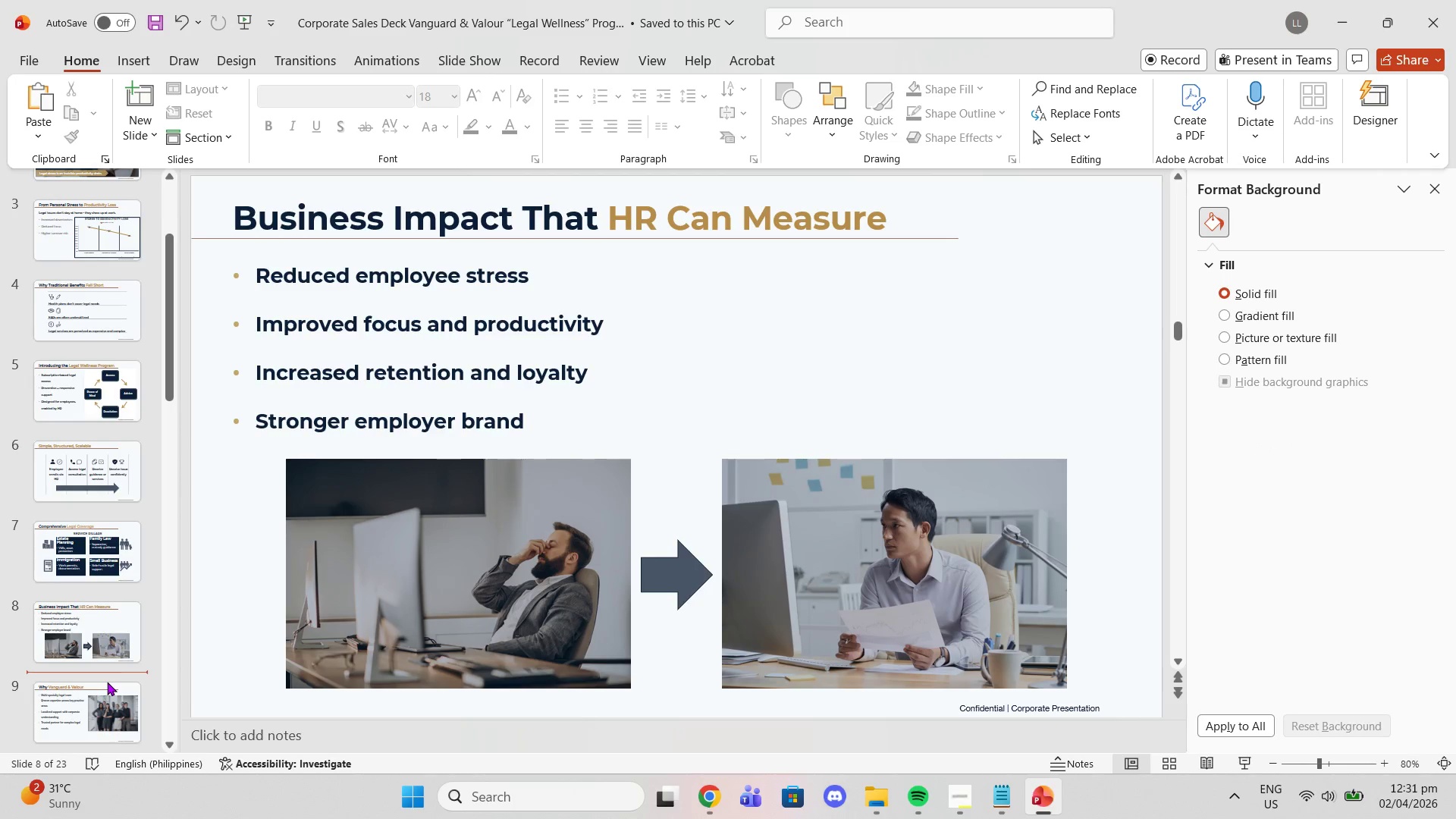 
left_click([111, 699])
 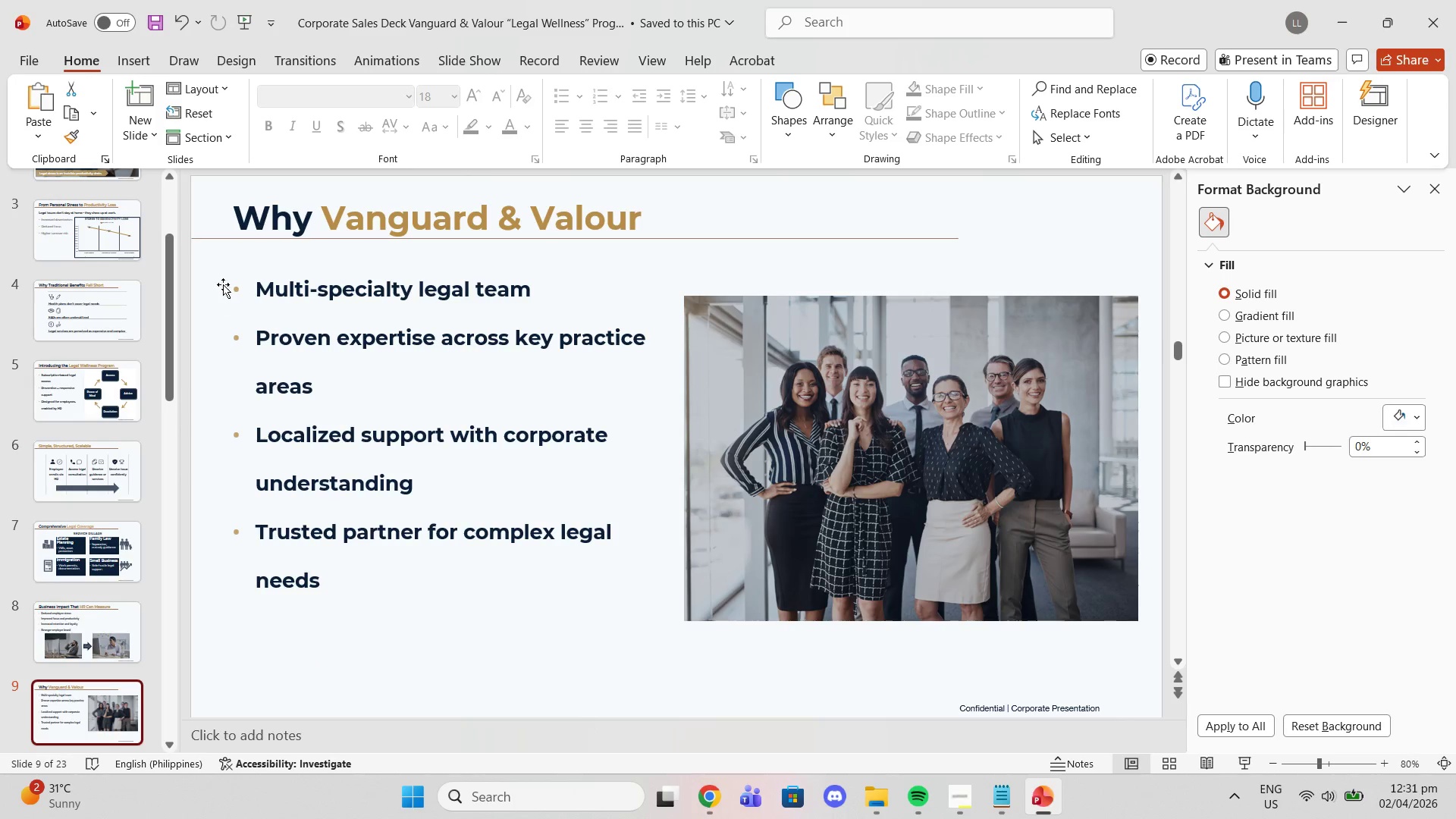 
left_click([234, 287])
 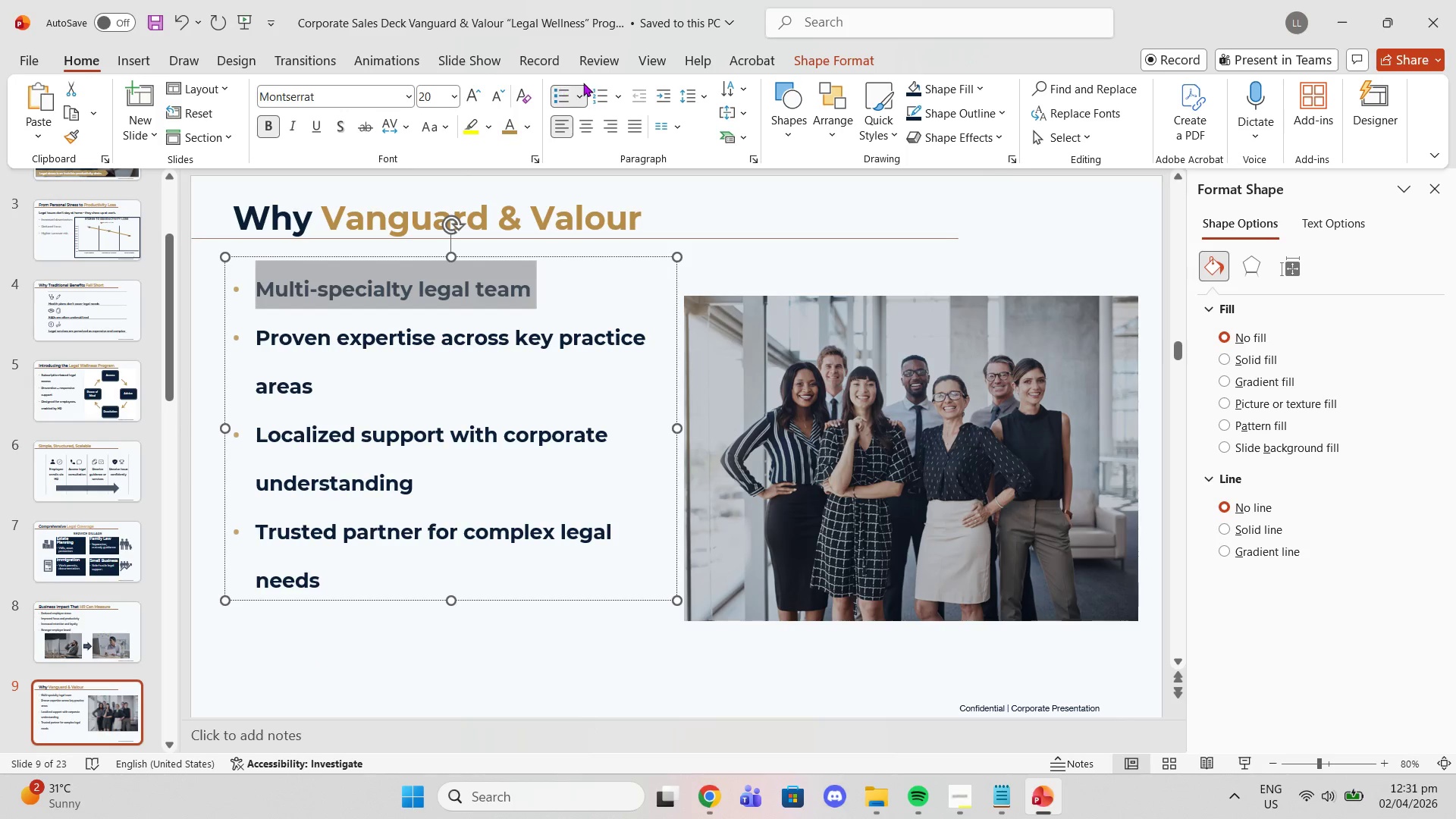 
left_click([583, 86])
 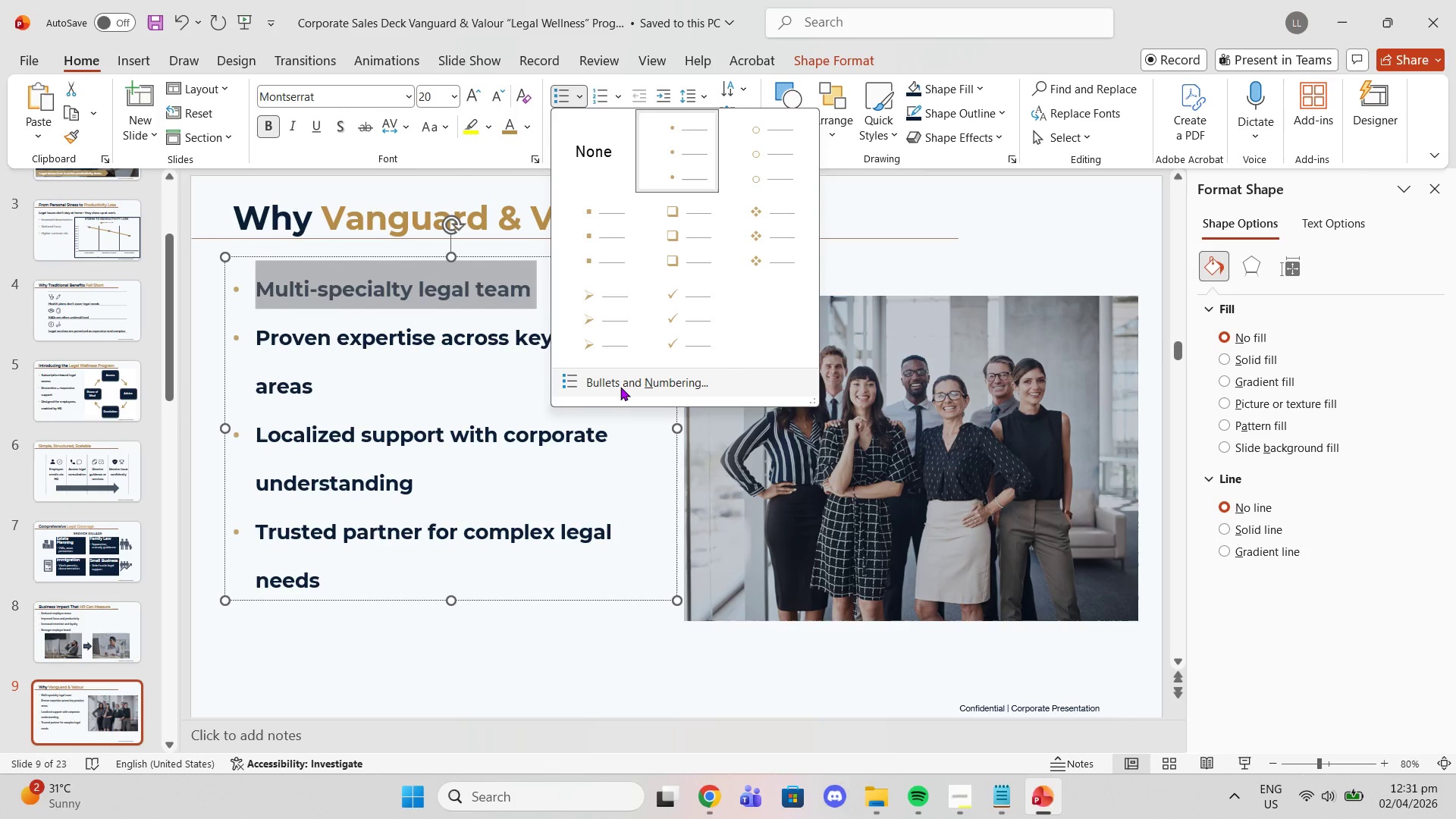 
left_click([620, 392])
 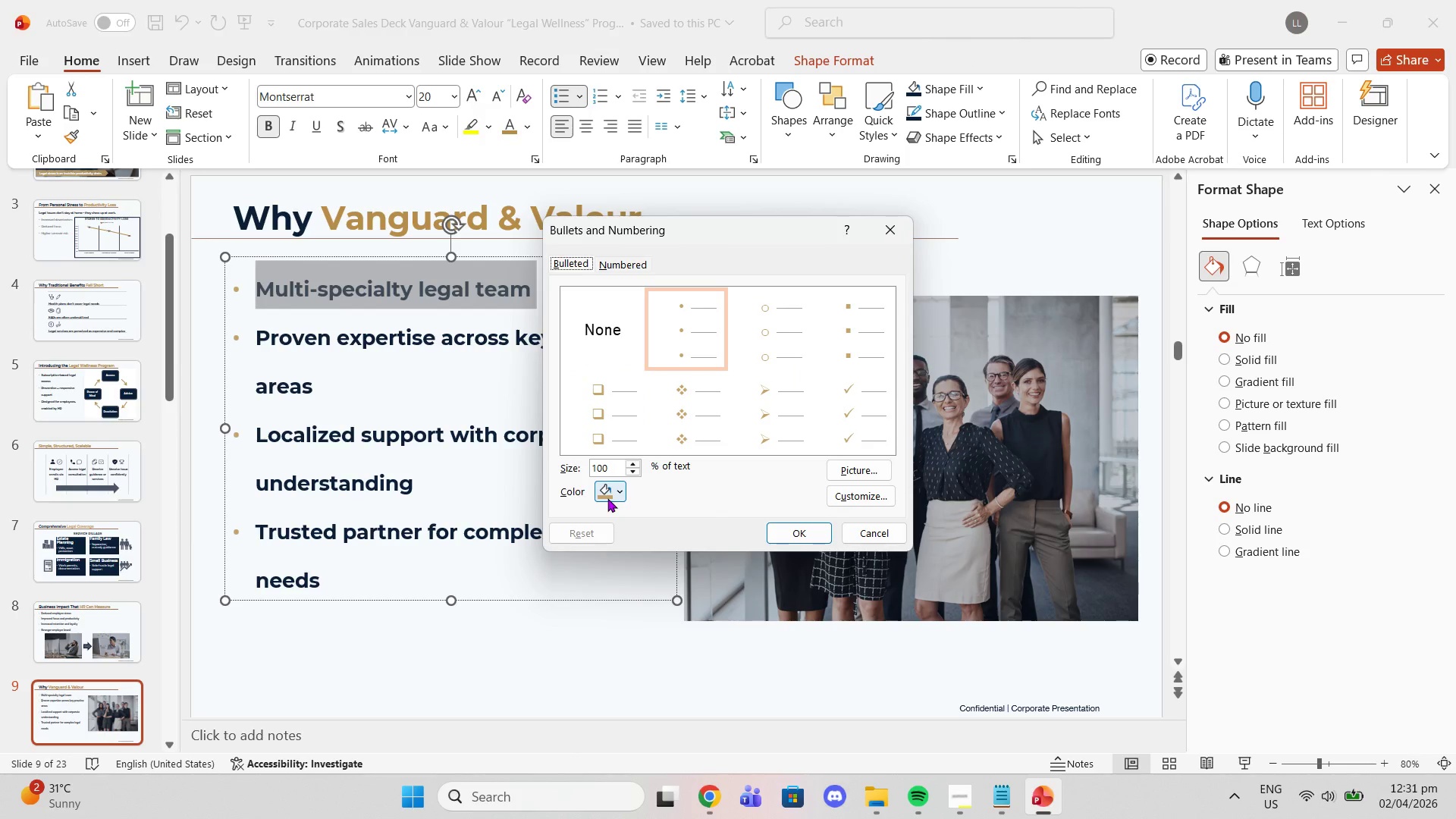 
left_click([613, 496])
 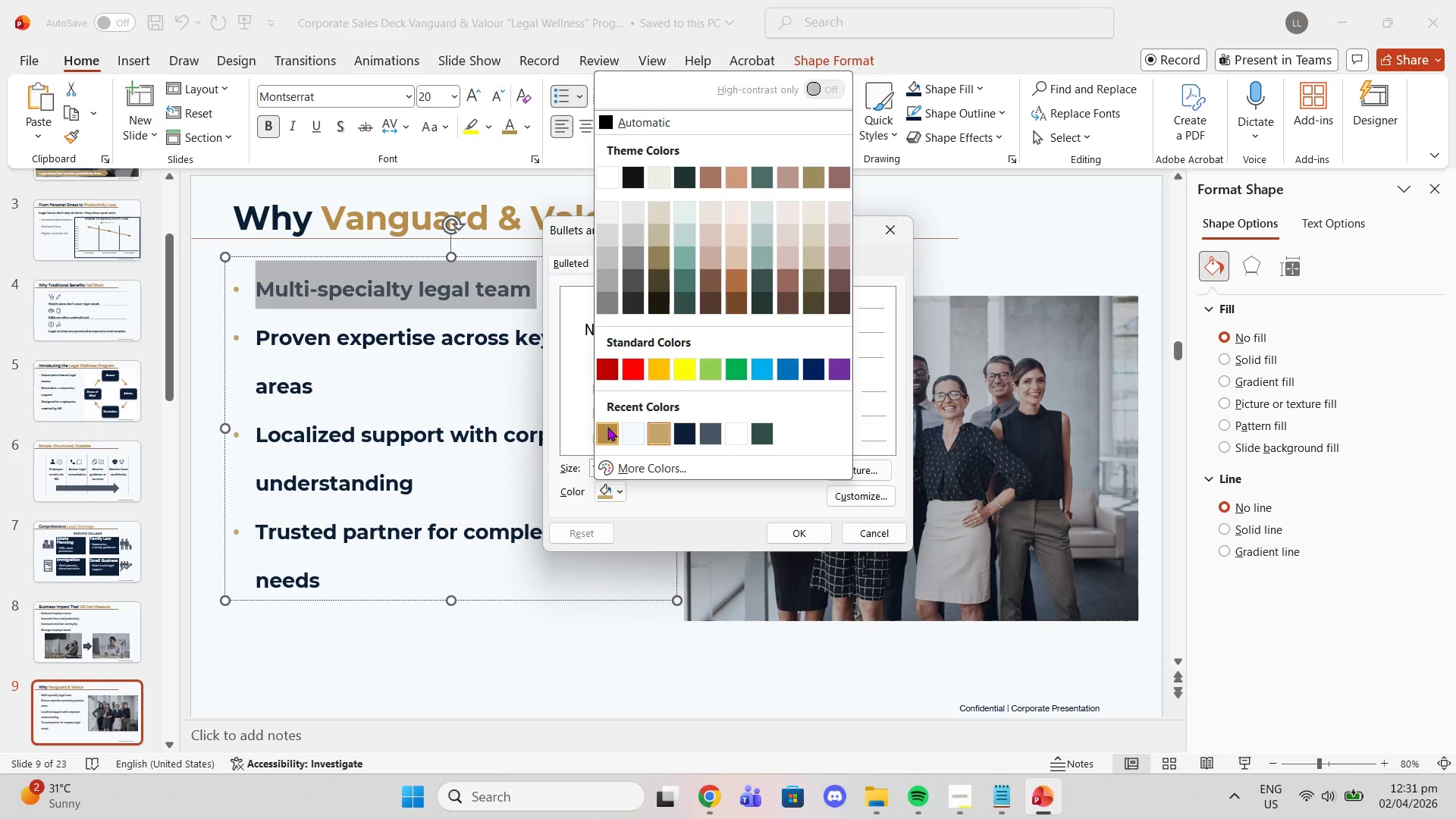 
left_click([607, 427])
 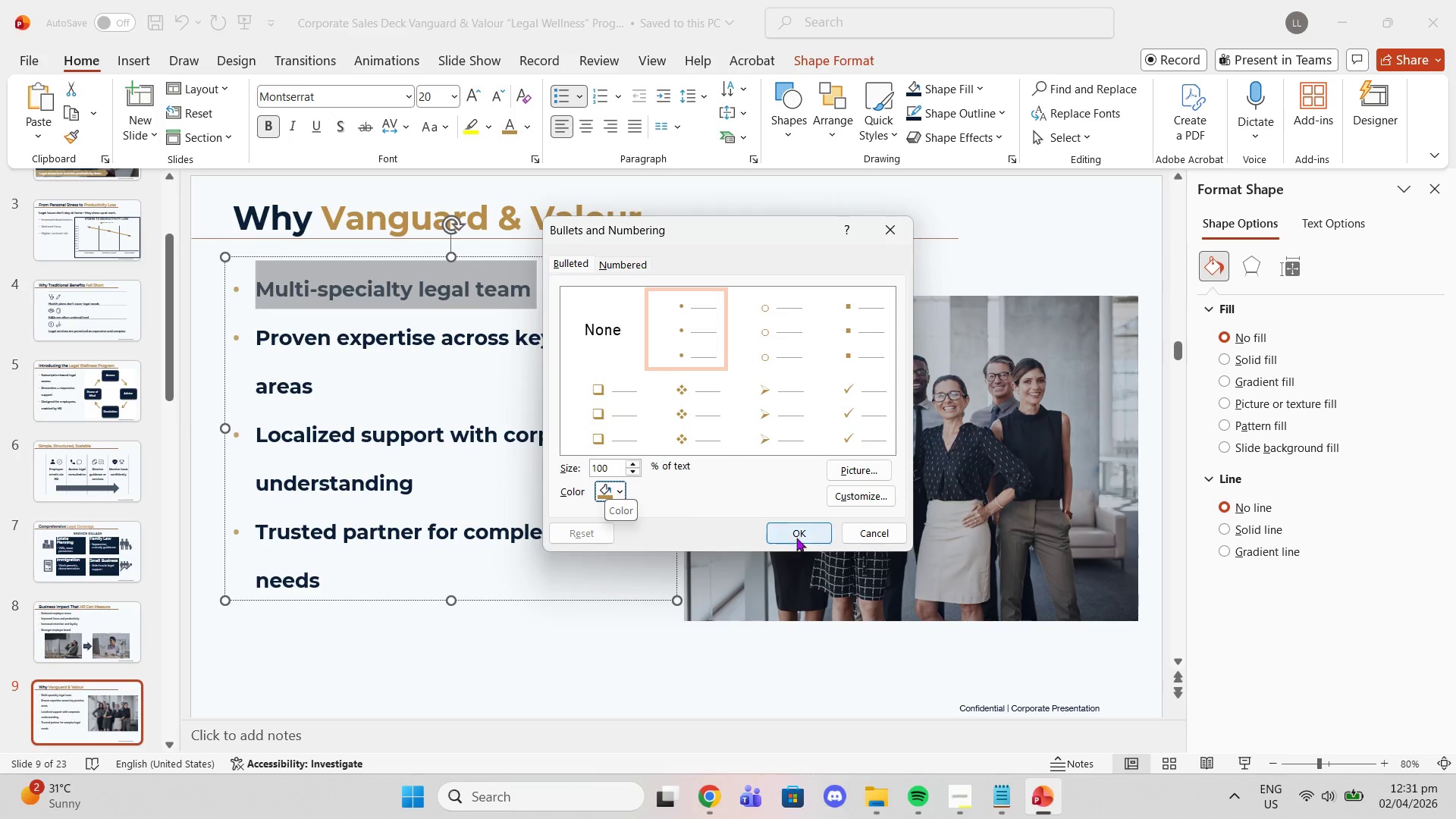 
left_click([801, 535])
 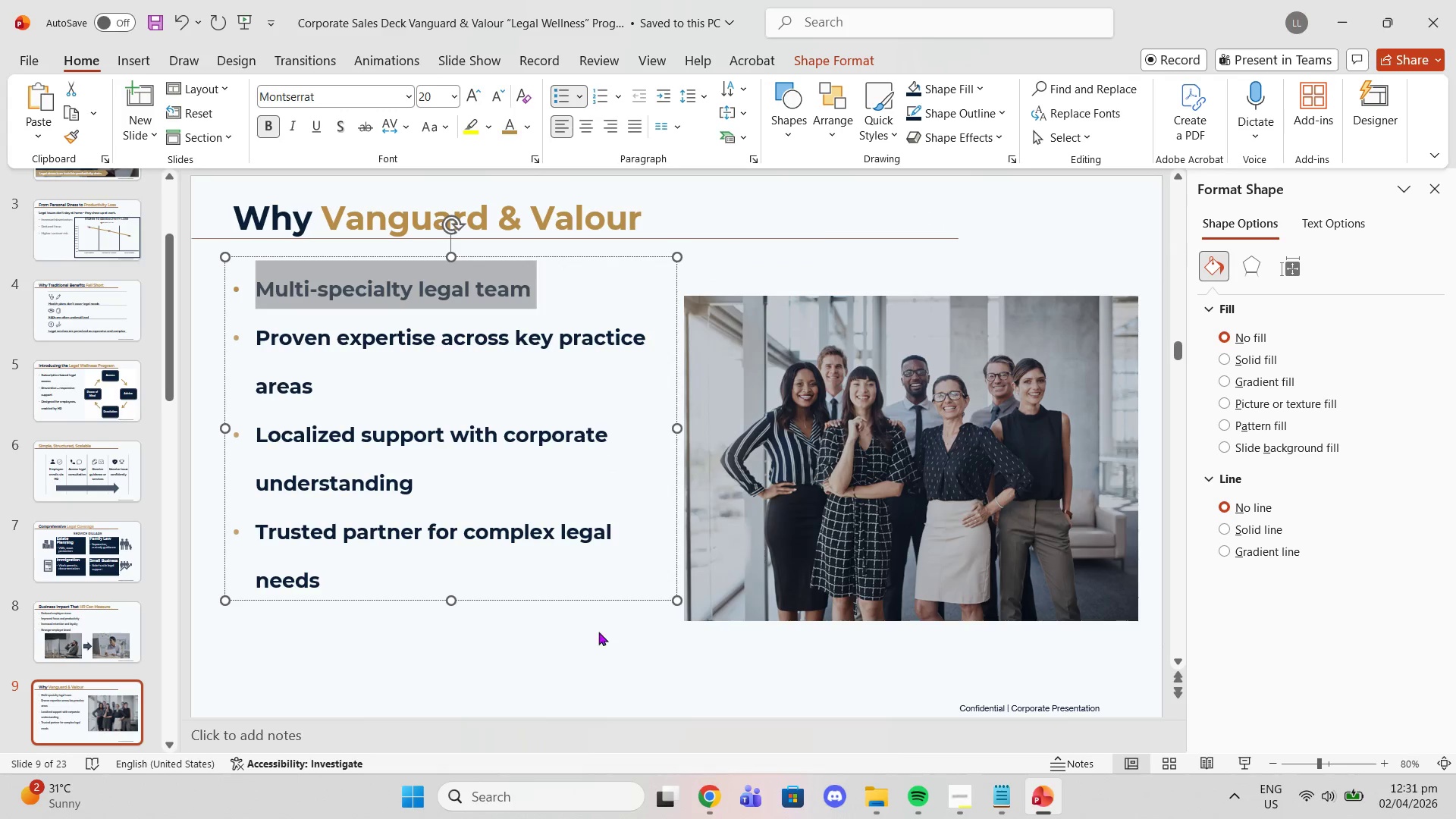 
left_click([516, 673])
 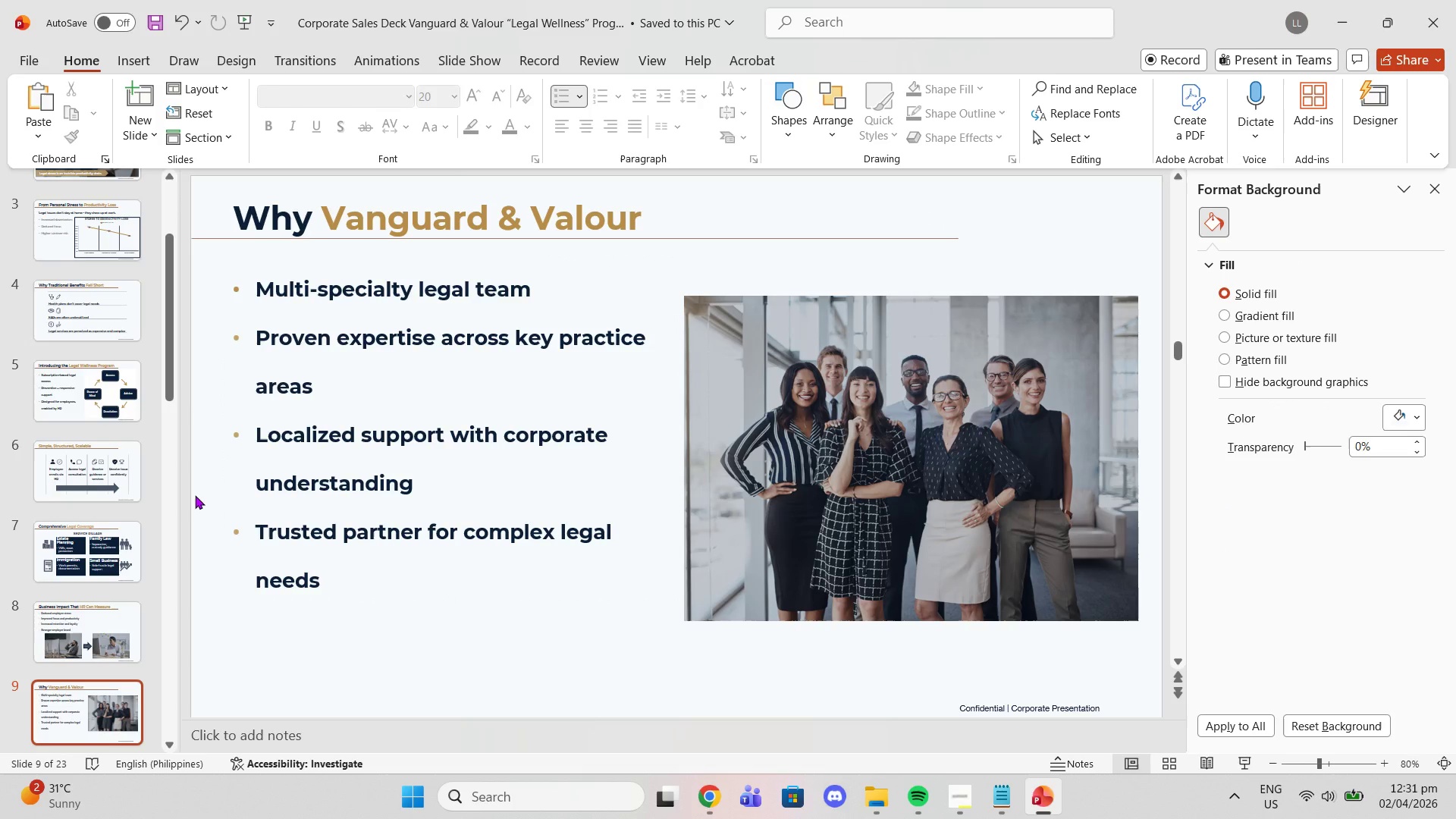 
key(Control+Z)
 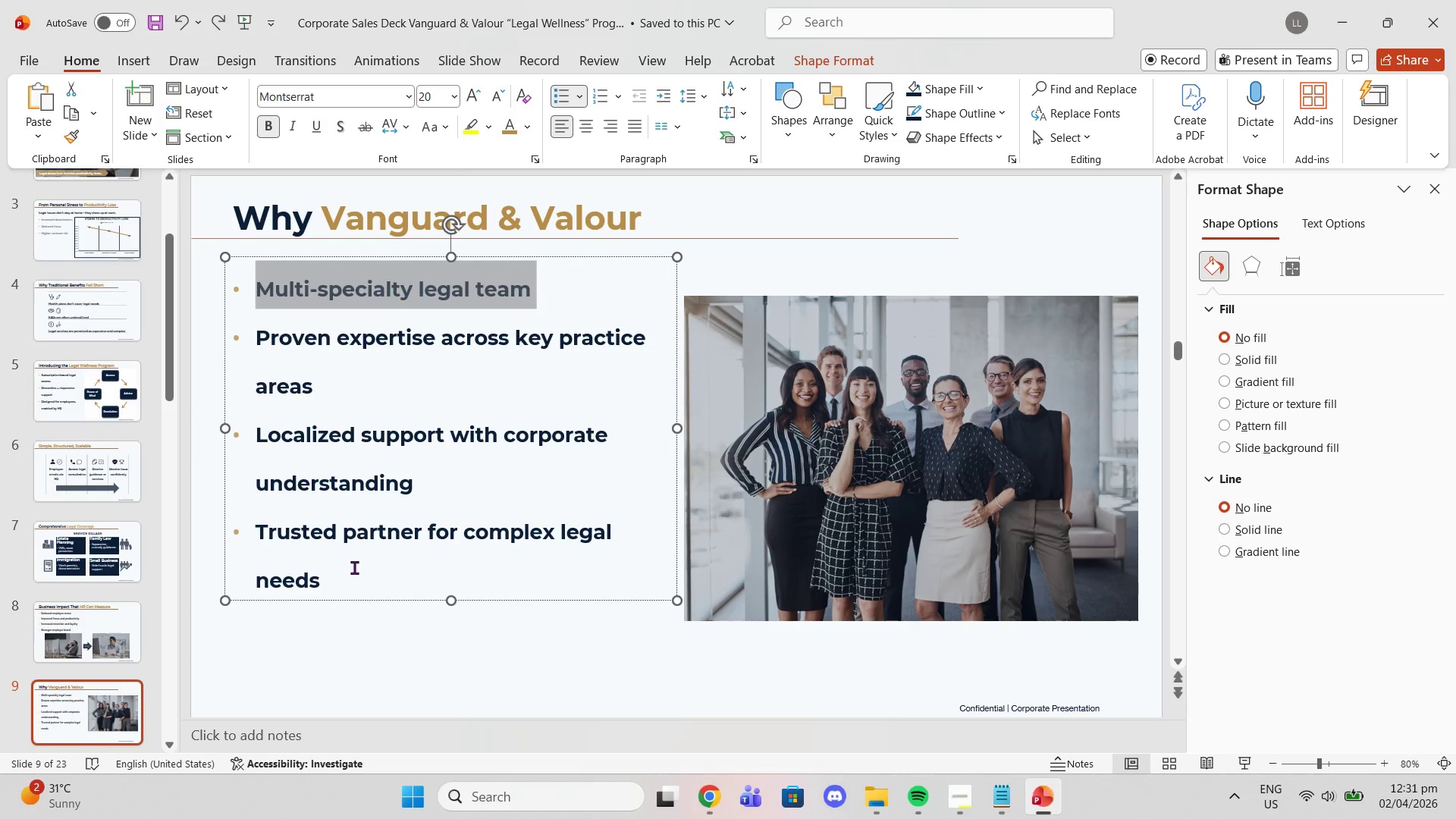 
left_click_drag(start_coordinate=[348, 573], to_coordinate=[255, 265])
 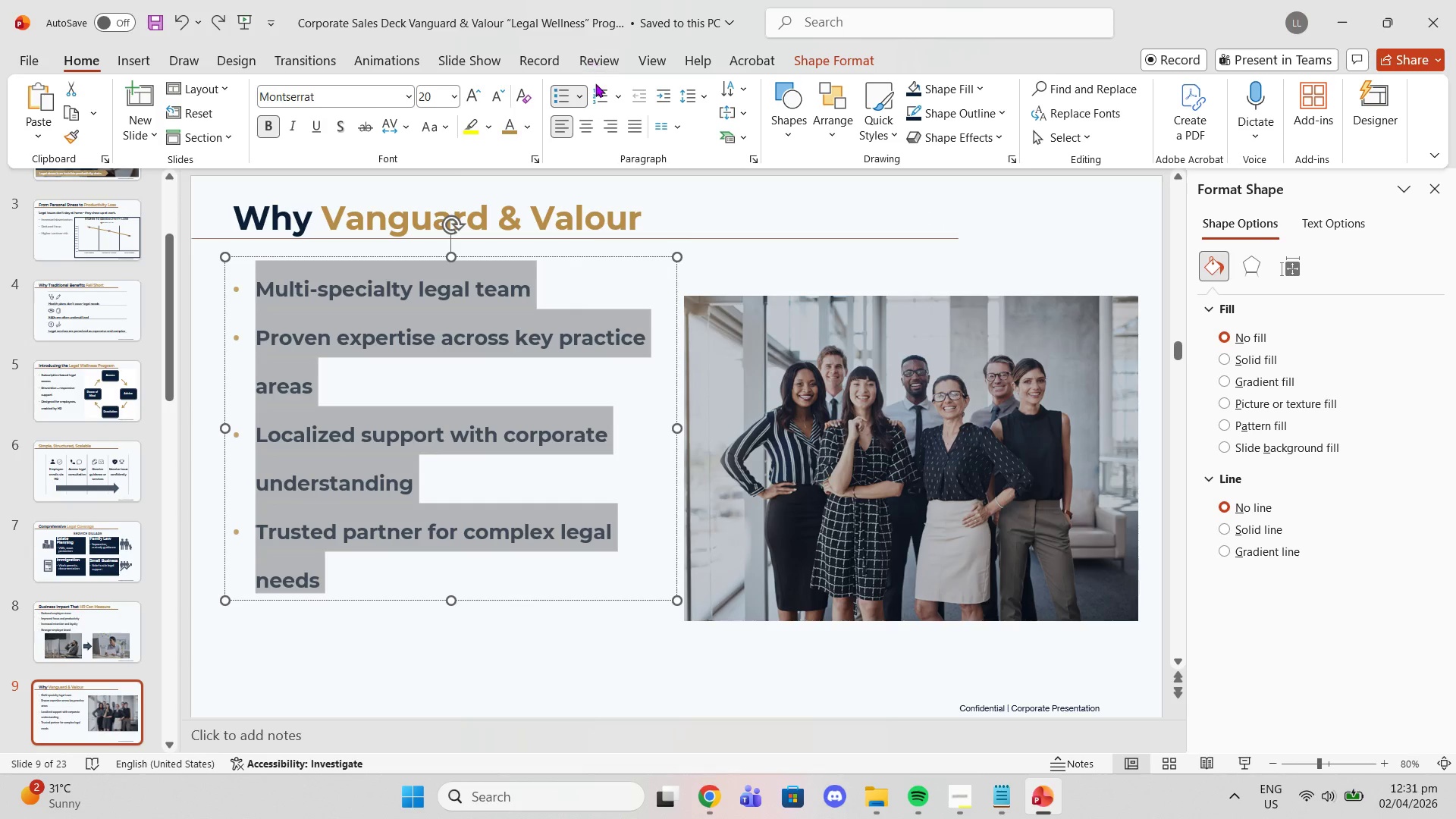 
left_click([582, 94])
 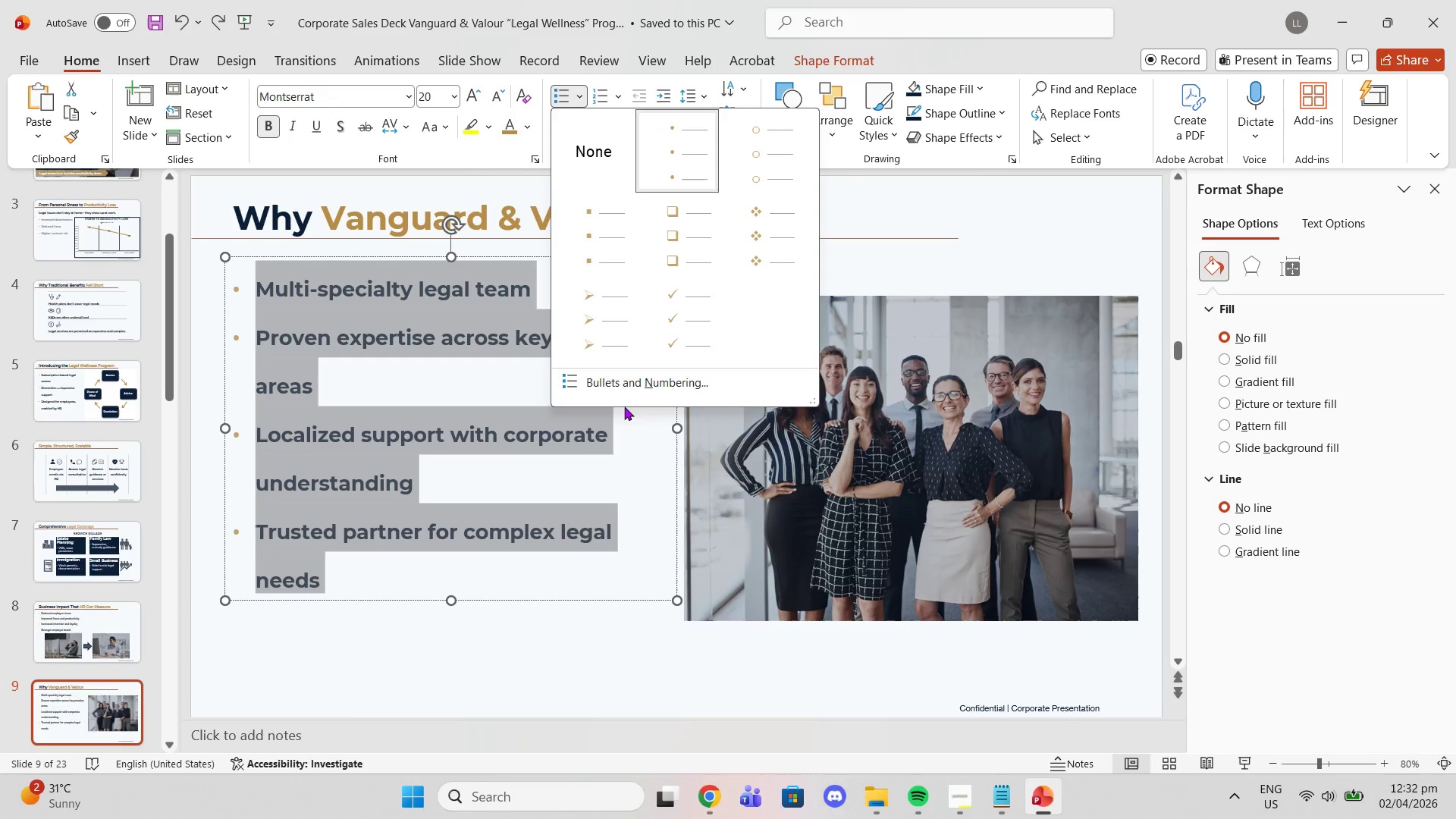 
left_click([620, 391])
 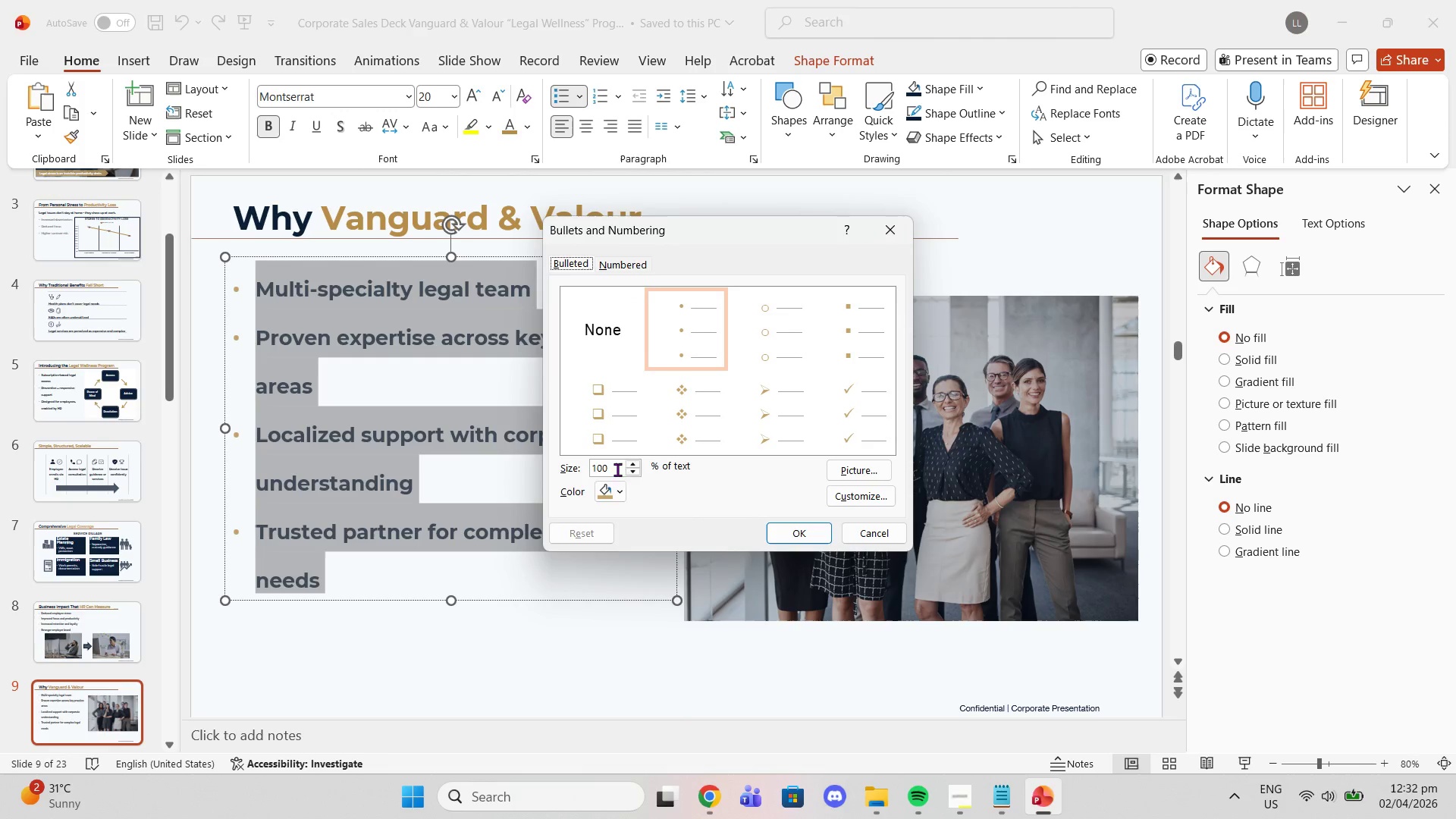 
left_click([624, 490])
 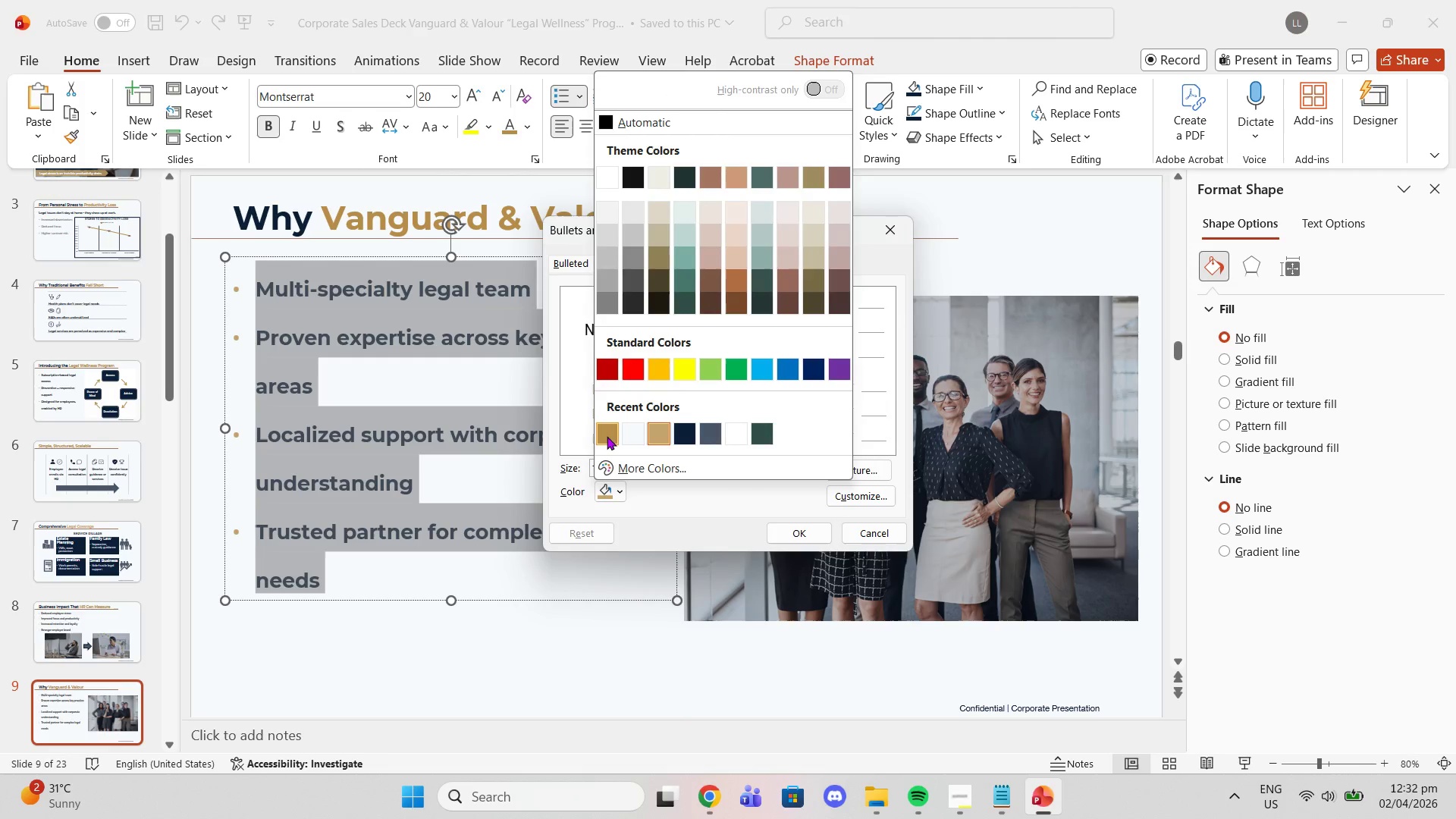 
left_click([607, 436])
 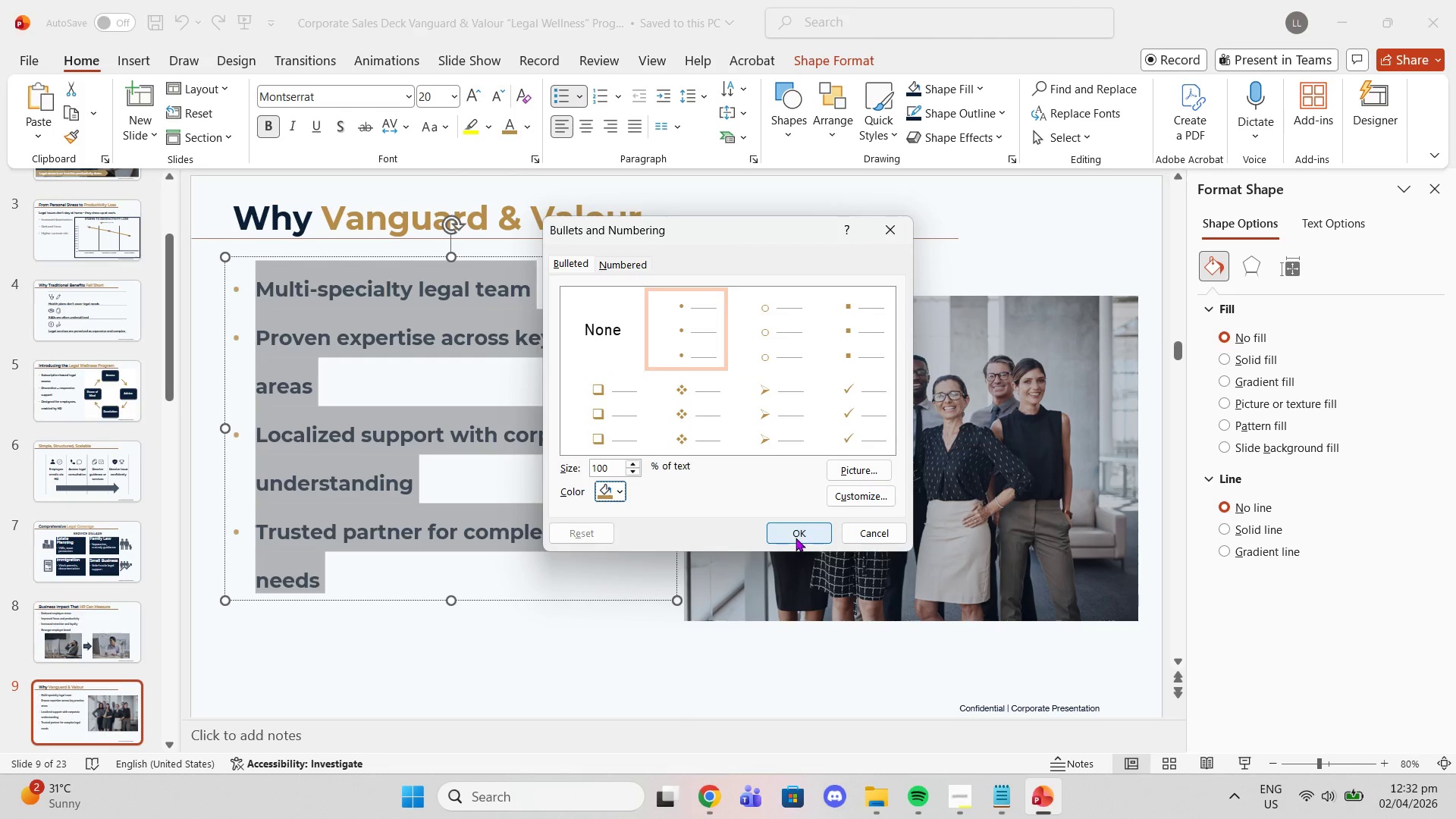 
left_click([795, 538])
 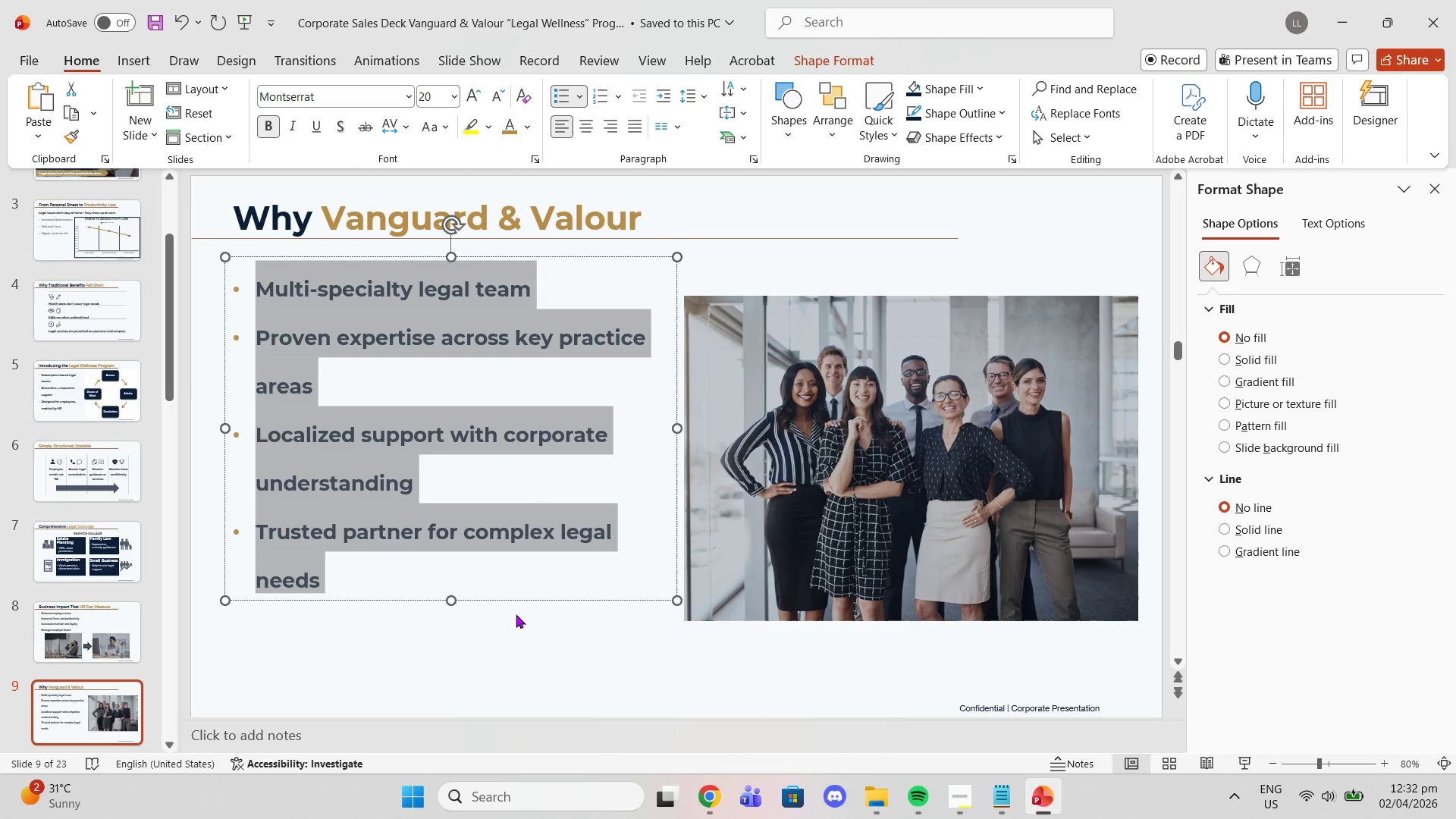 
left_click([384, 642])
 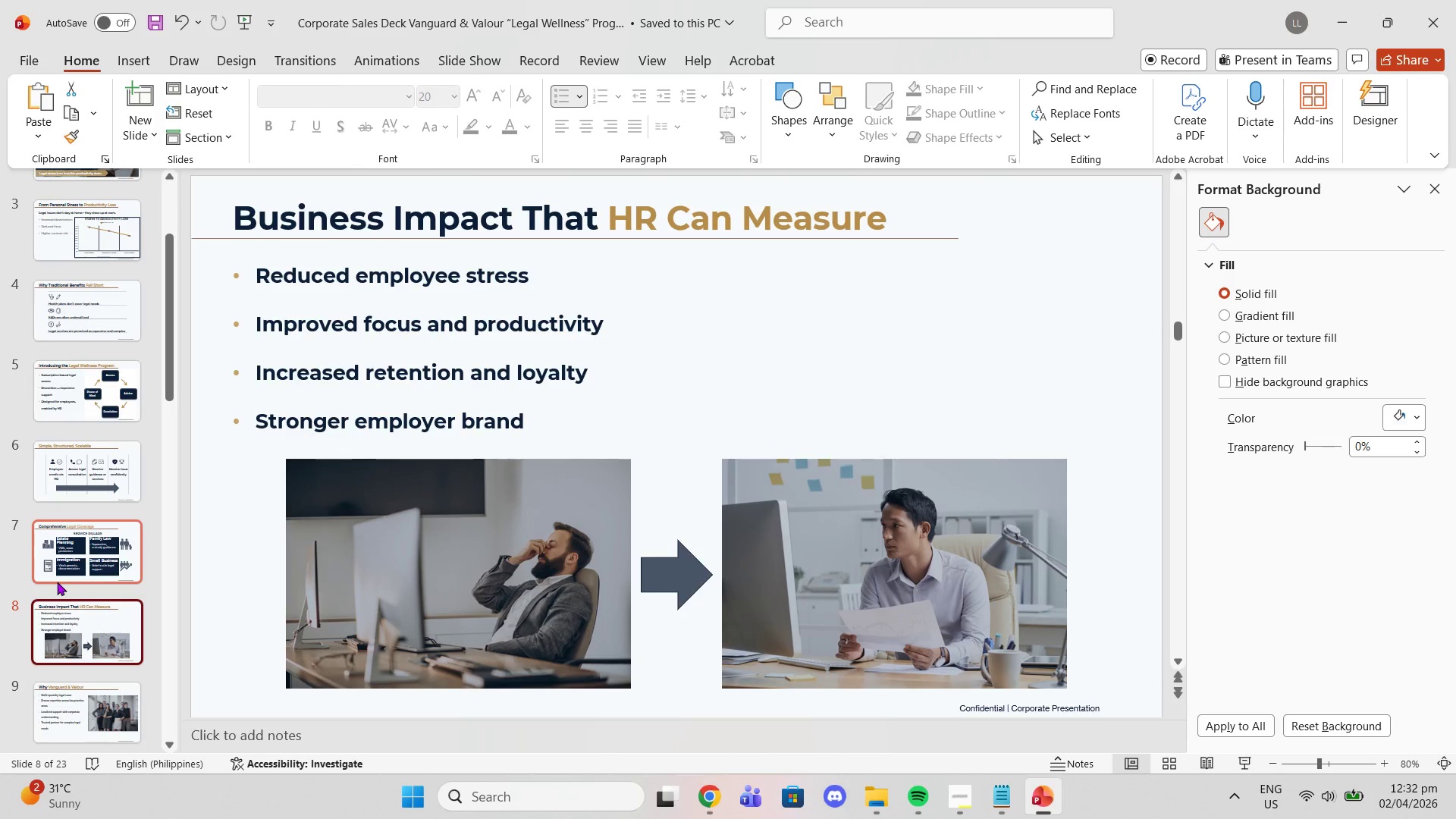 
left_click([55, 700])
 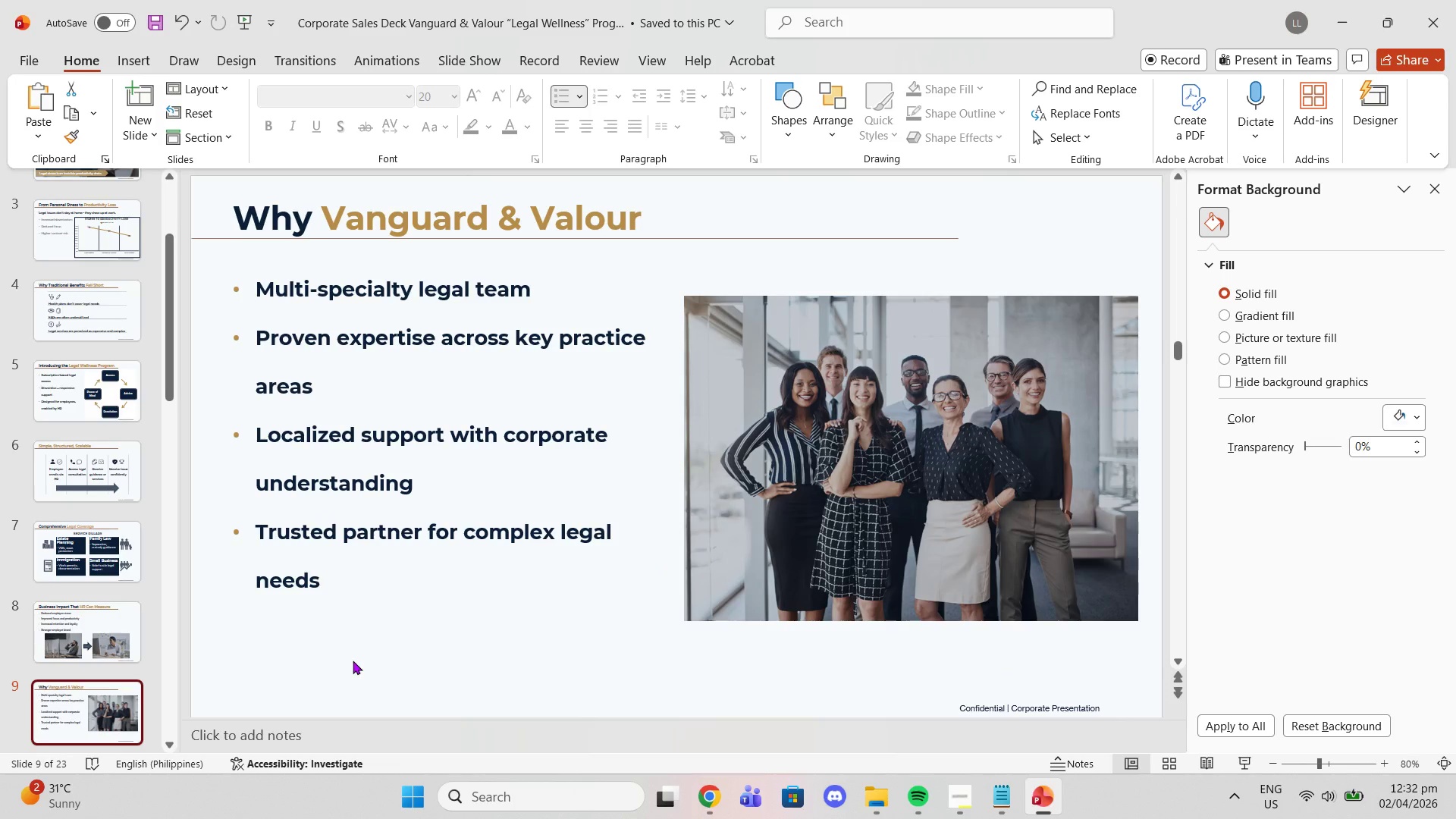 
key(Control+Z)
 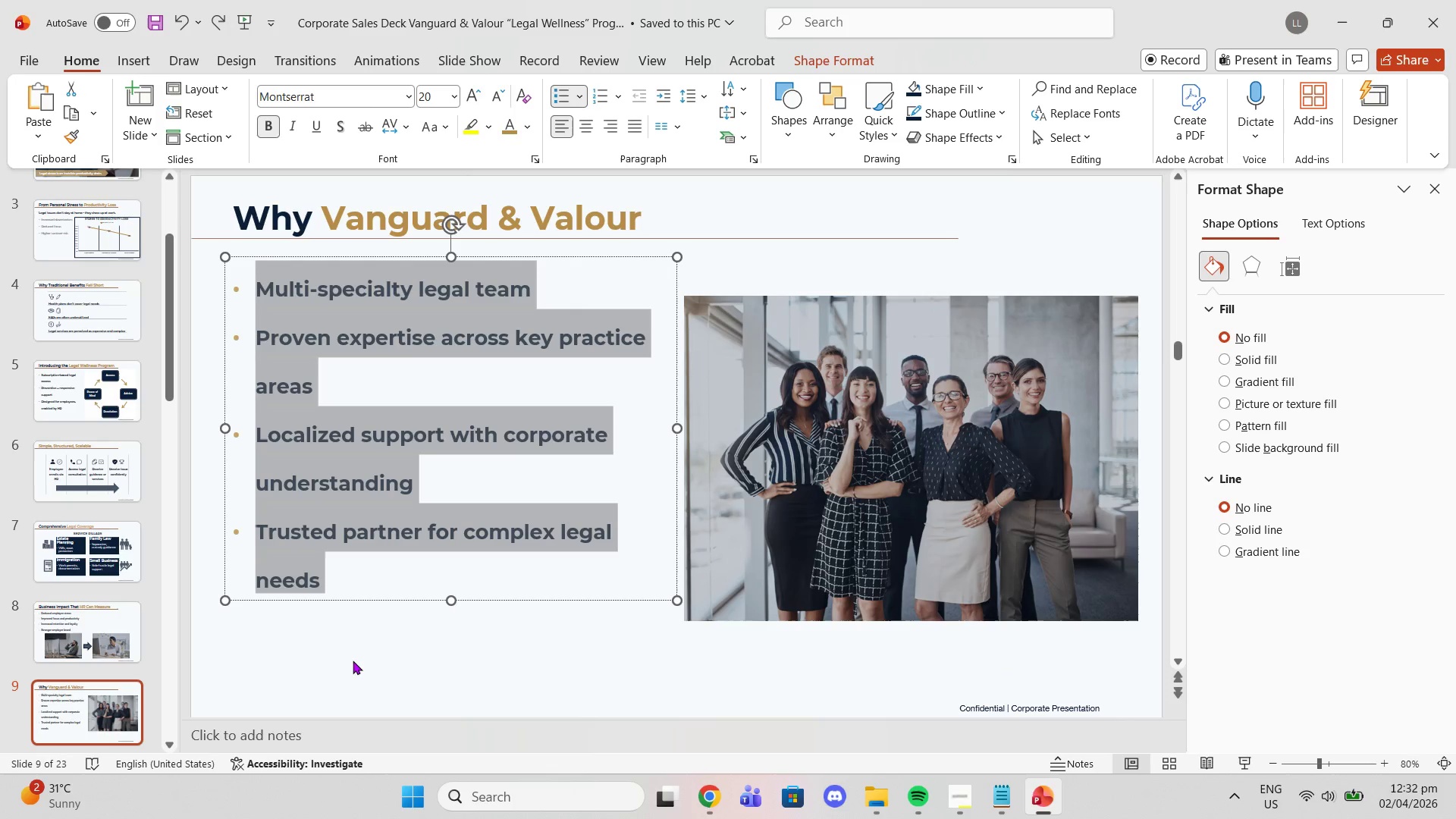 
left_click([353, 661])
 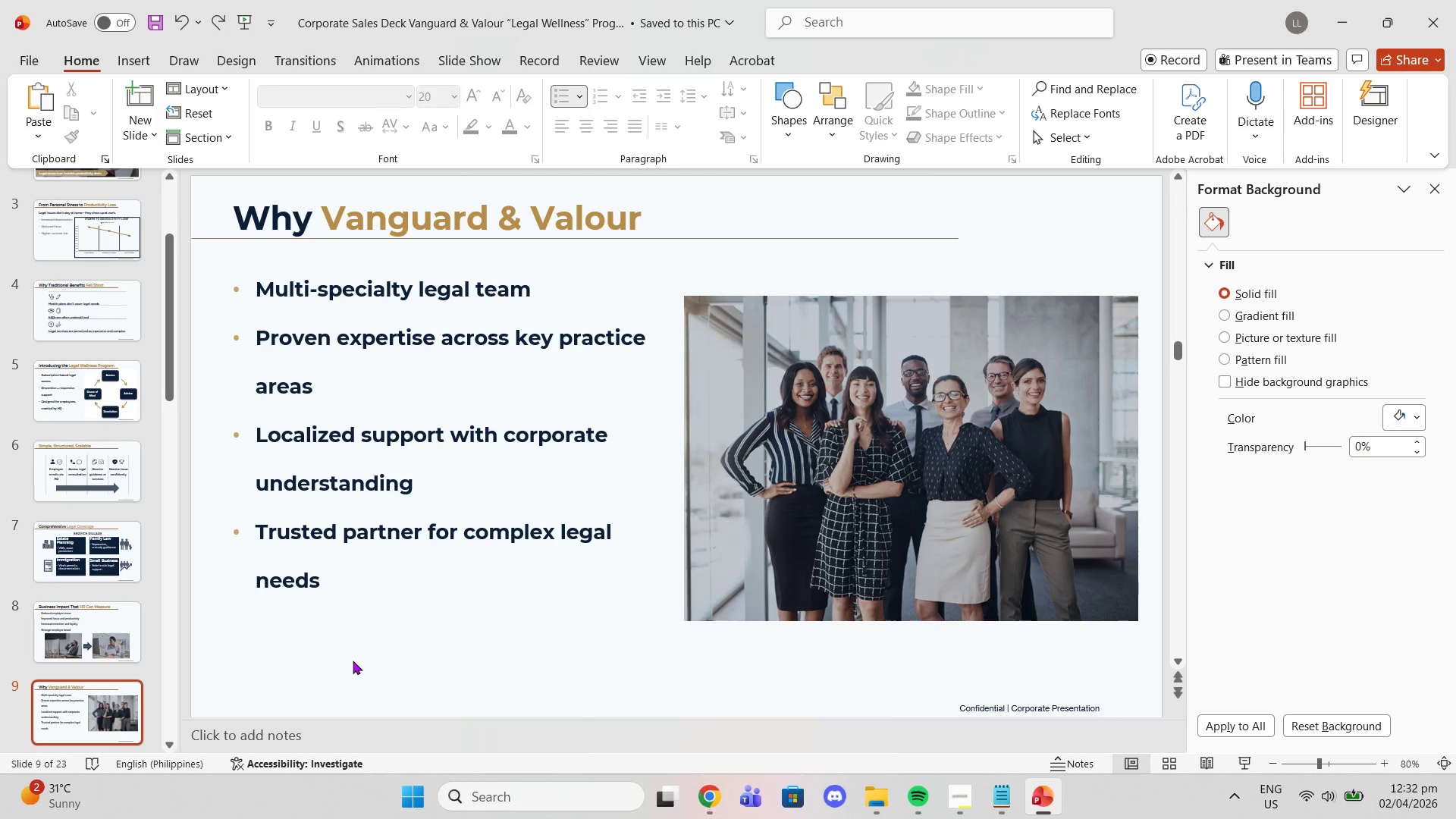 
key(Control+Z)
 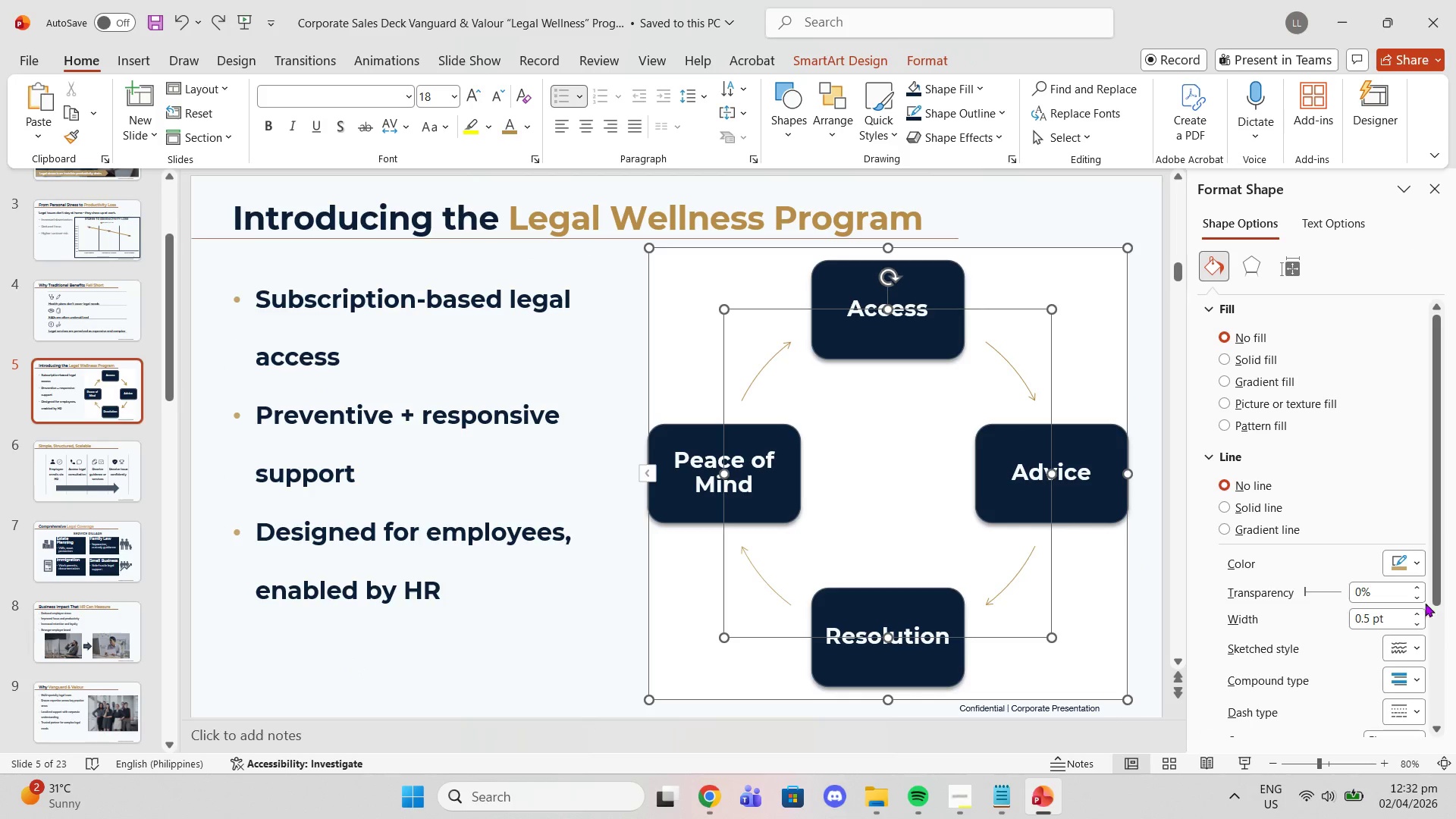 
left_click([1408, 565])
 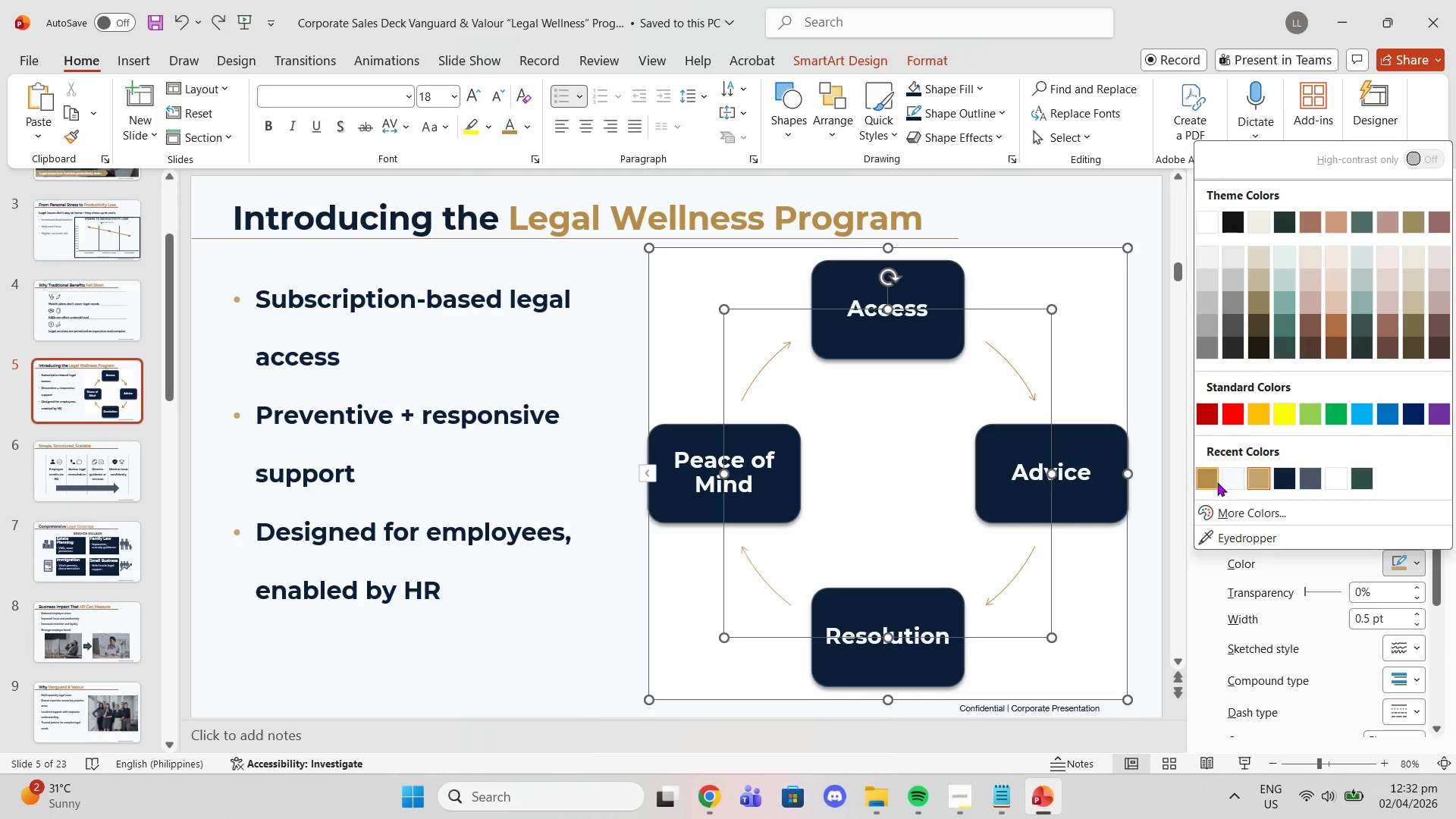 
left_click([1213, 482])
 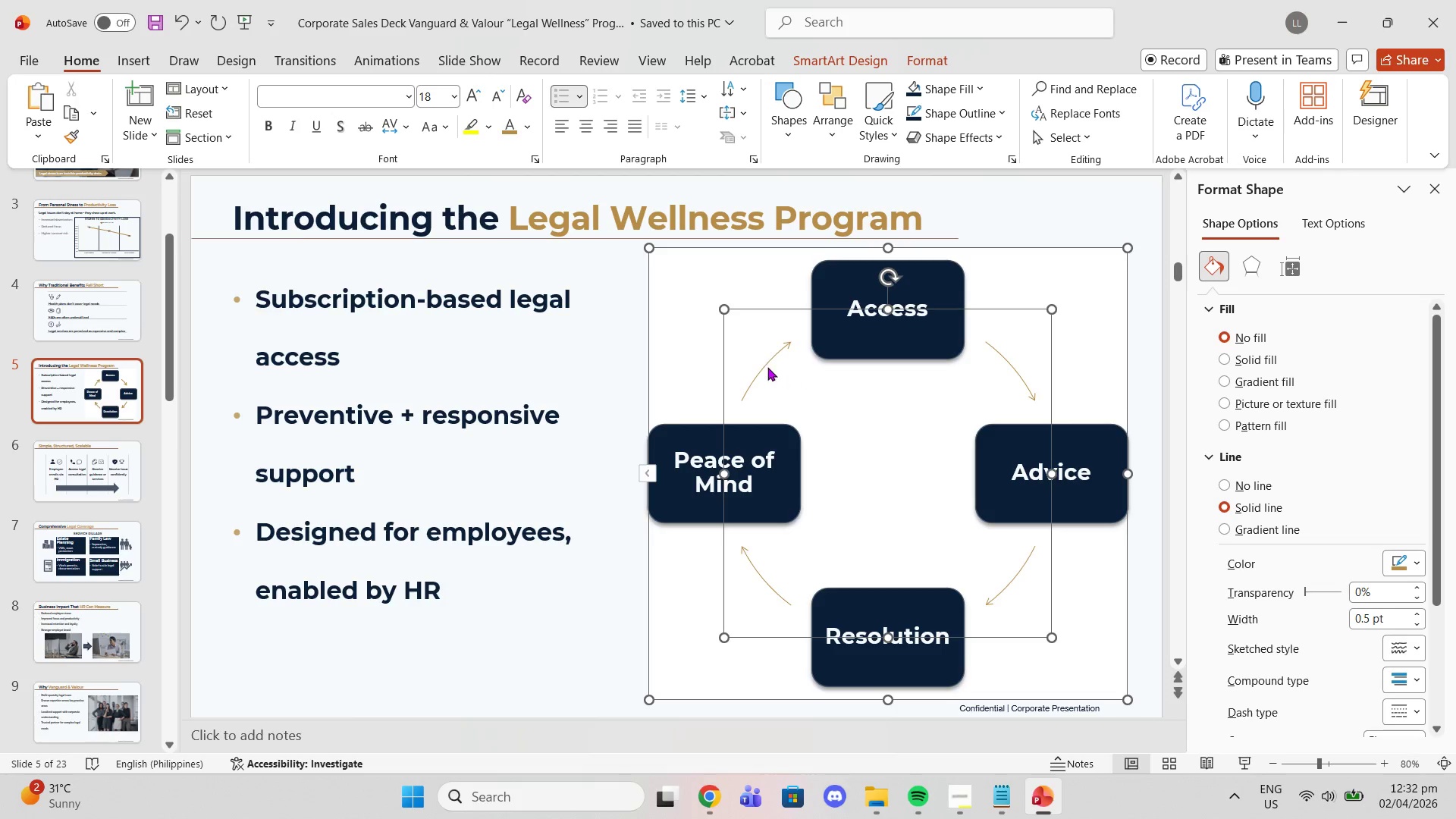 
left_click([763, 366])
 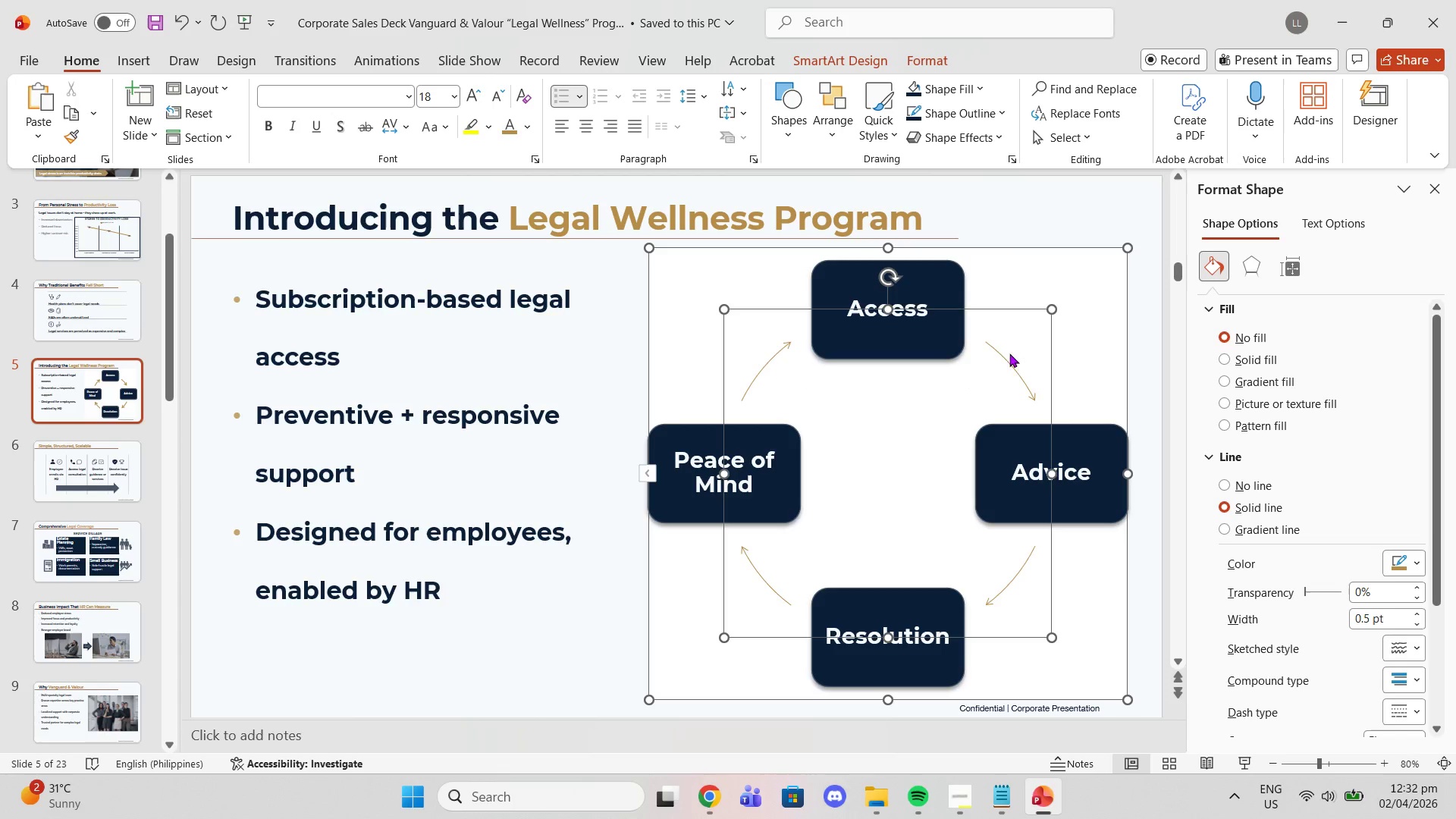 
left_click([1002, 356])
 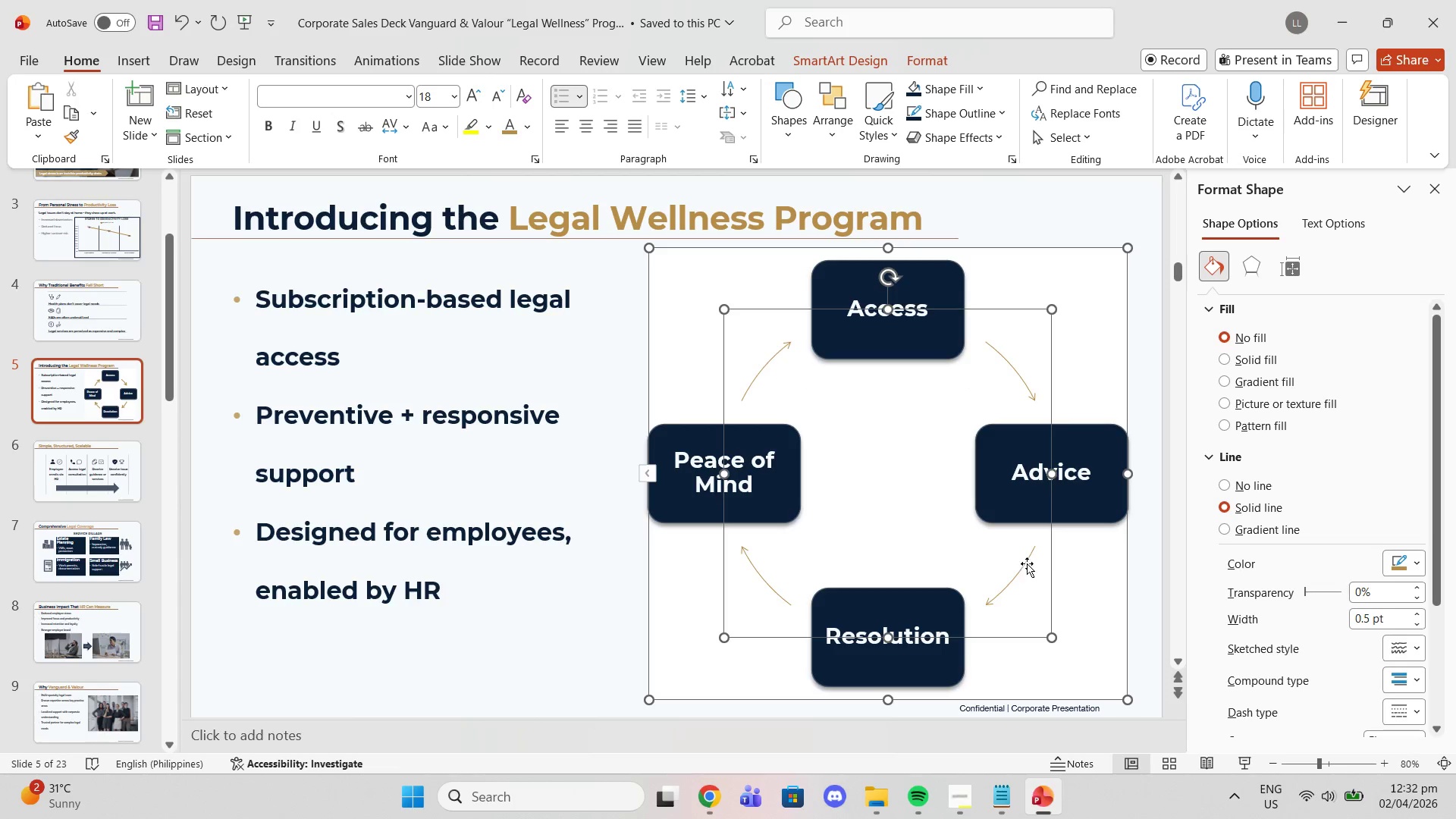 
left_click([1025, 565])
 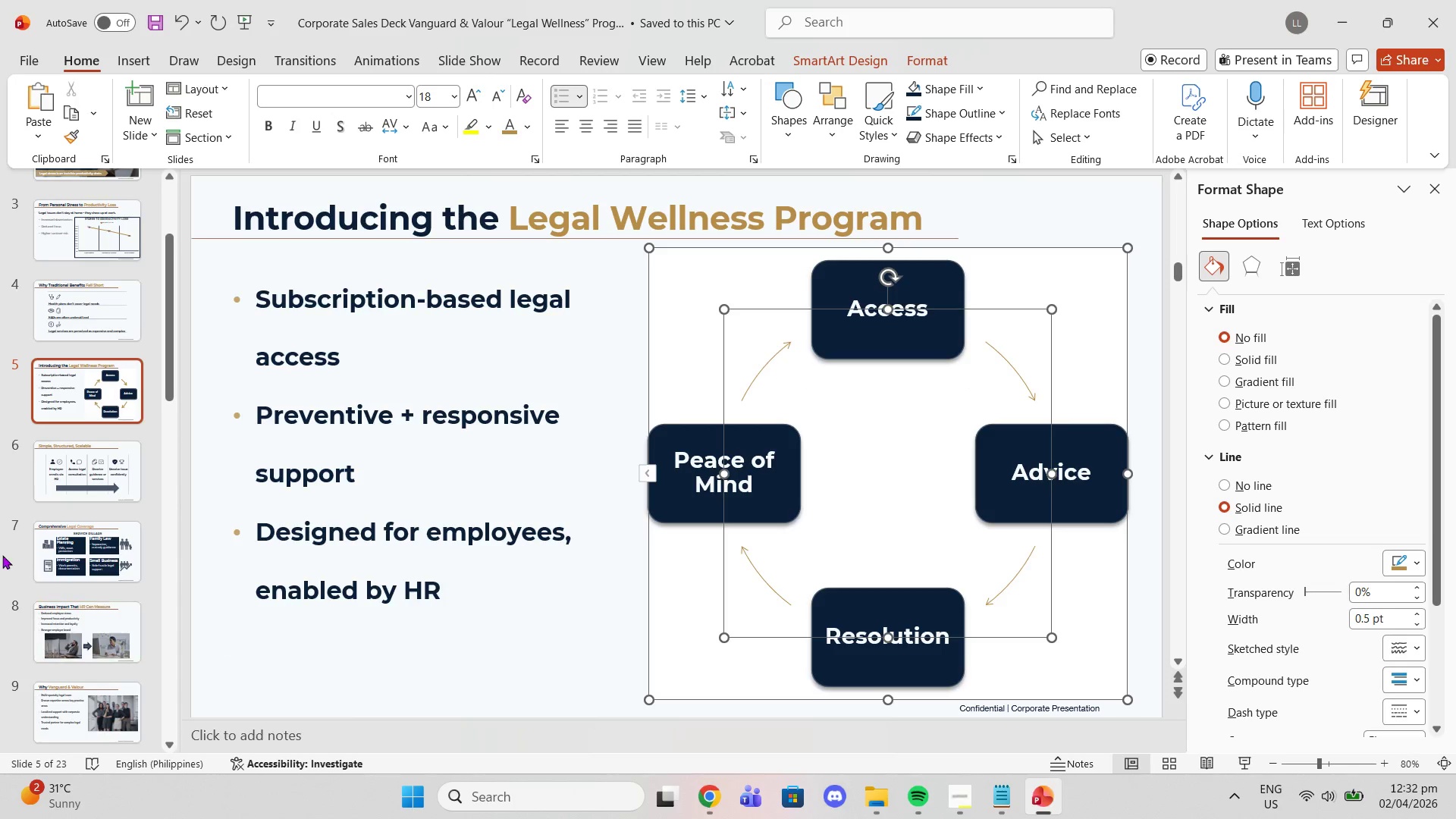 
left_click([93, 557])
 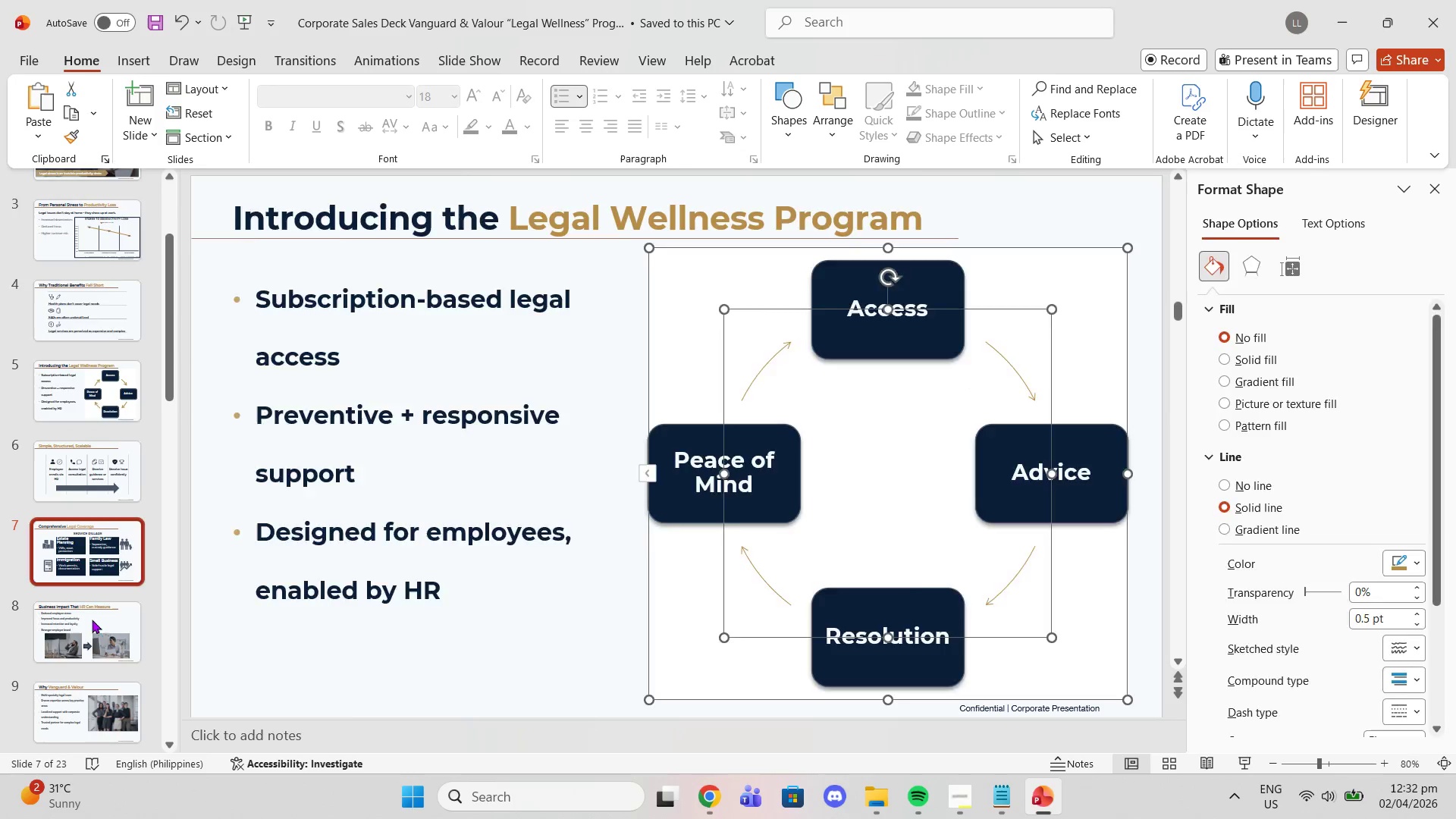 
scroll: coordinate [102, 632], scroll_direction: down, amount: 5.0
 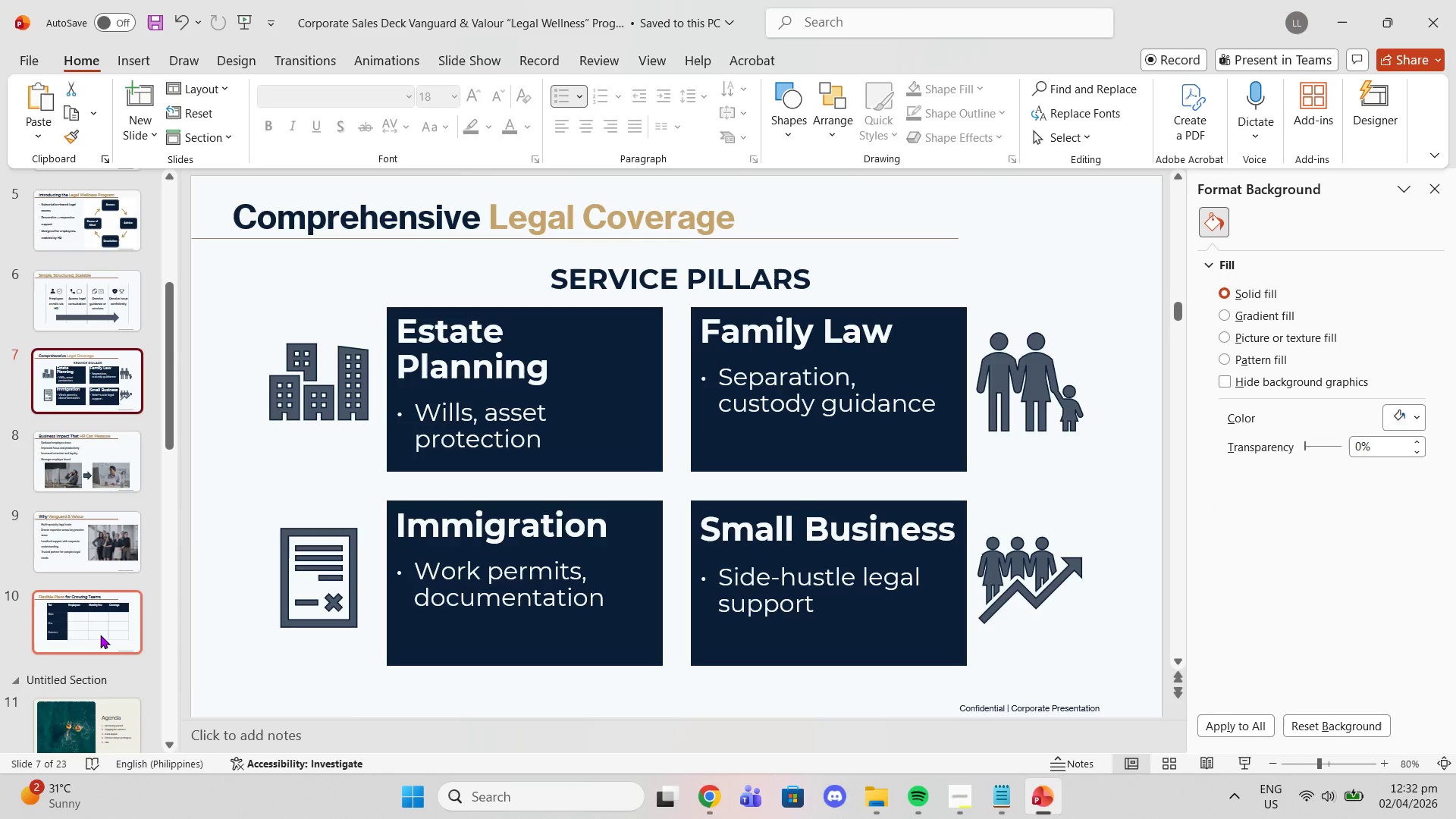 
left_click([100, 635])
 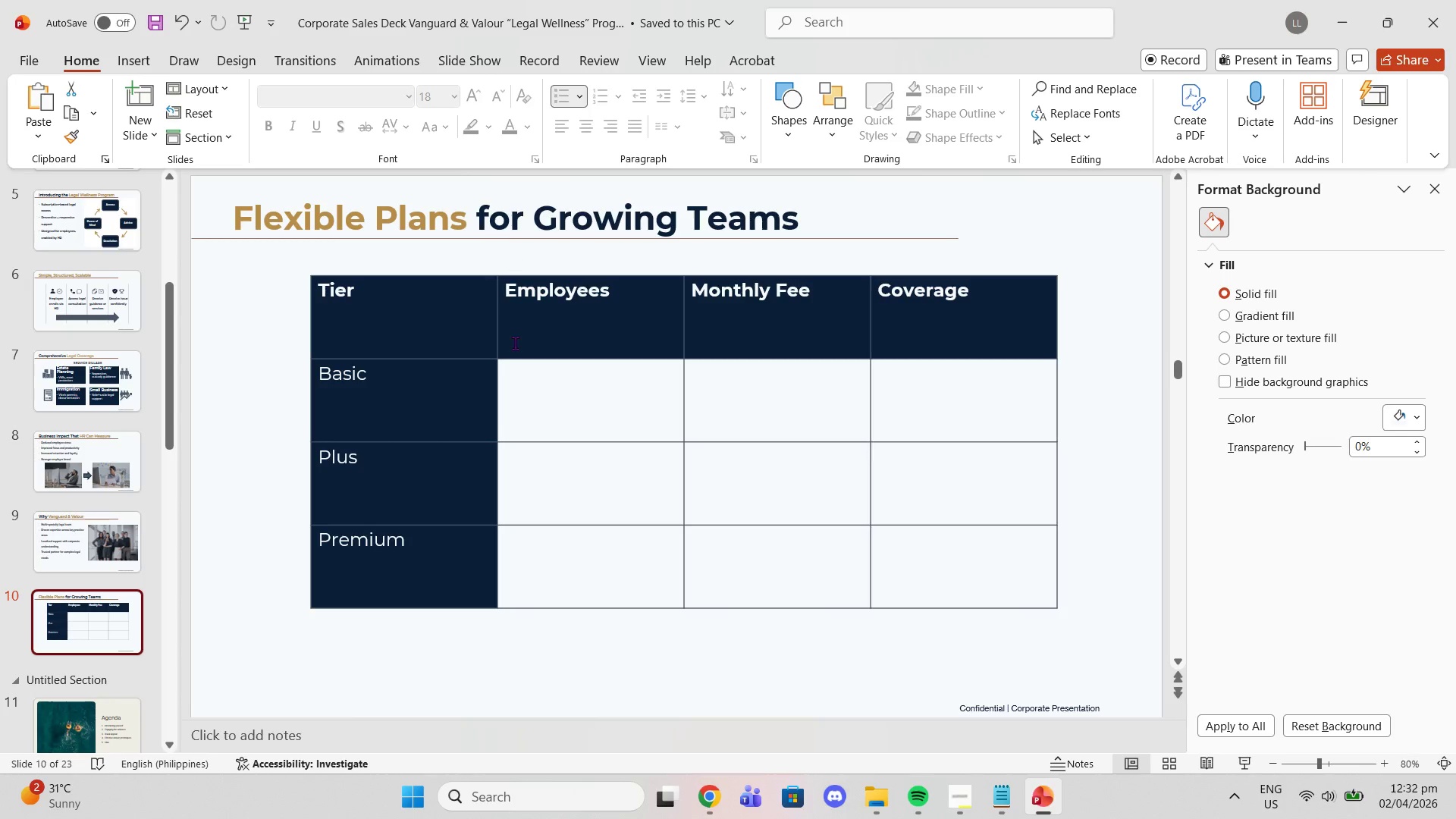 
left_click_drag(start_coordinate=[408, 551], to_coordinate=[313, 381])
 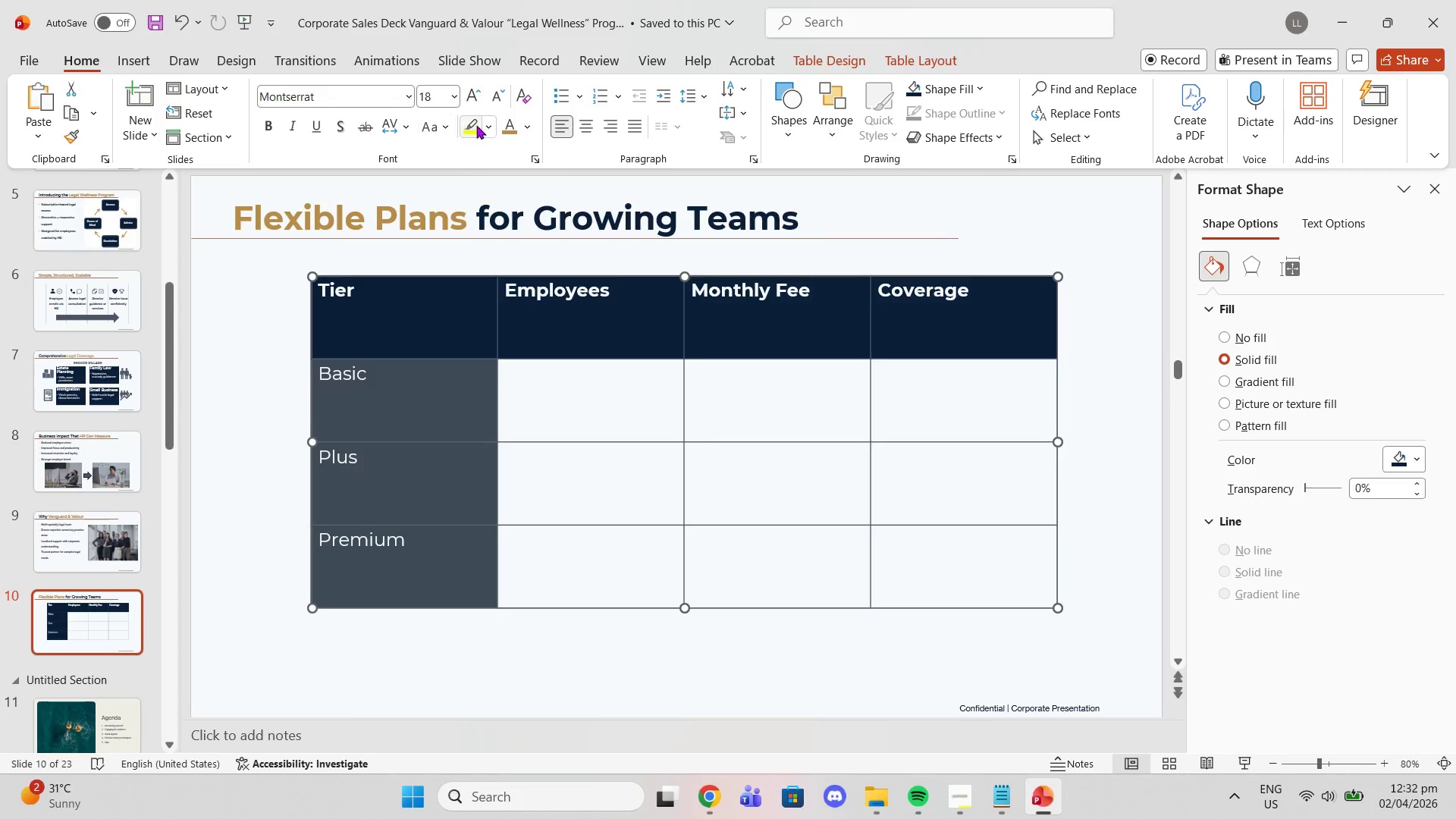 
left_click([529, 126])
 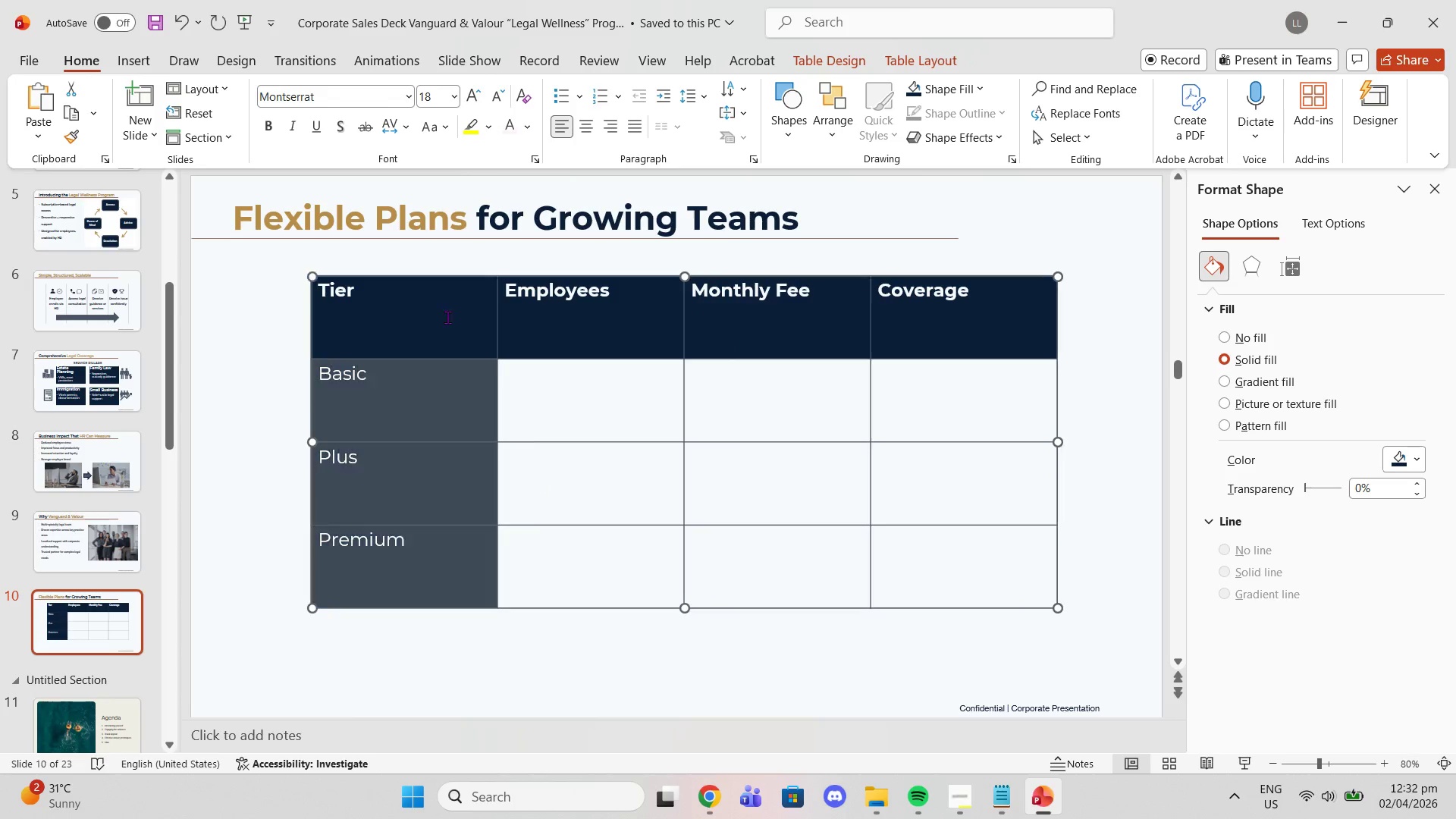 
left_click([271, 125])
 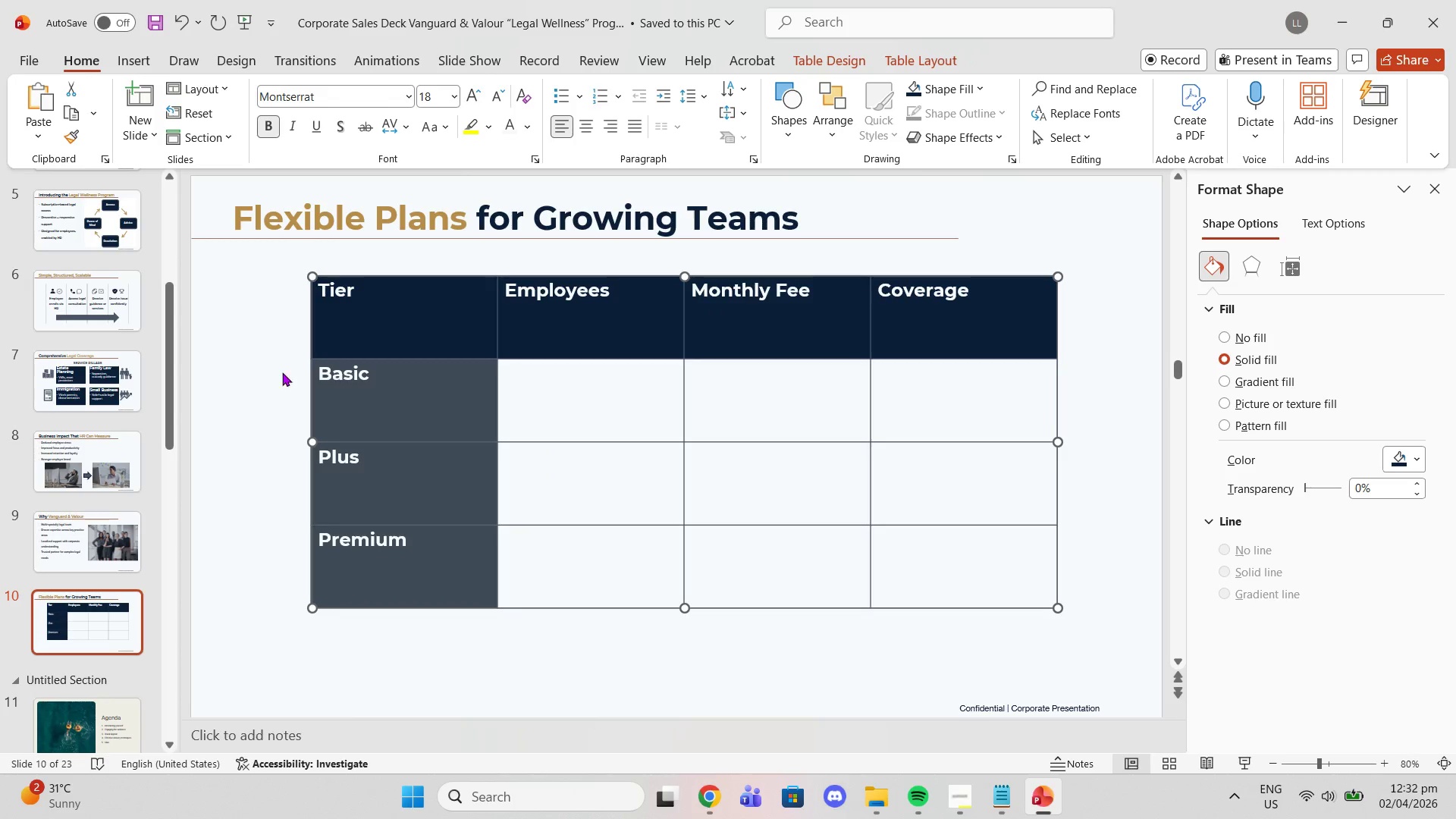 
left_click([275, 381])
 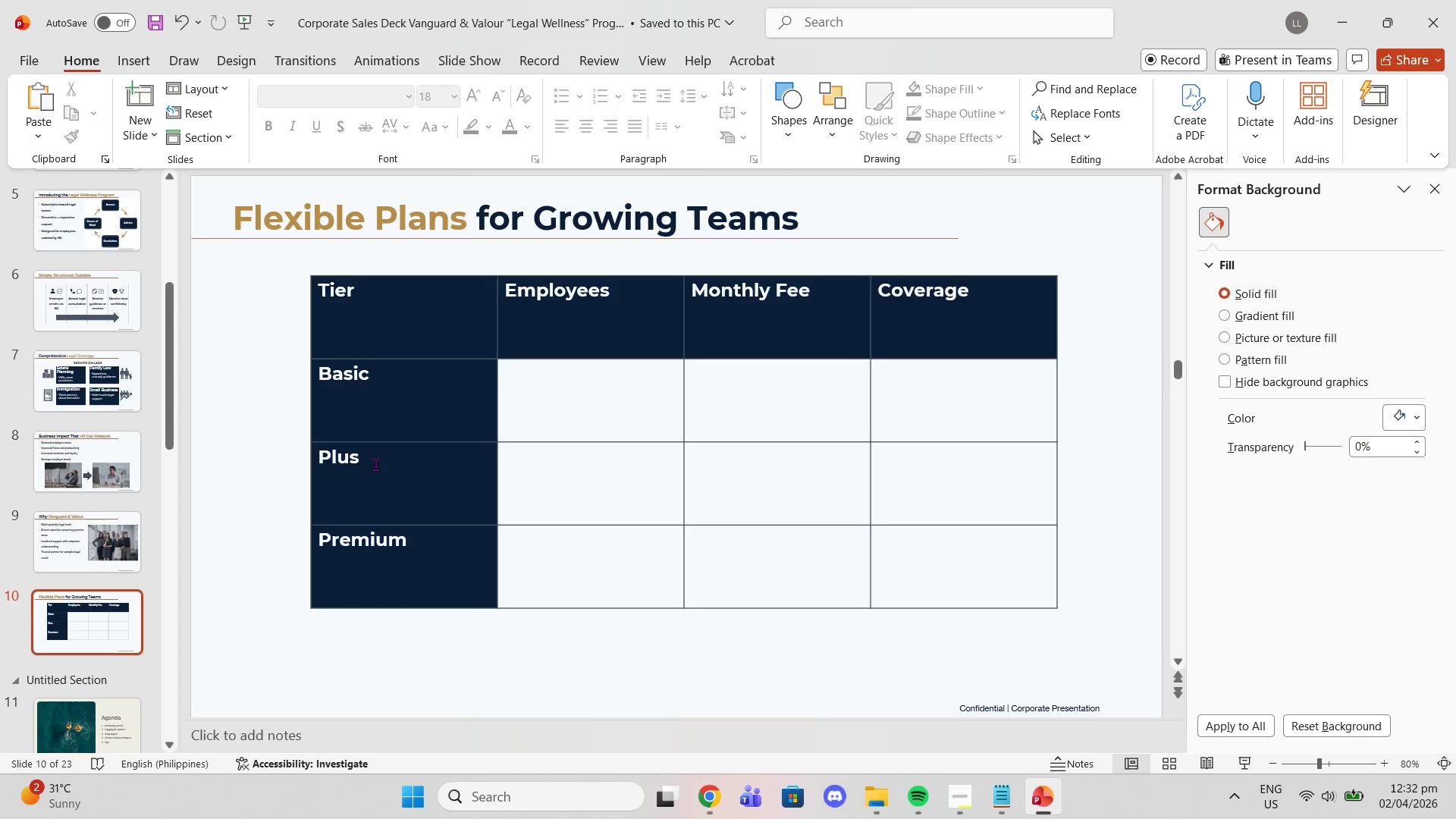 
left_click_drag(start_coordinate=[374, 463], to_coordinate=[326, 455])
 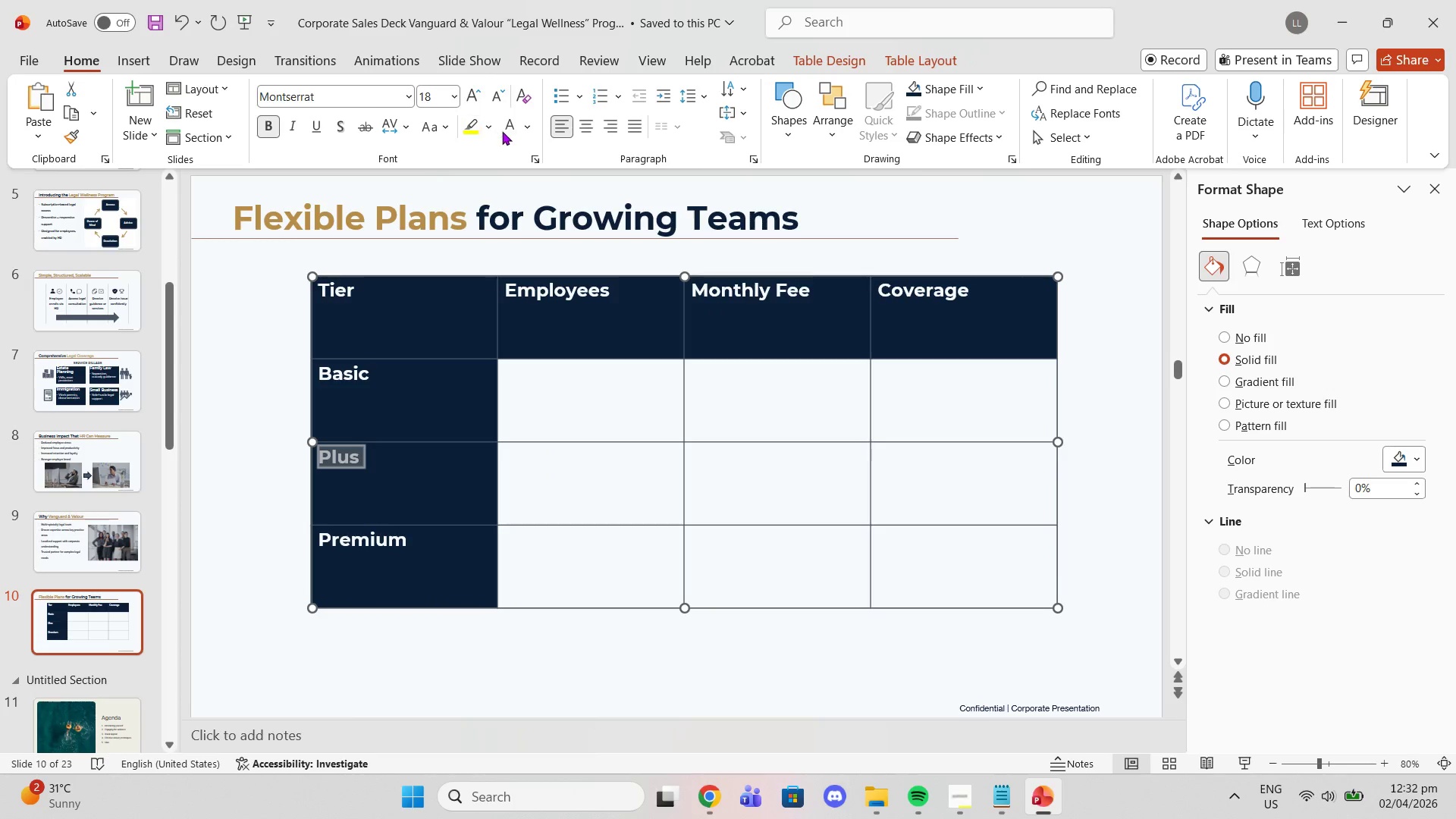 
left_click([529, 132])
 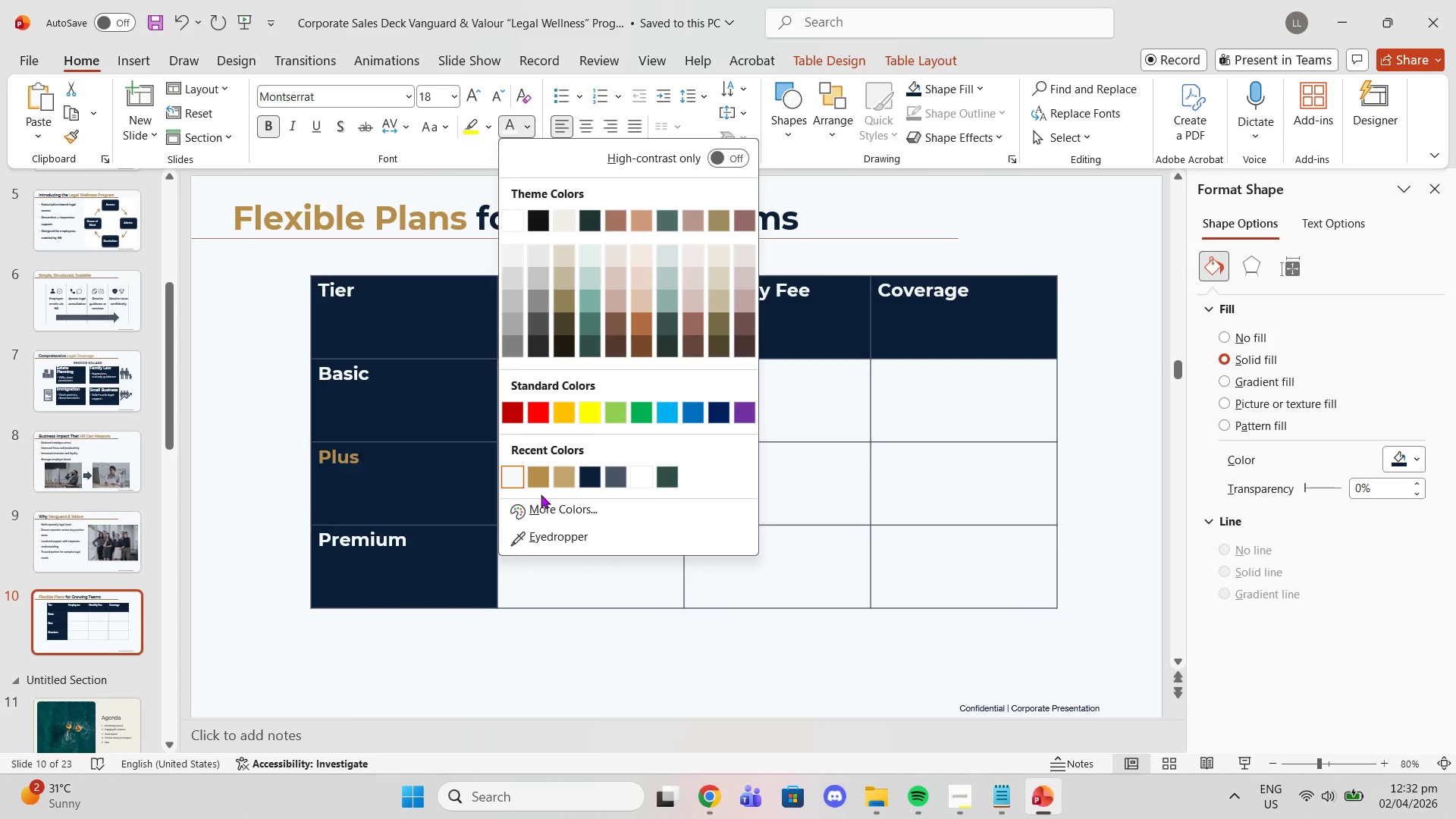 
left_click([541, 483])
 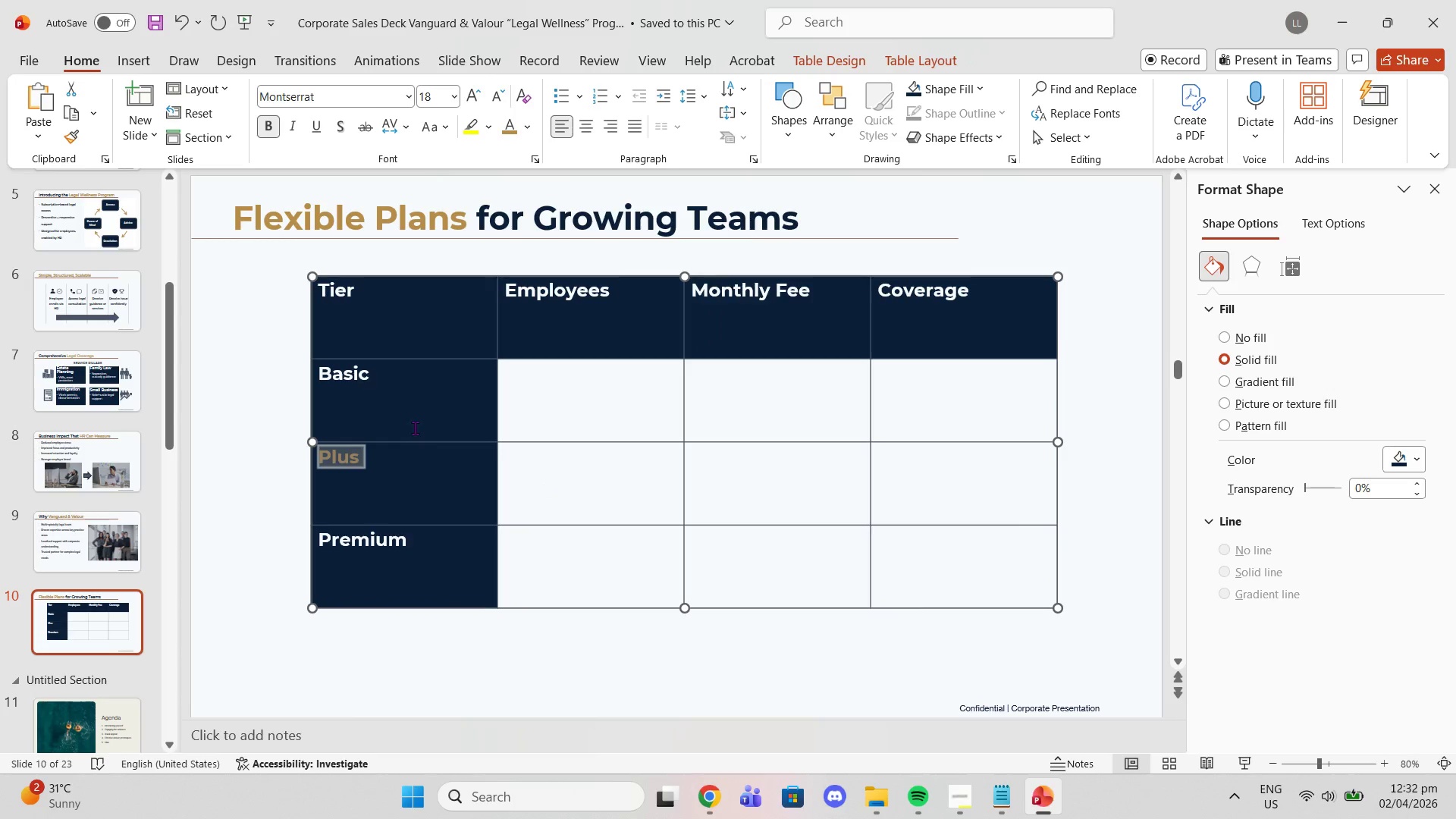 
left_click([415, 428])
 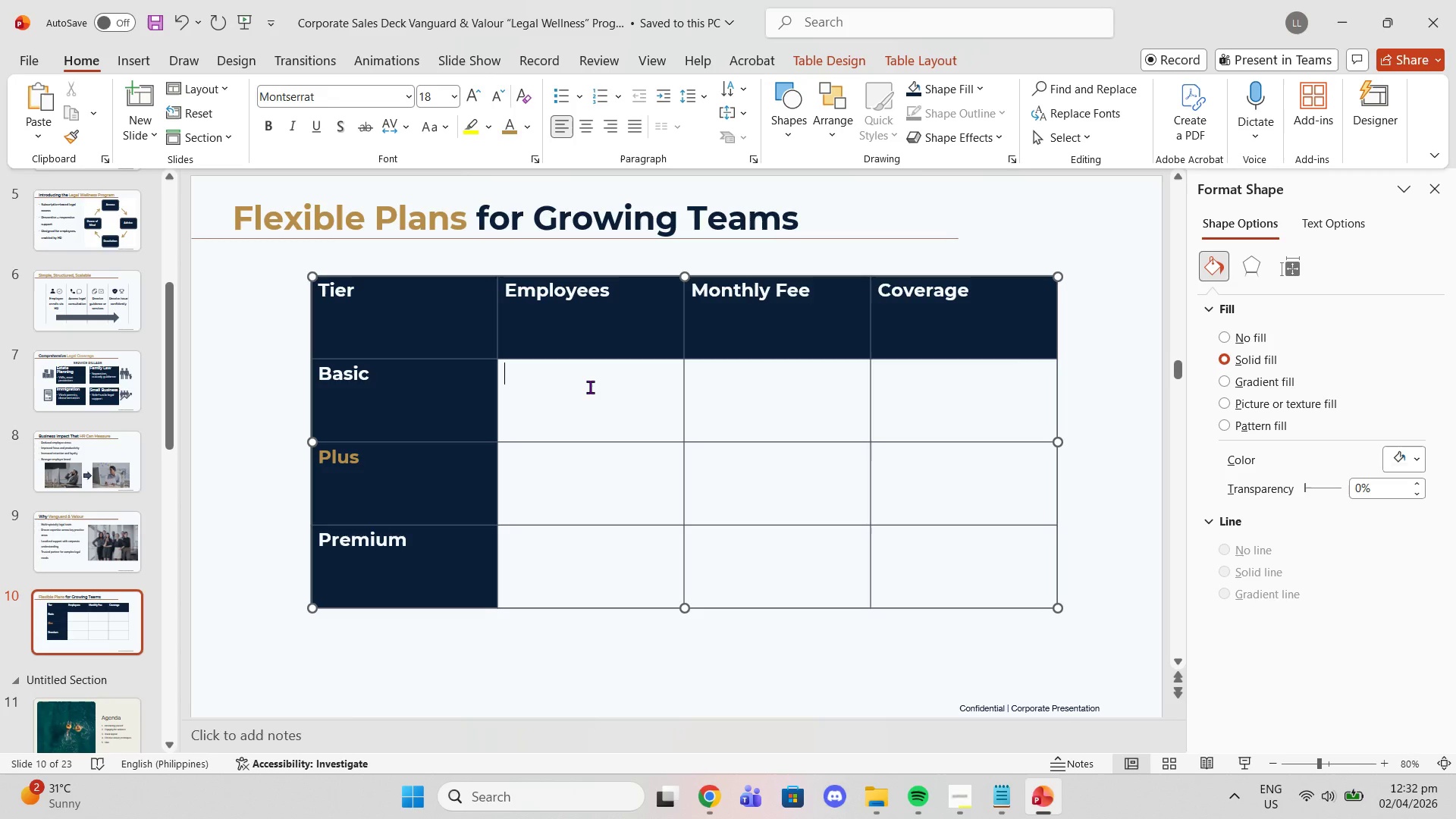 
type(50-)
 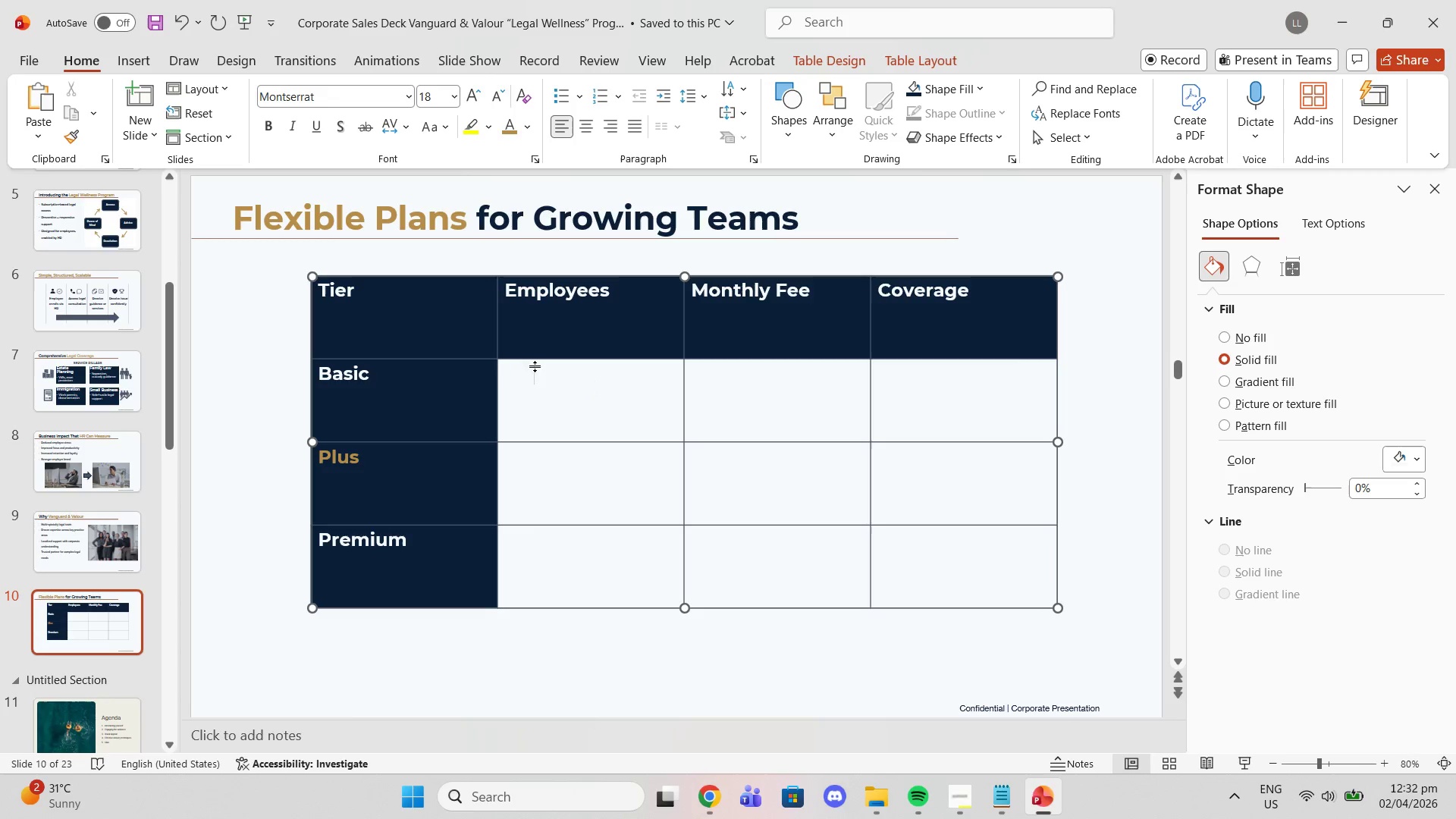 
left_click_drag(start_coordinate=[507, 384], to_coordinate=[932, 578])
 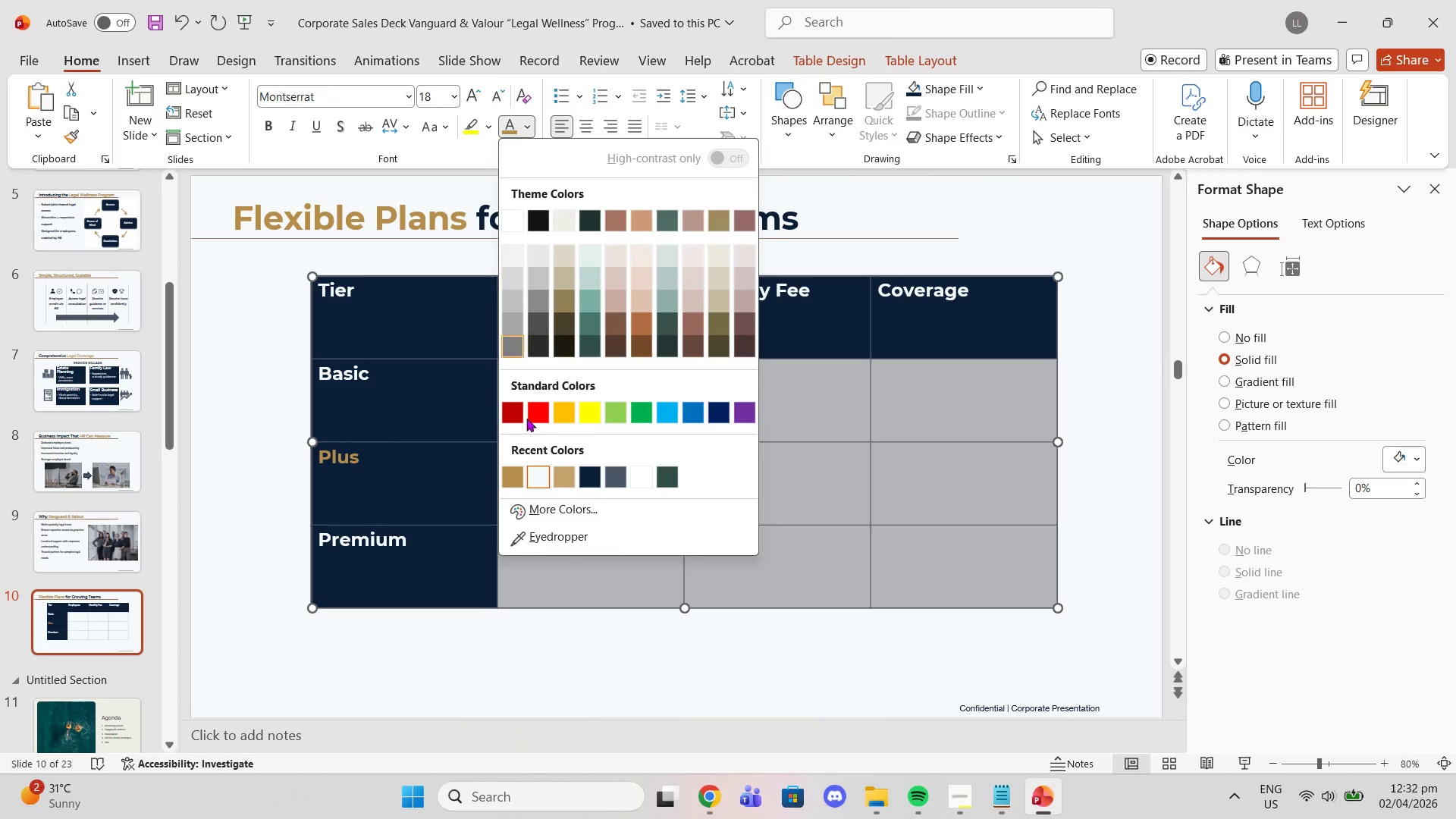 
left_click([590, 474])
 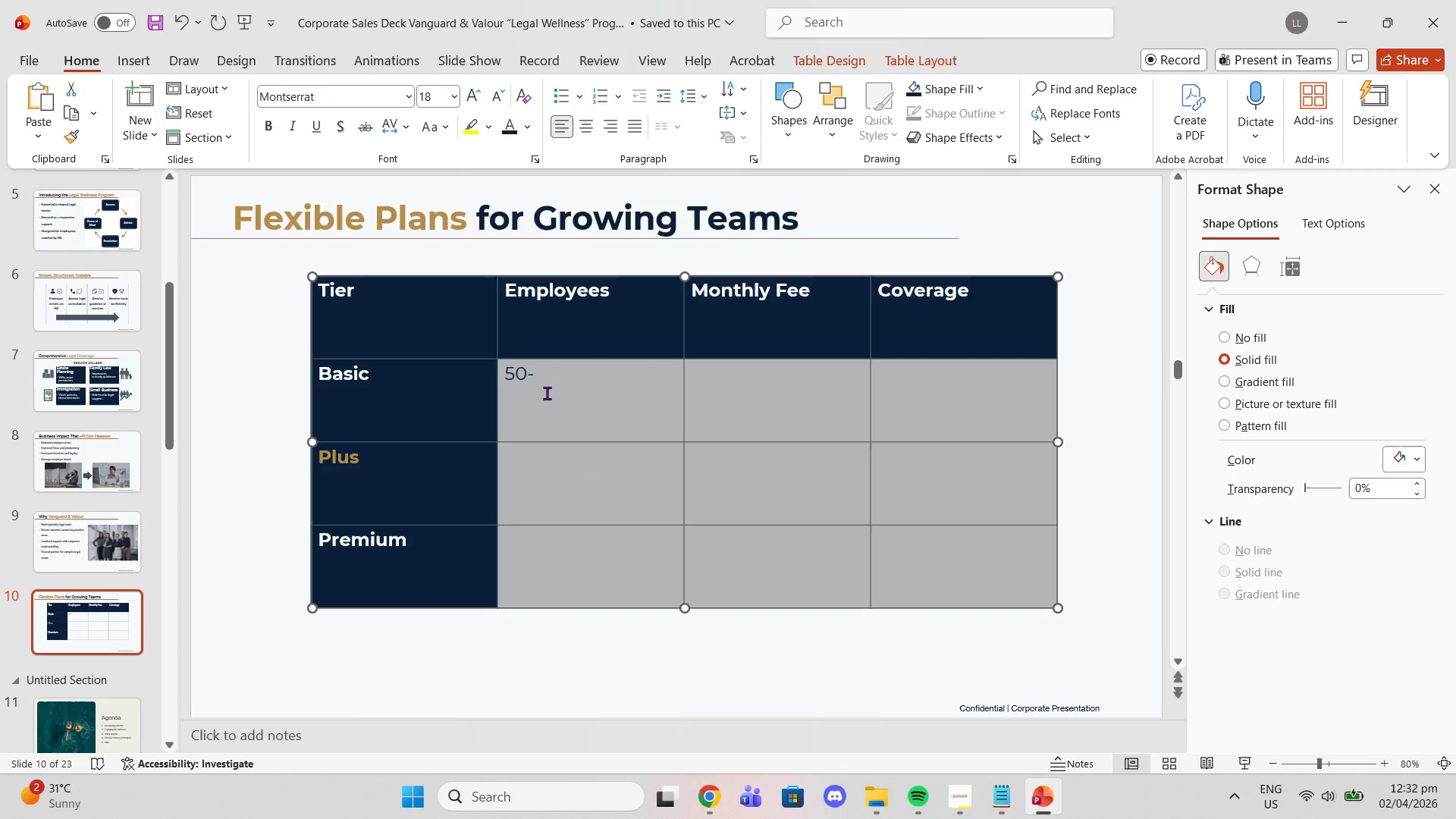 
left_click([543, 381])
 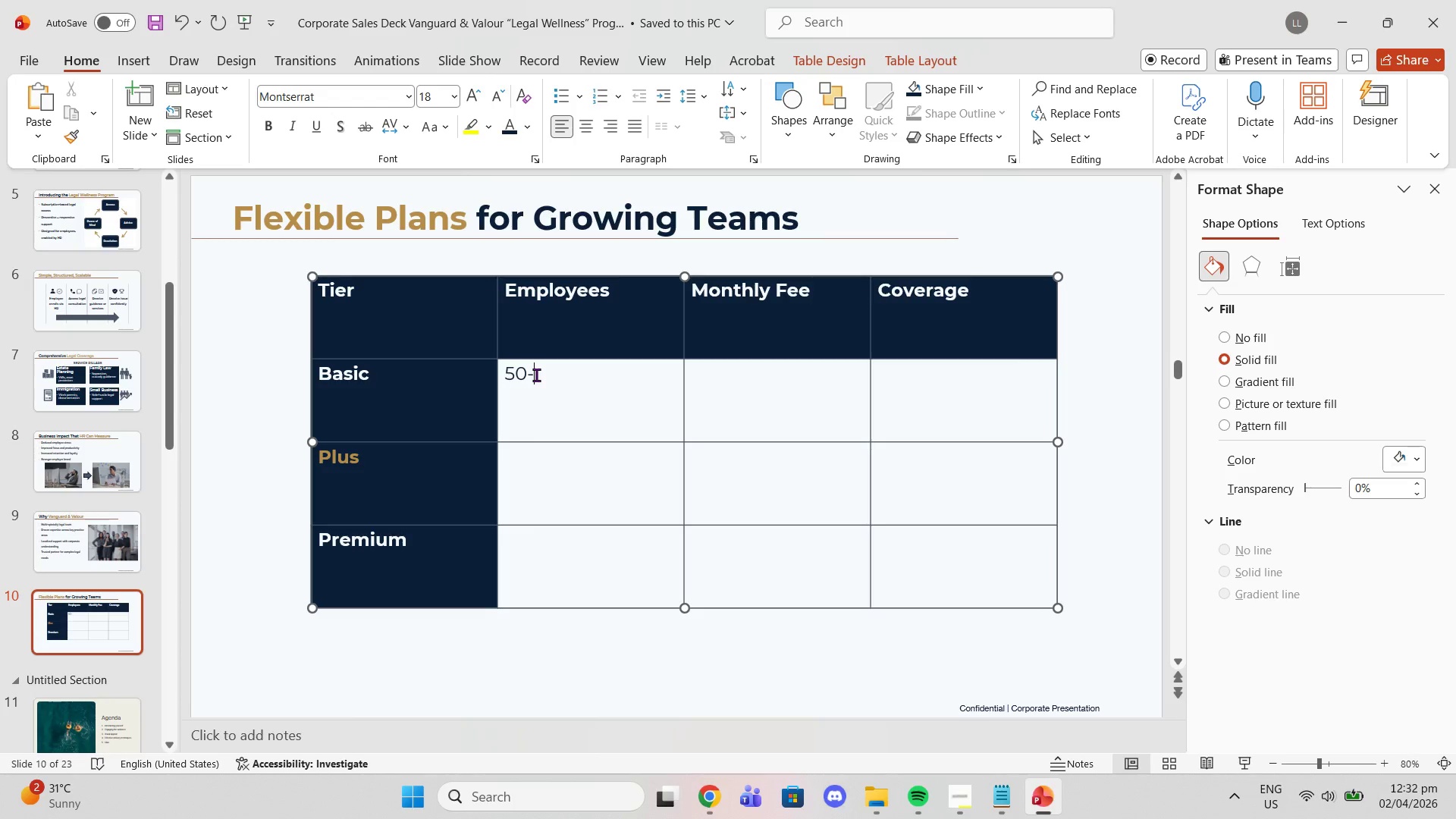 
type(100)
 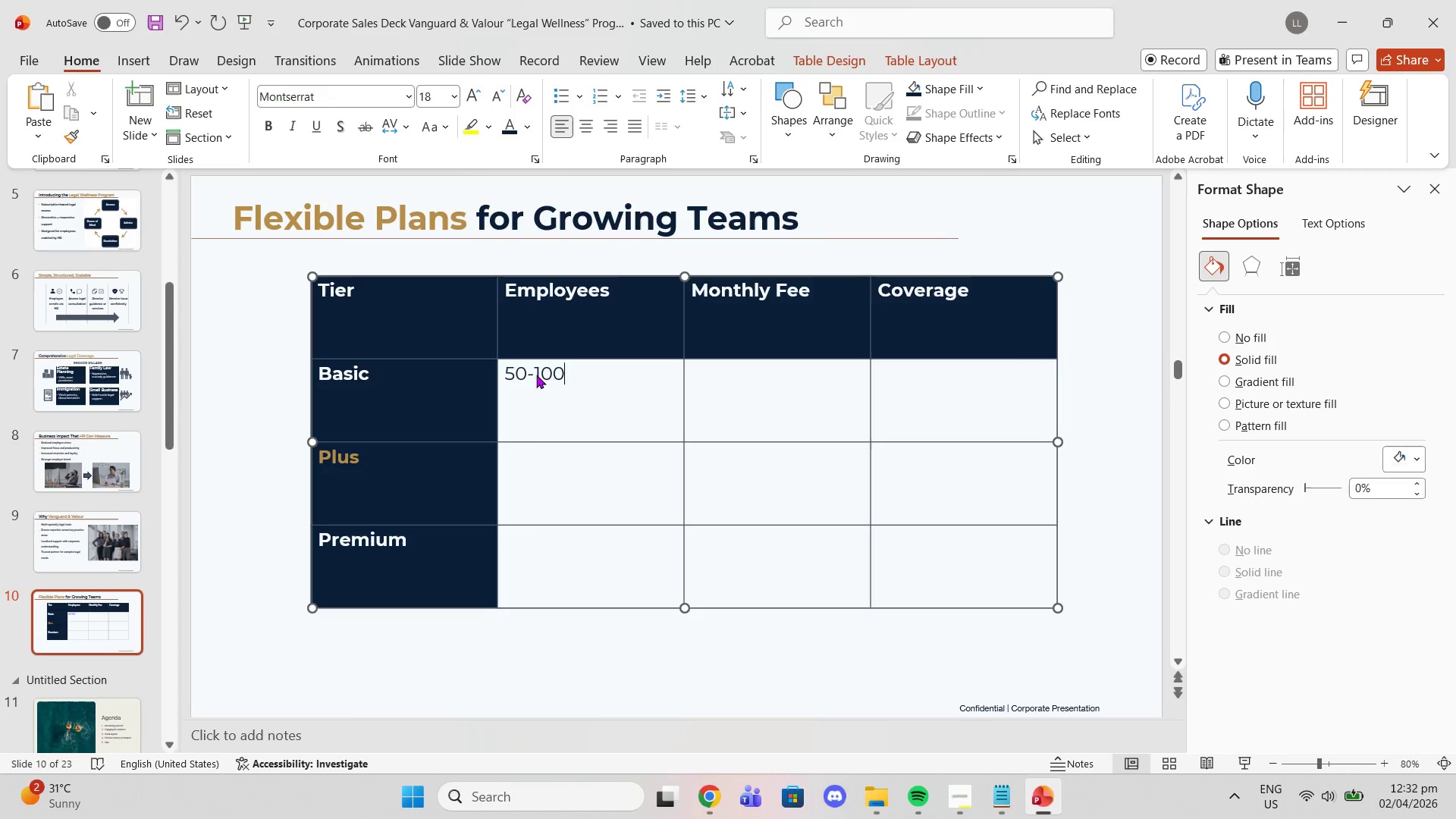 
key(ArrowDown)
 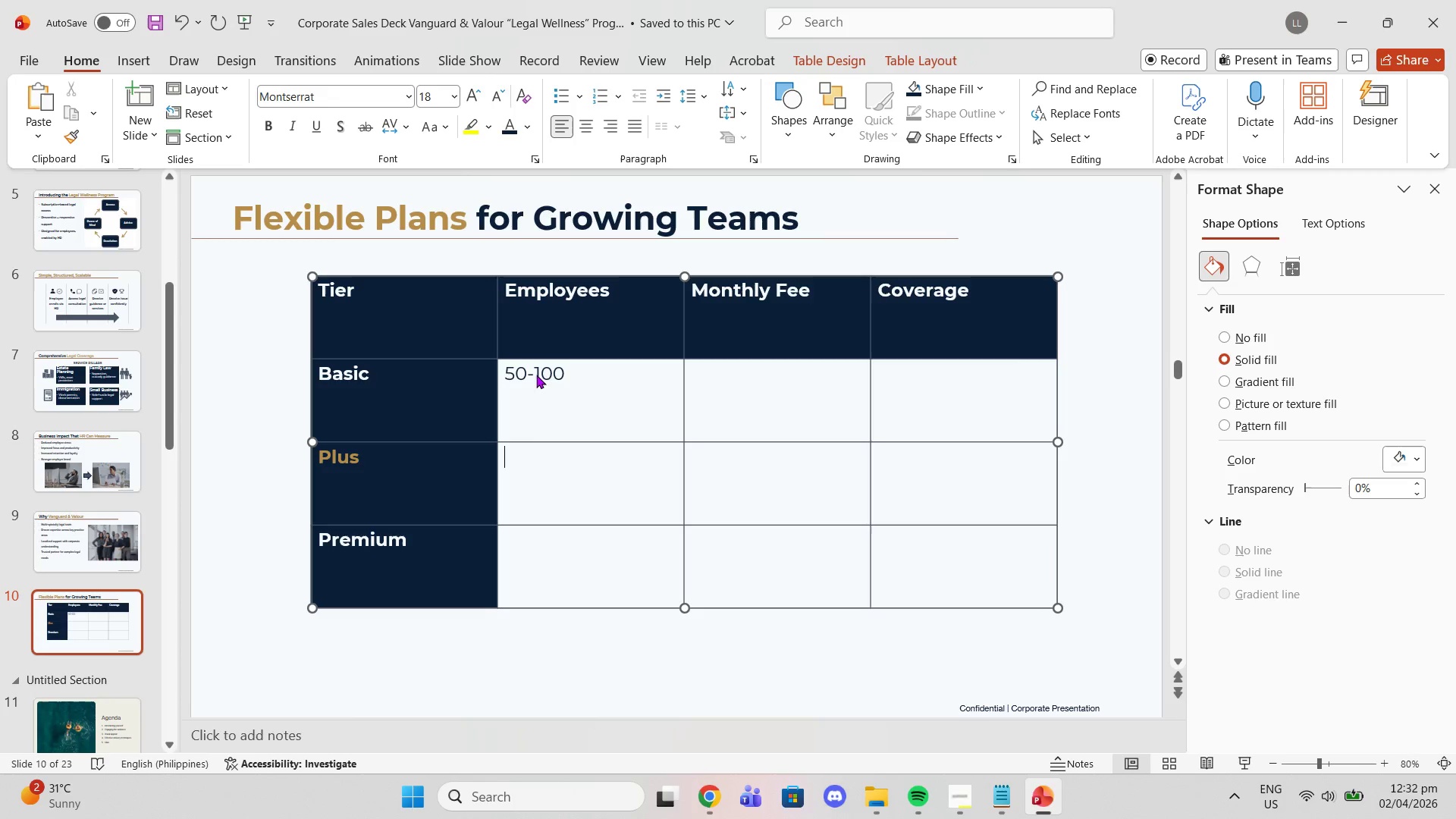 
type(101-300)
 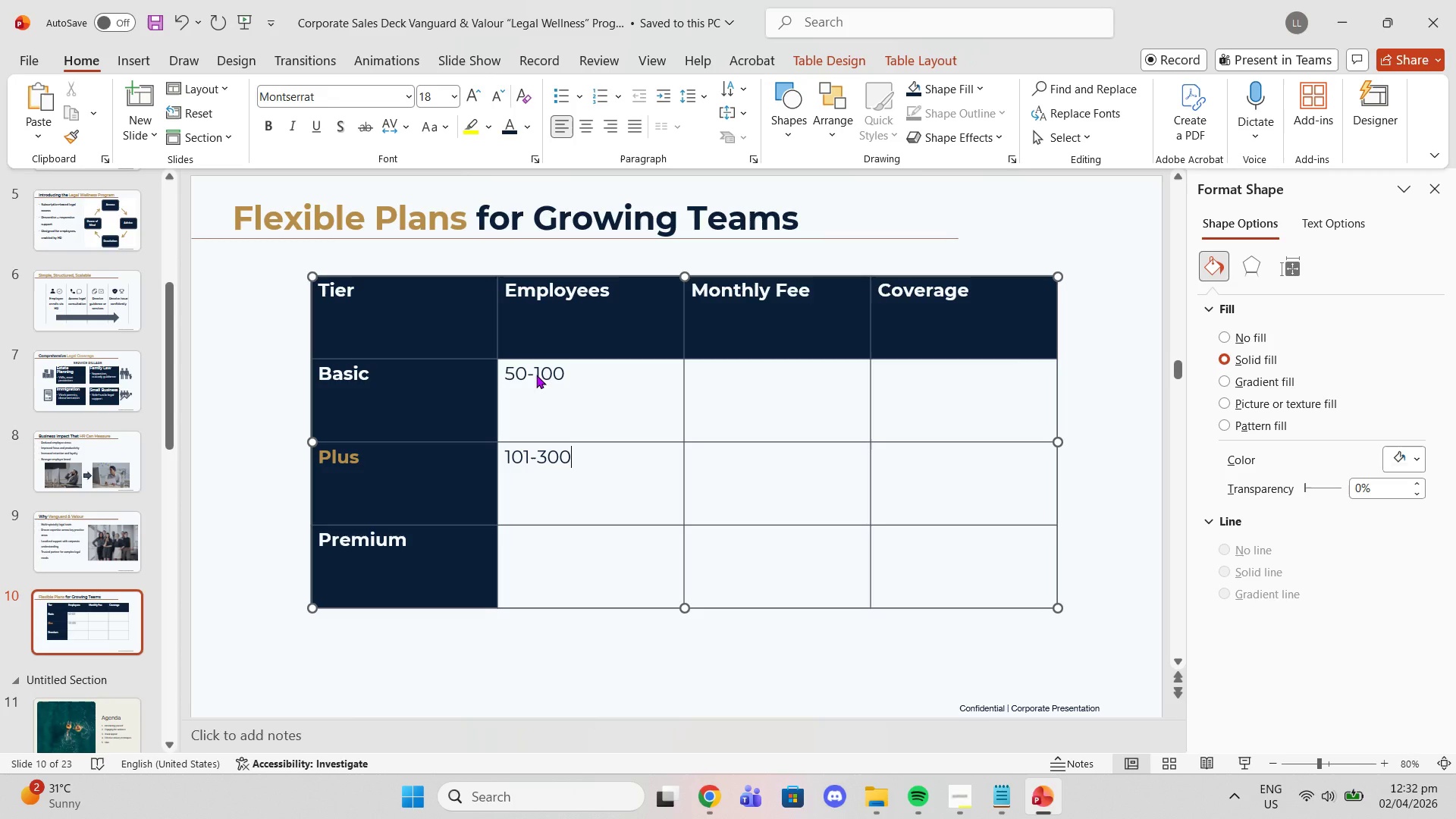 
key(ArrowDown)
 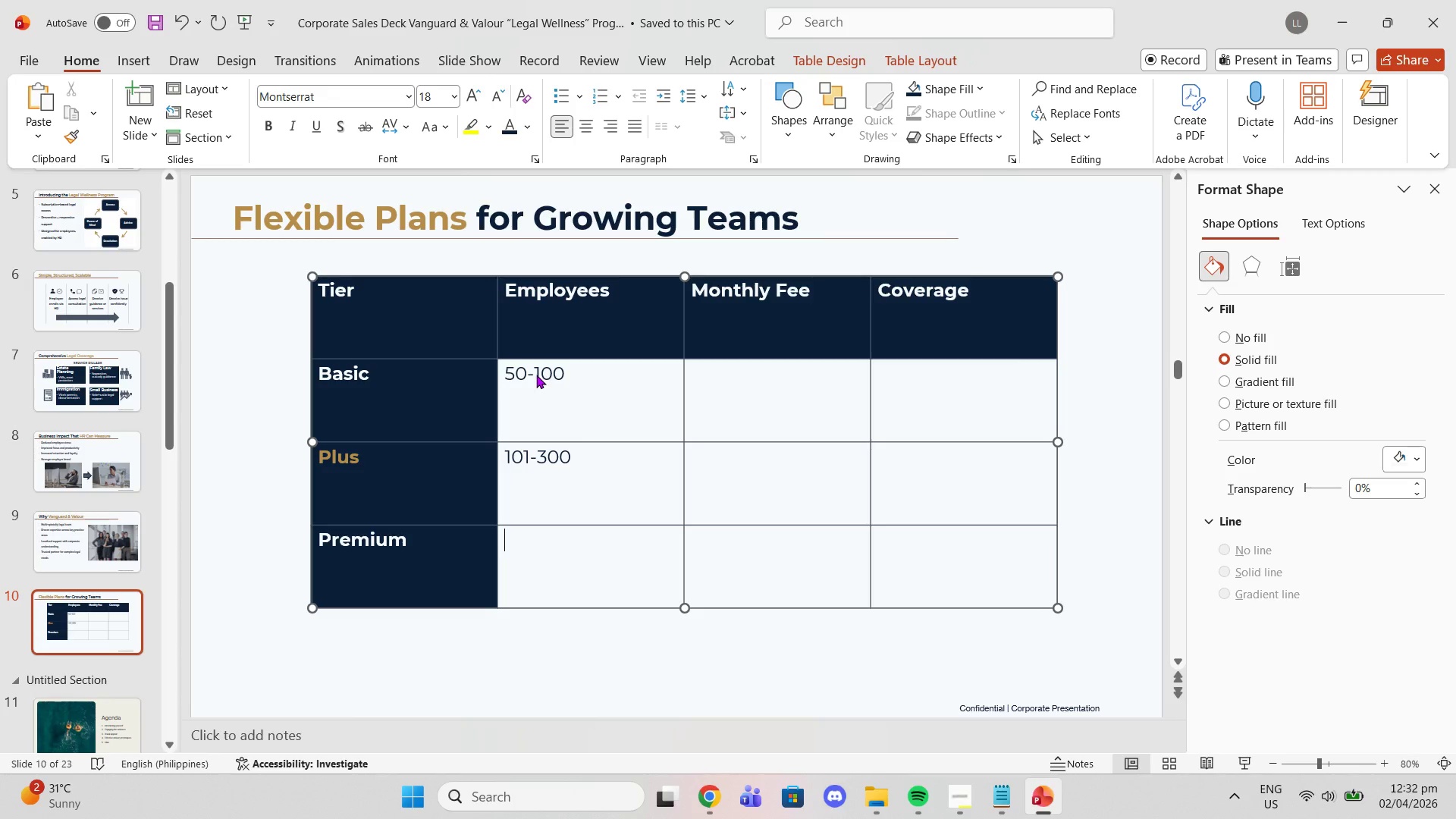 
type(300)
 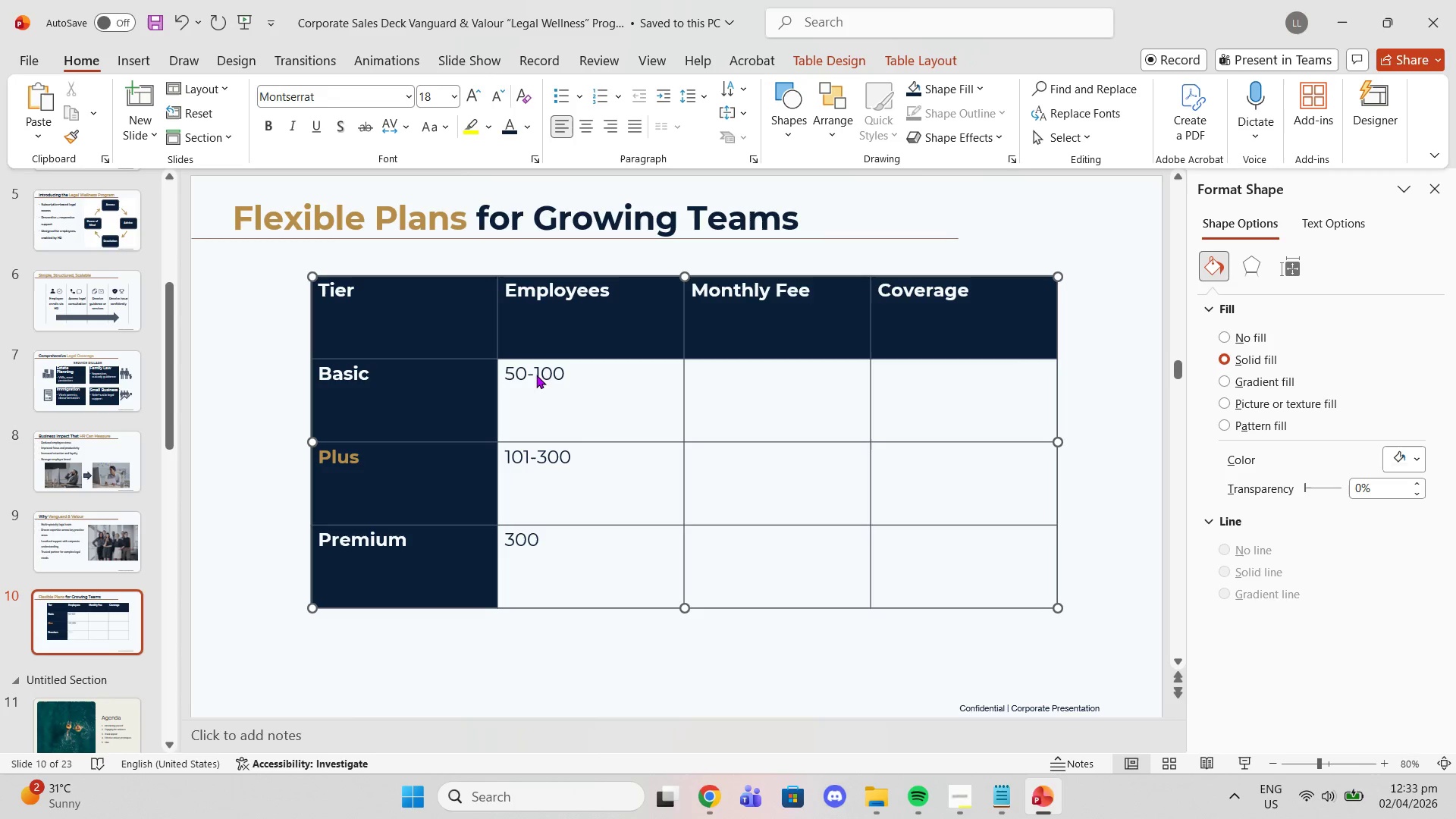 
hold_key(key=ShiftLeft, duration=1.5)
 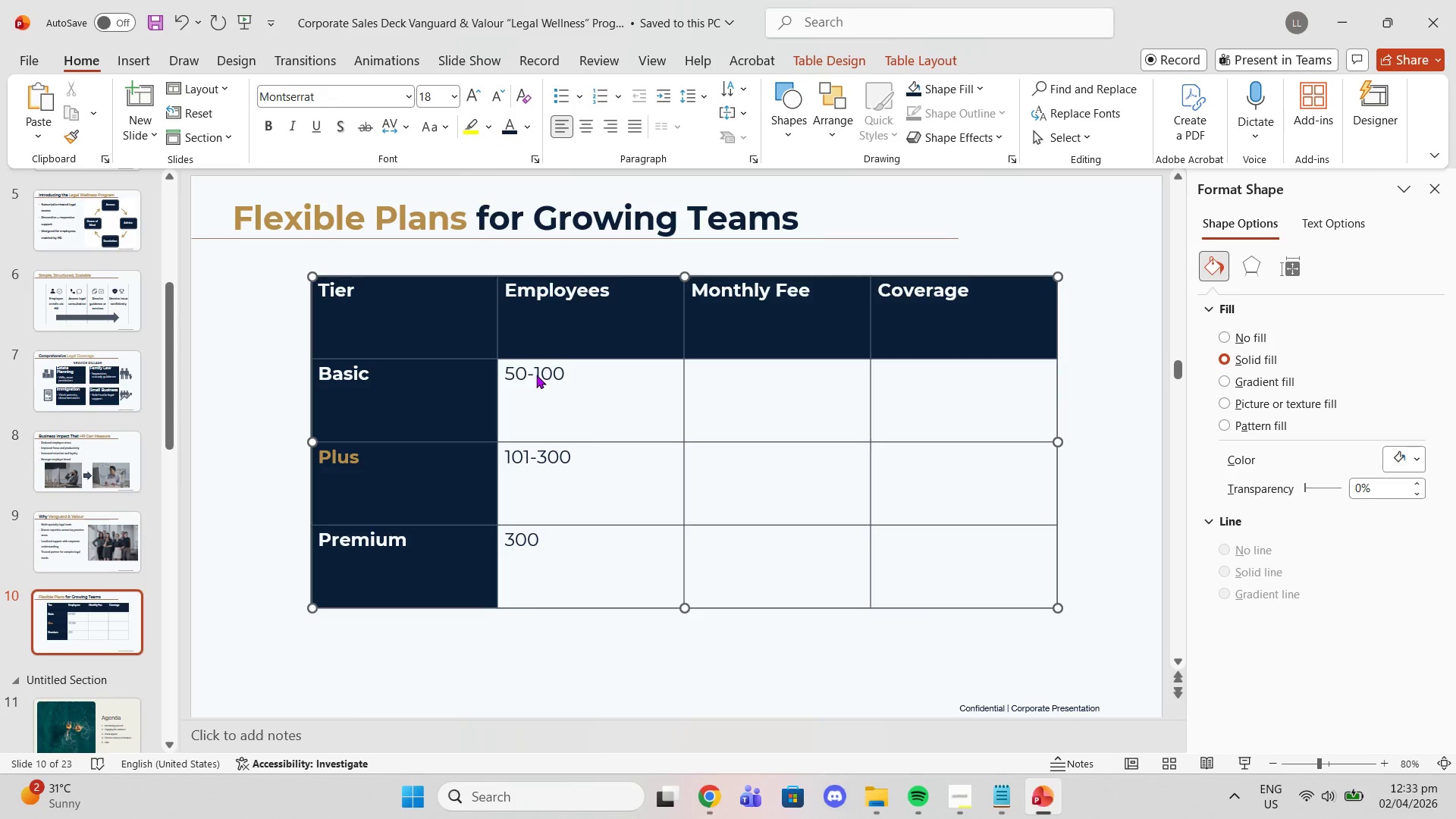 
hold_key(key=ShiftLeft, duration=0.36)
 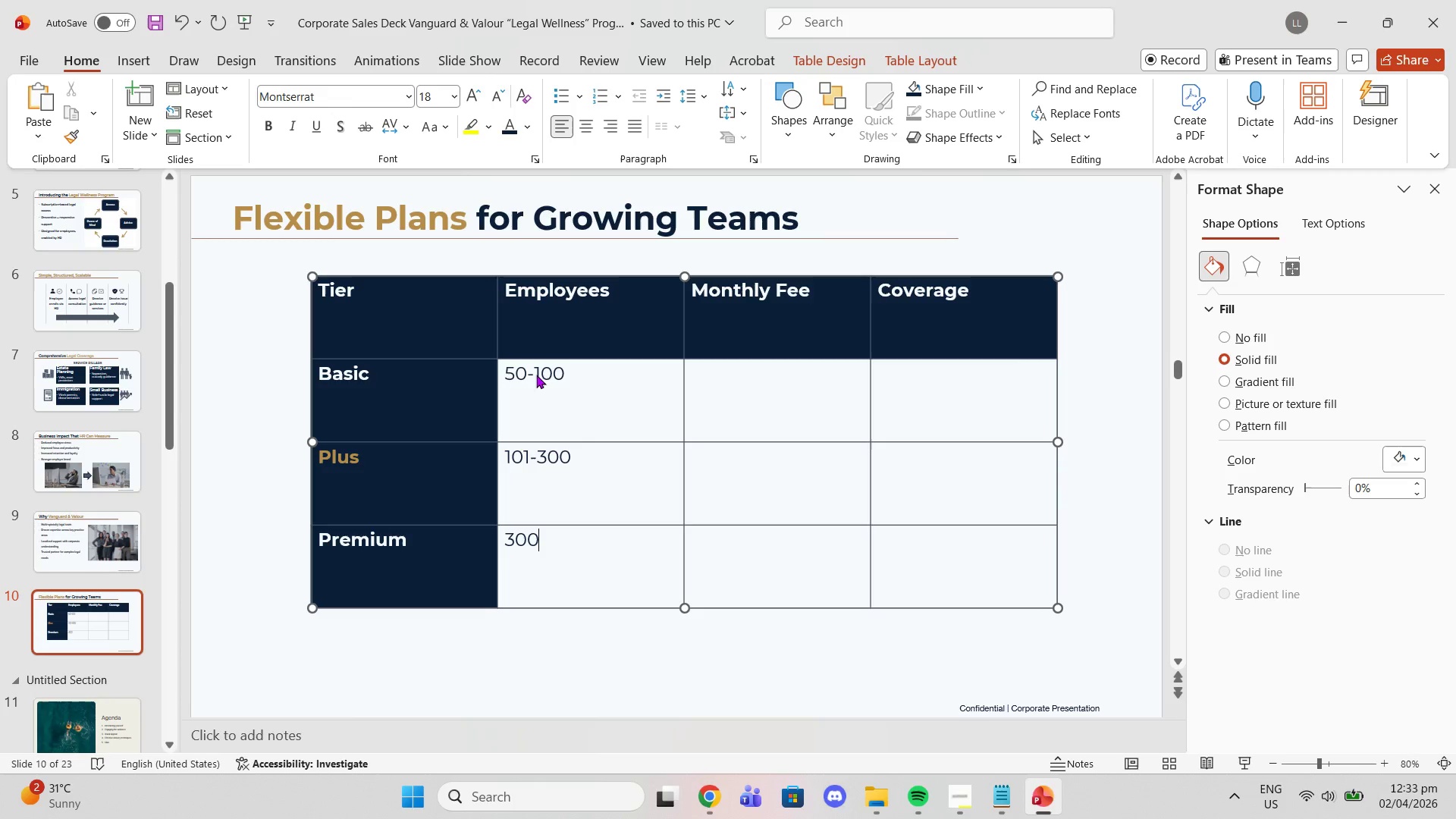 
key(Shift+Equal)
 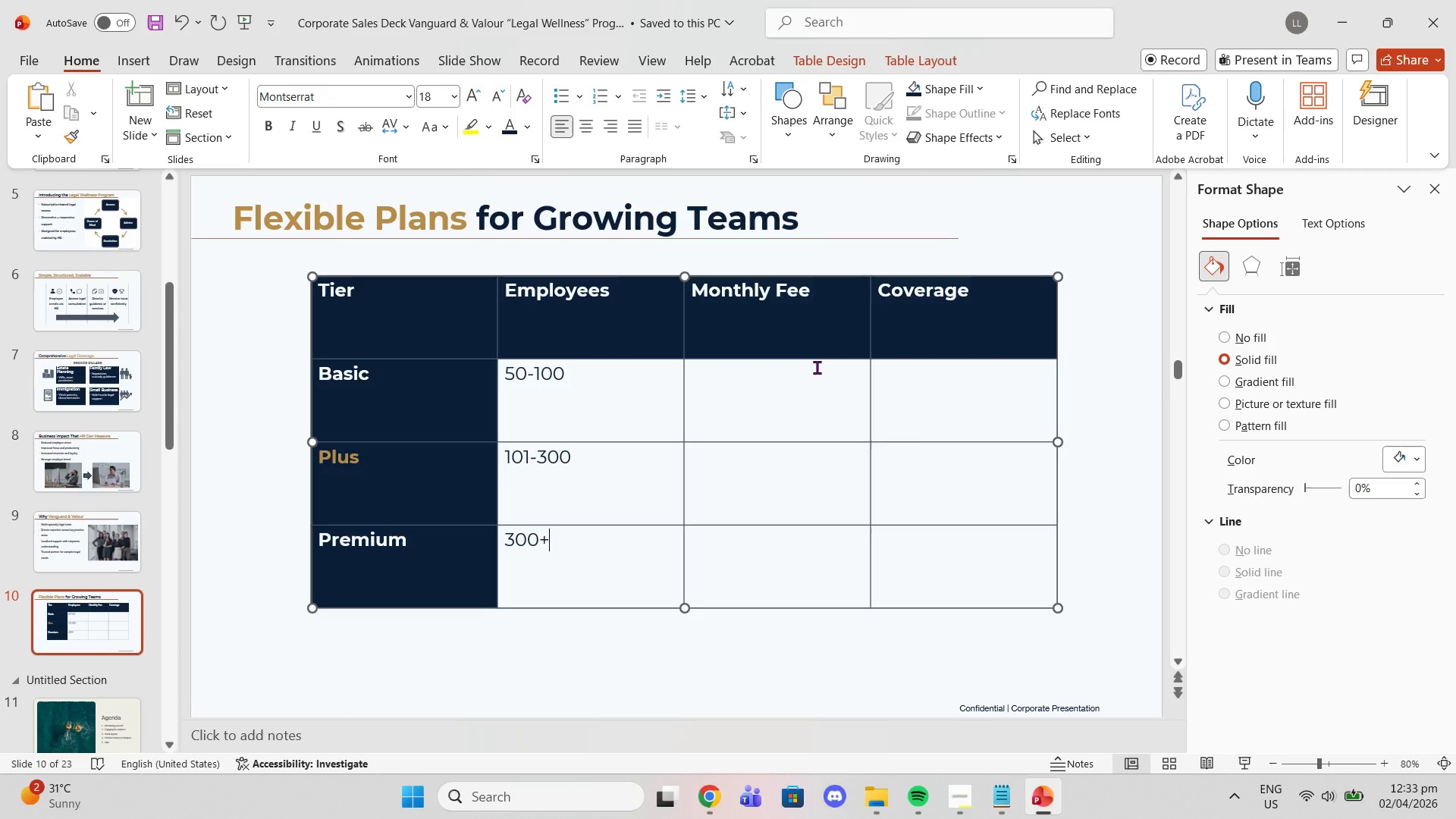 
left_click([812, 378])
 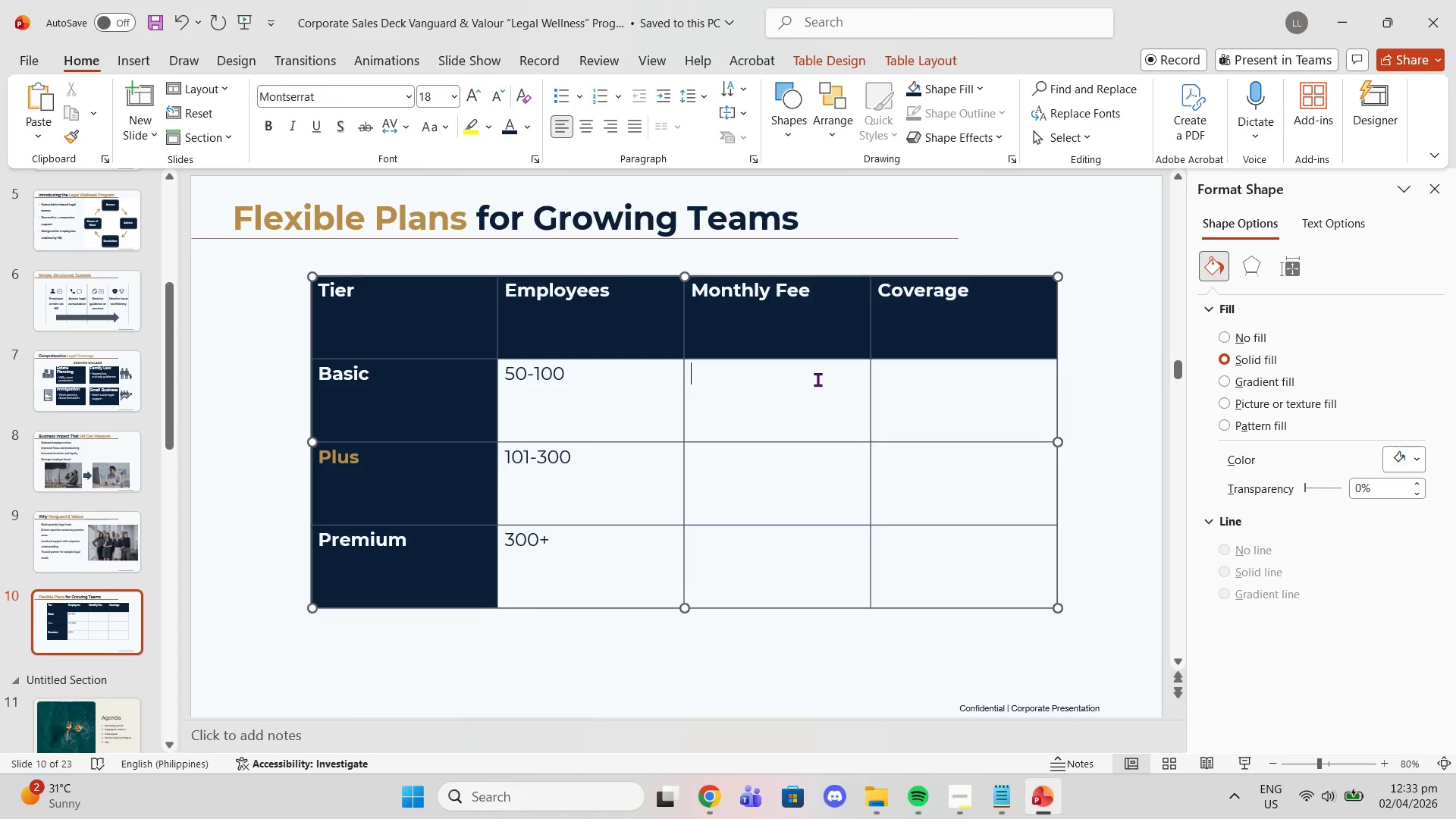 
wait(14.12)
 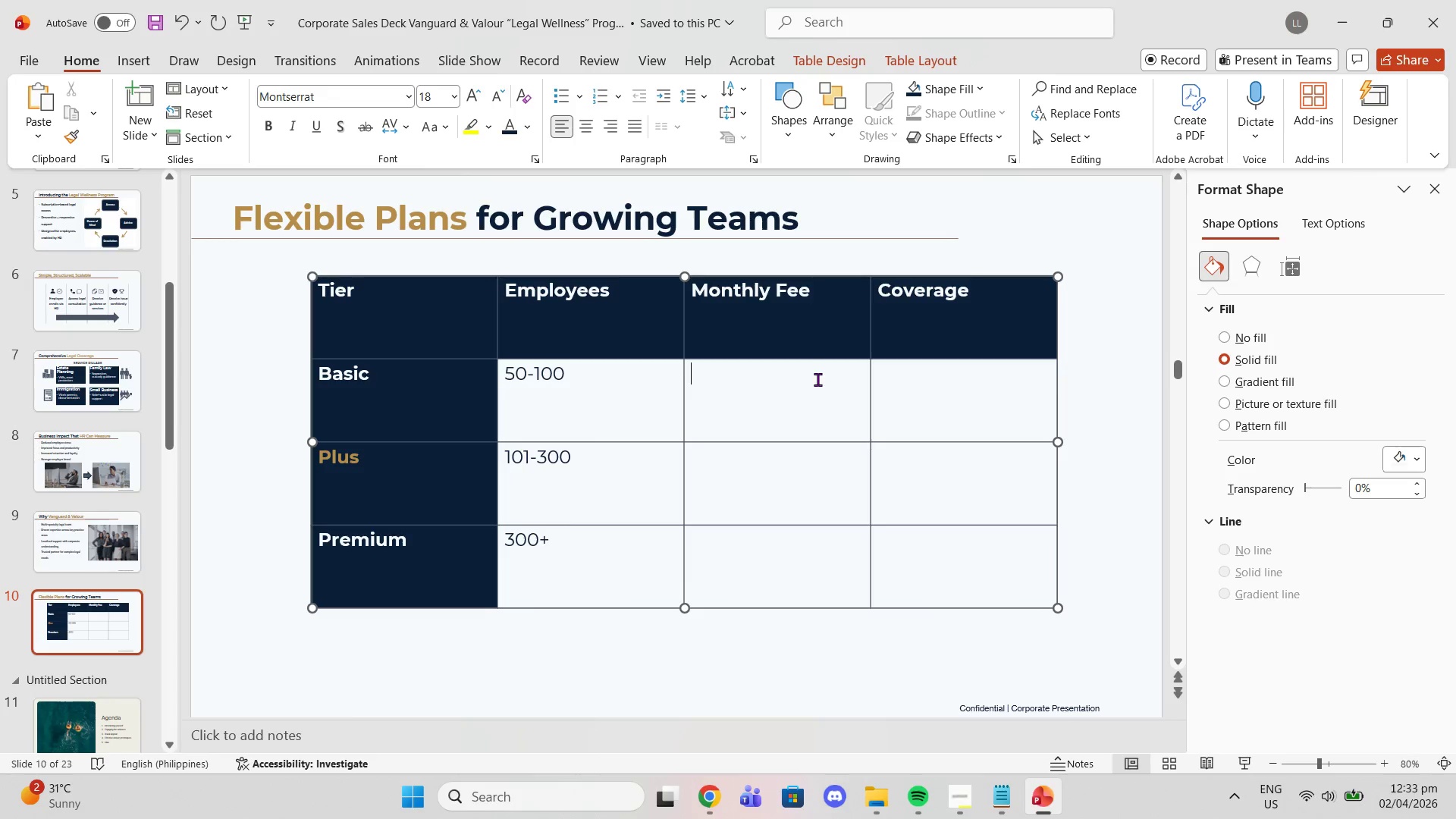 
type(25)
 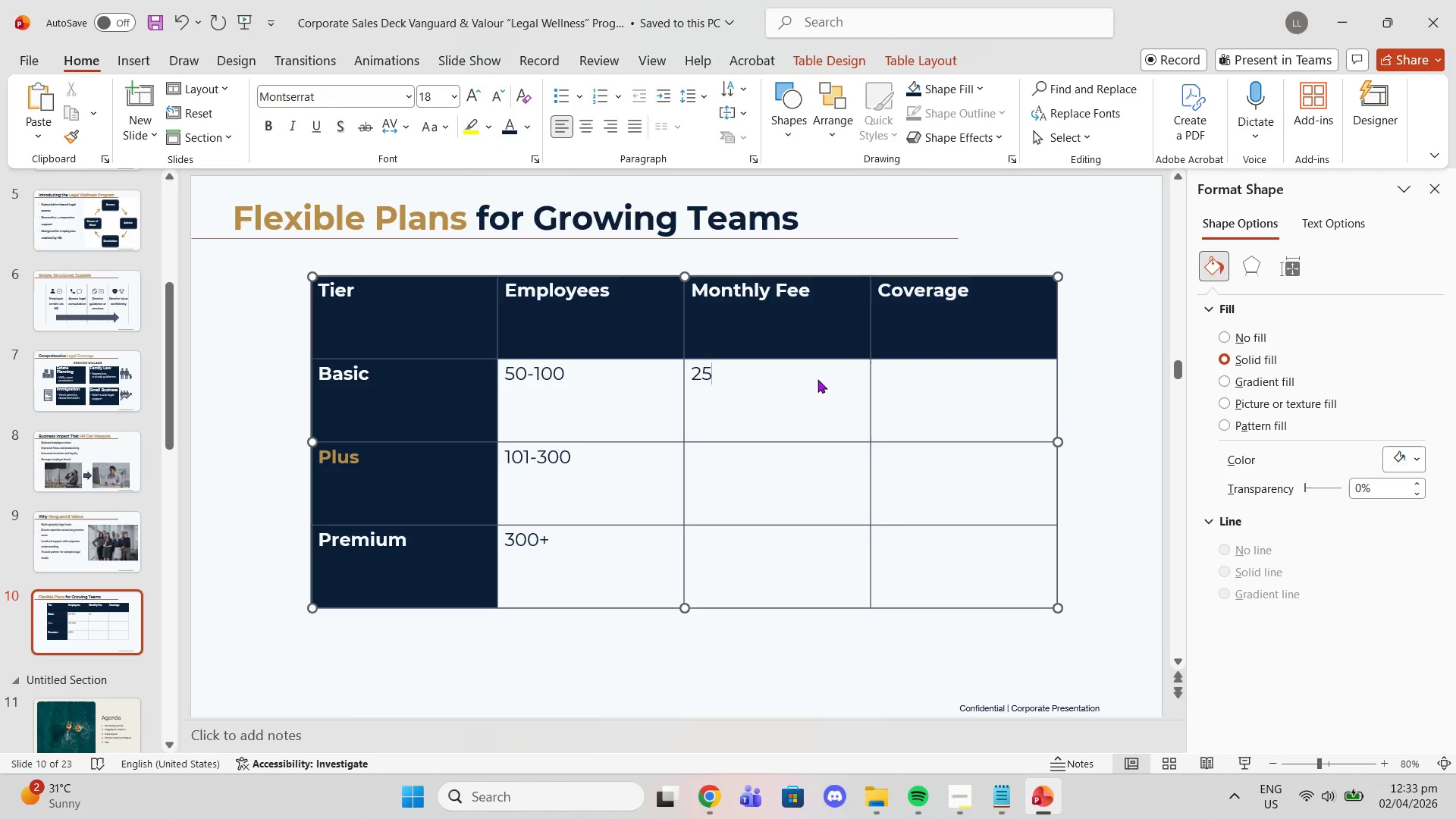 
hold_key(key=ShiftLeft, duration=0.52)
 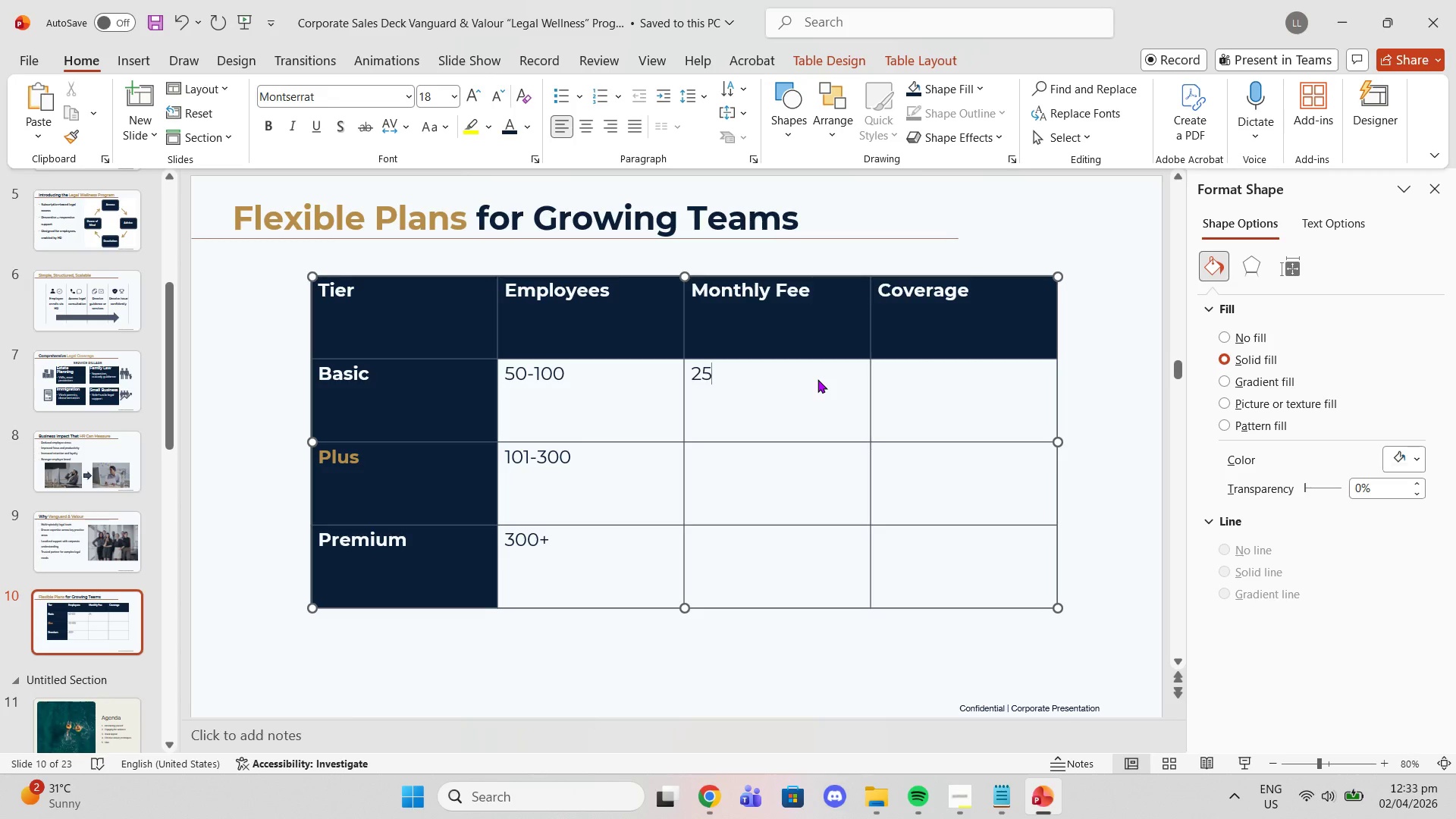 
key(ArrowLeft)
 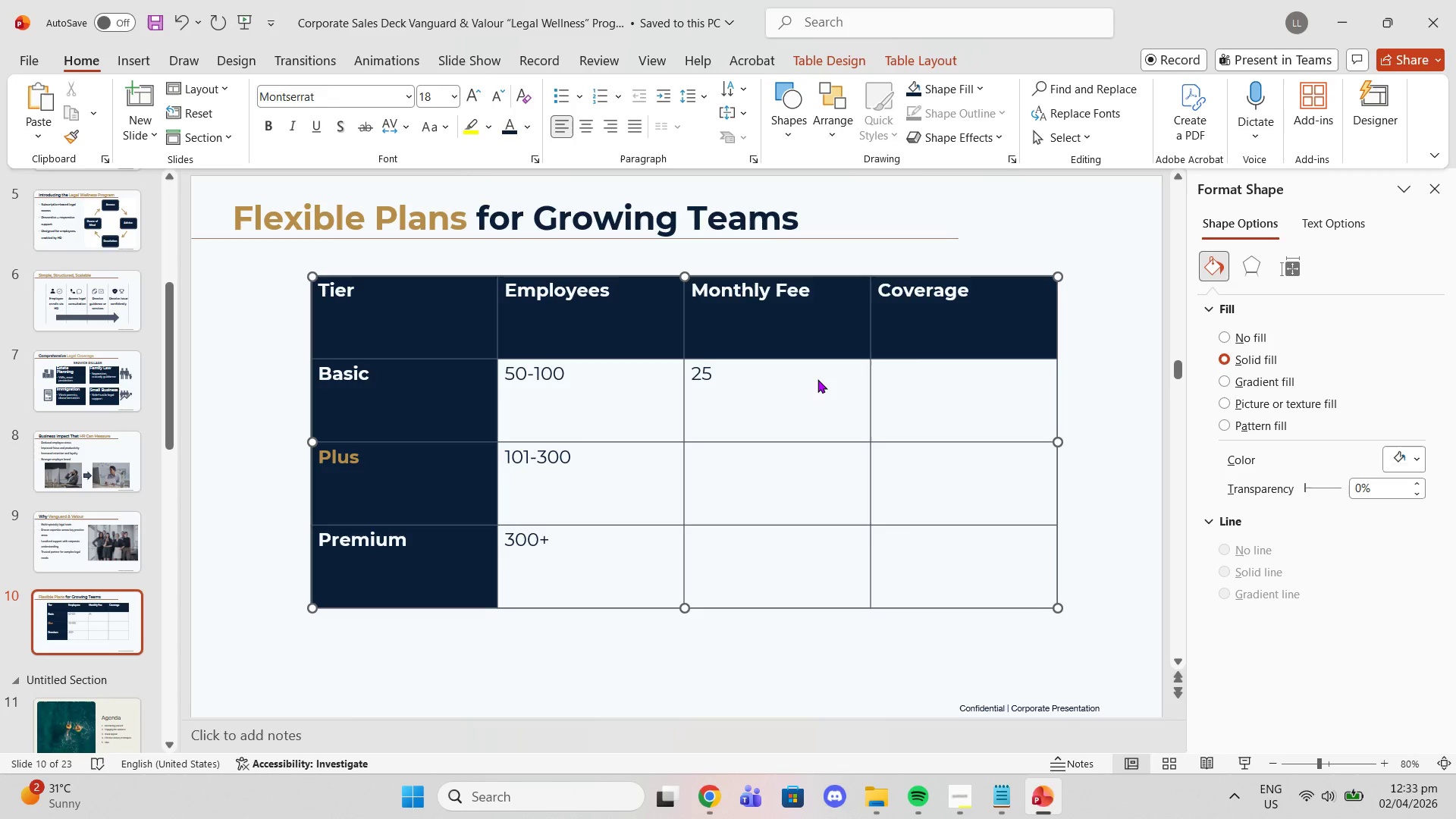 
key(ArrowLeft)
 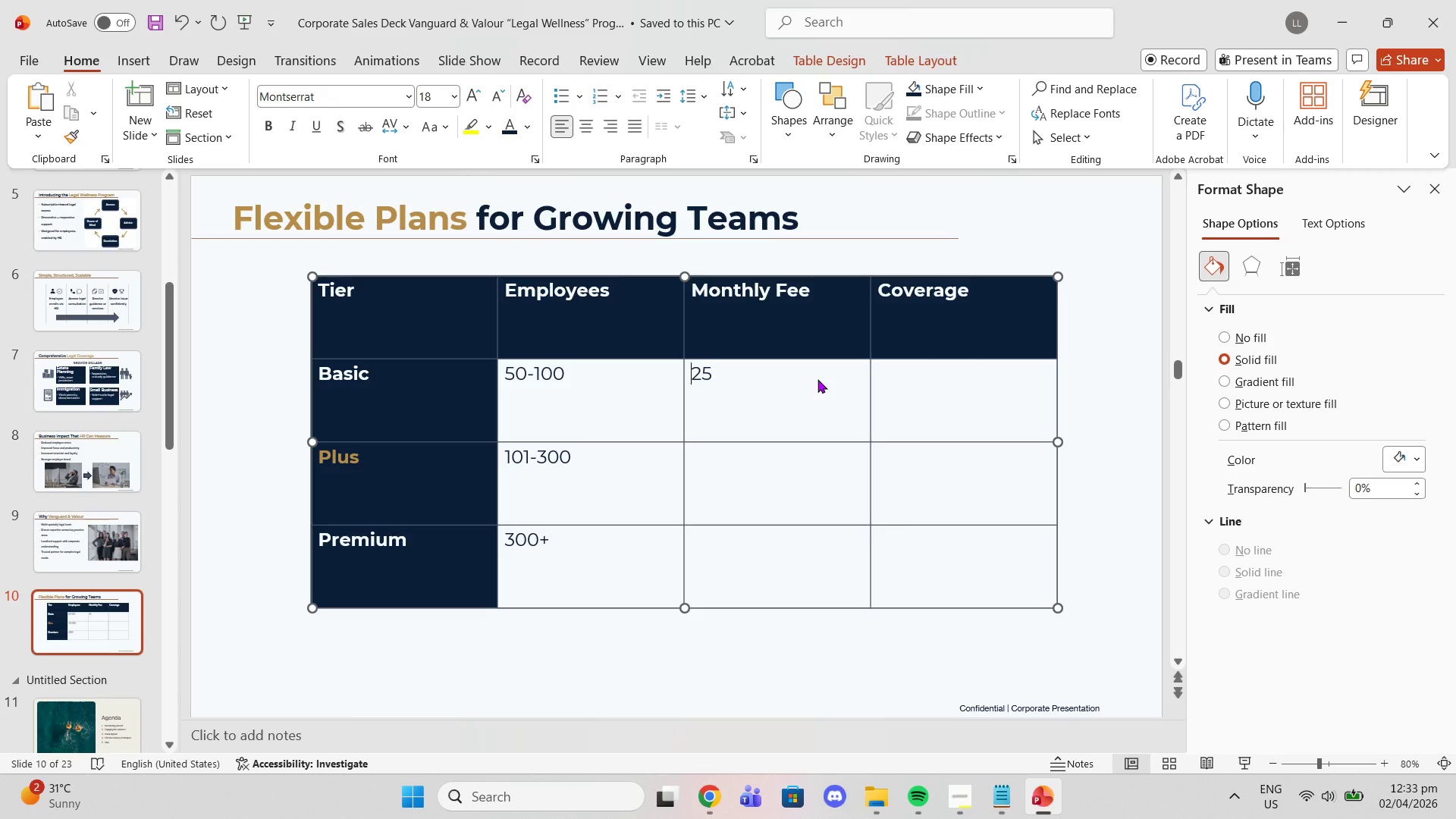 
key(Shift+4)
 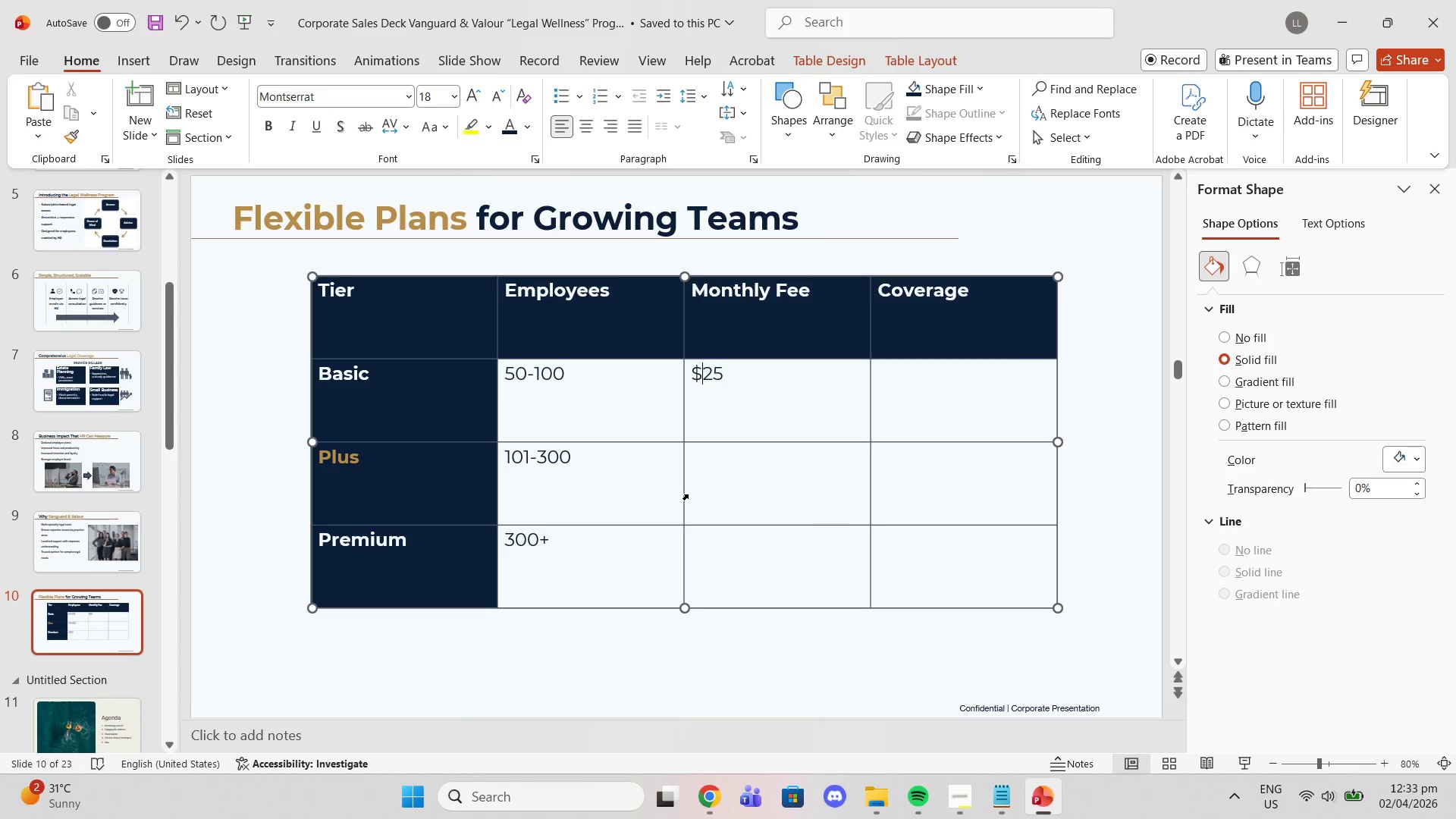 
left_click([764, 485])
 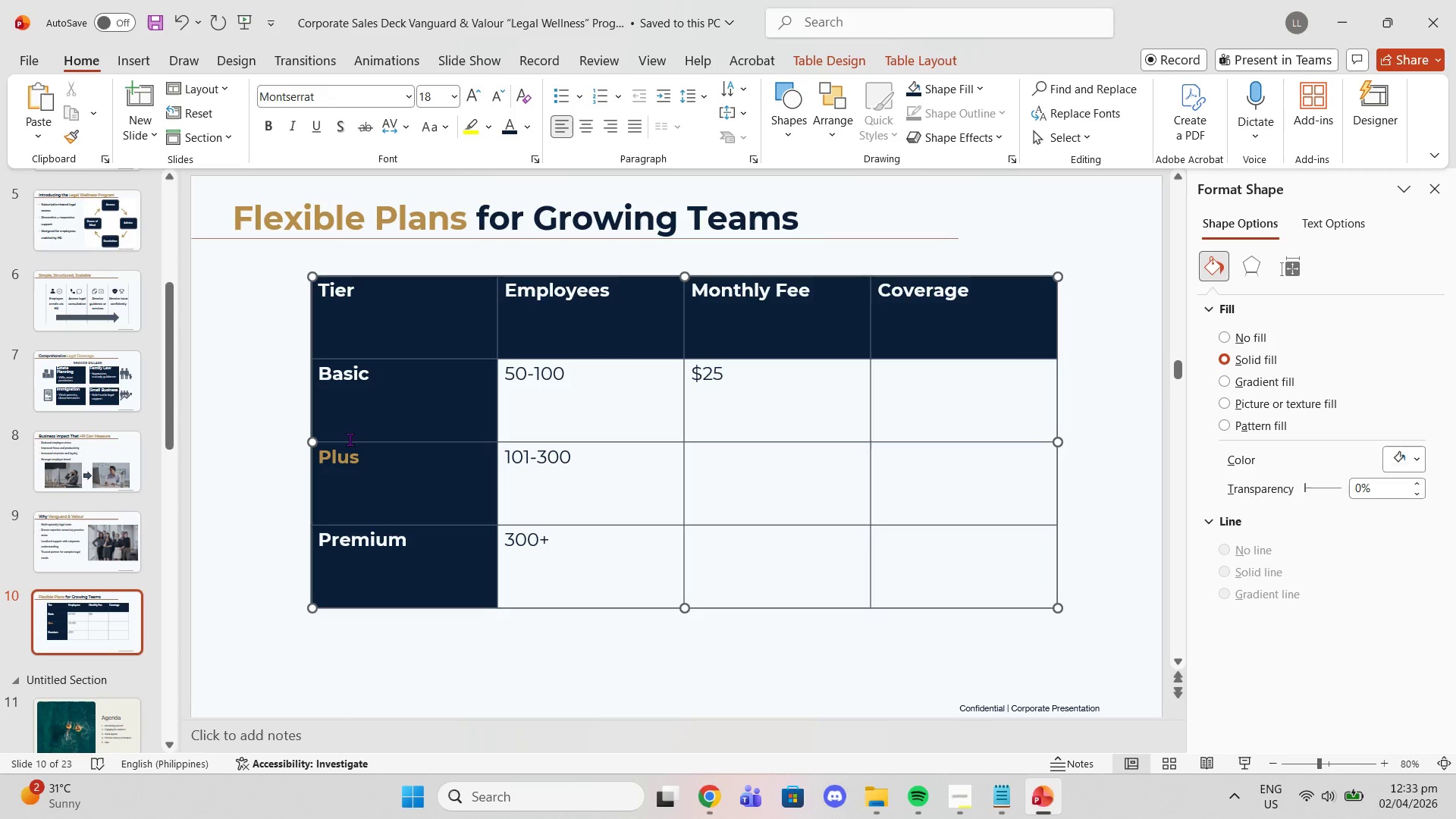 
left_click([355, 459])
 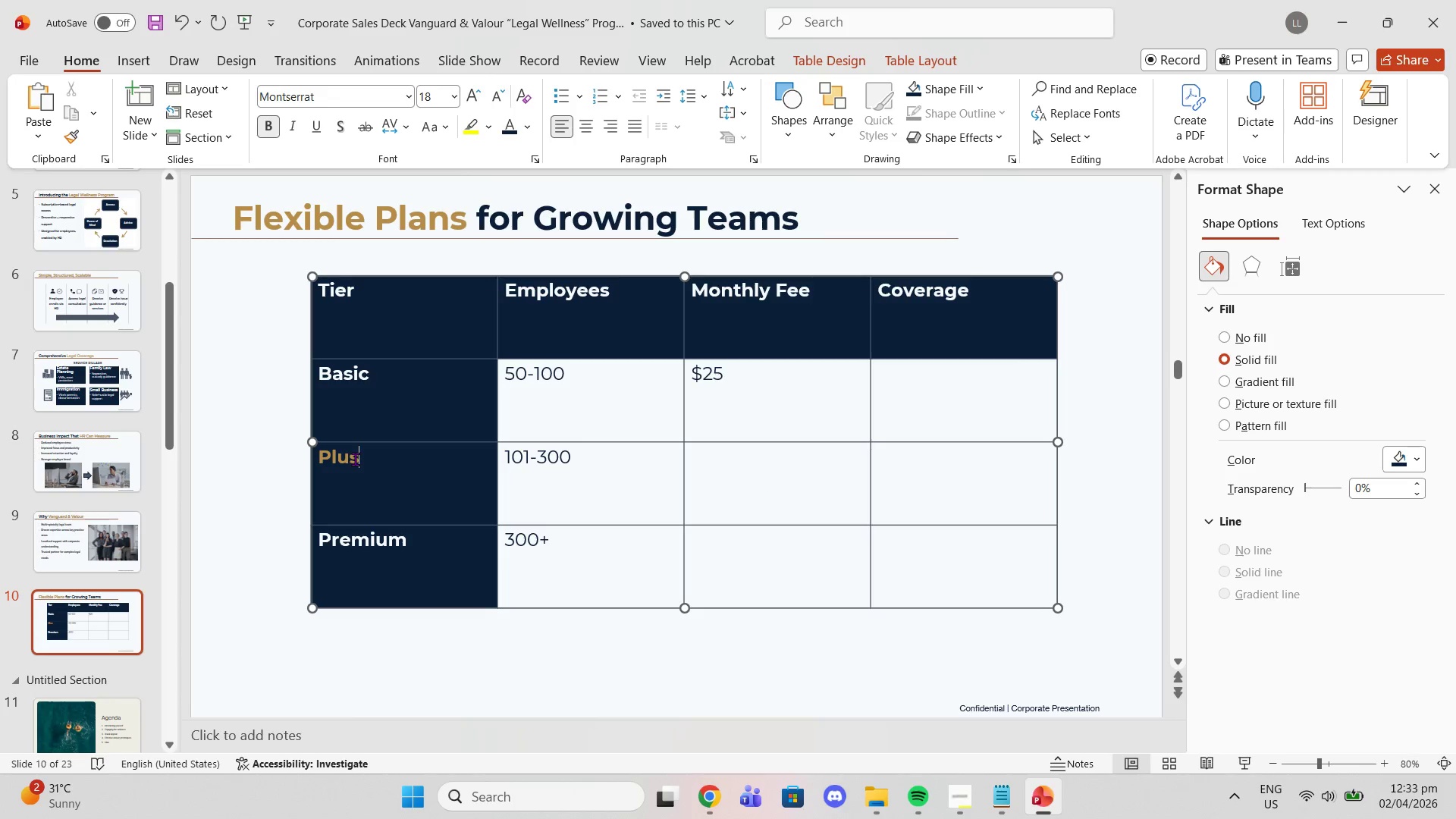 
left_click_drag(start_coordinate=[355, 459], to_coordinate=[331, 459])
 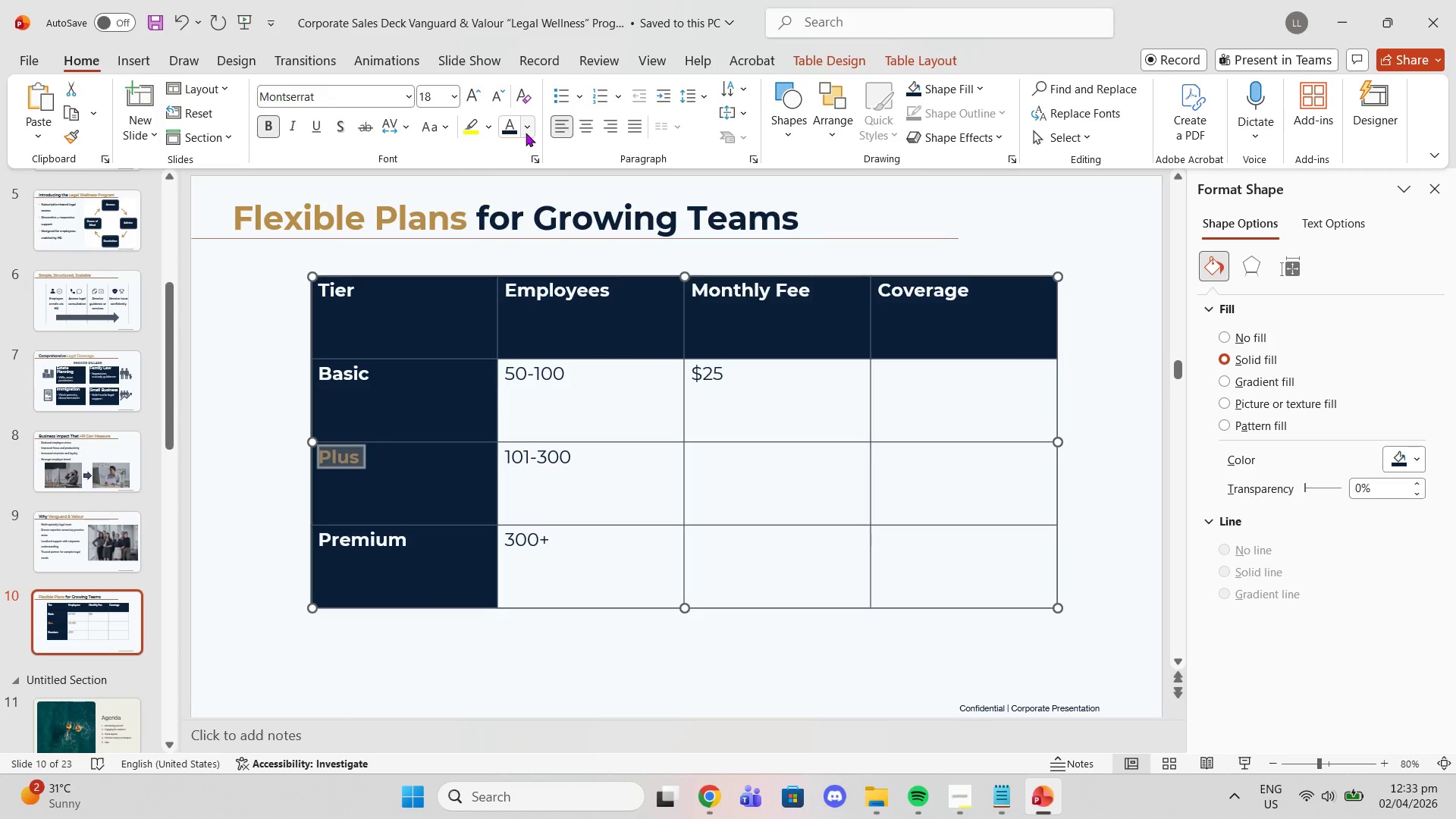 
left_click([529, 133])
 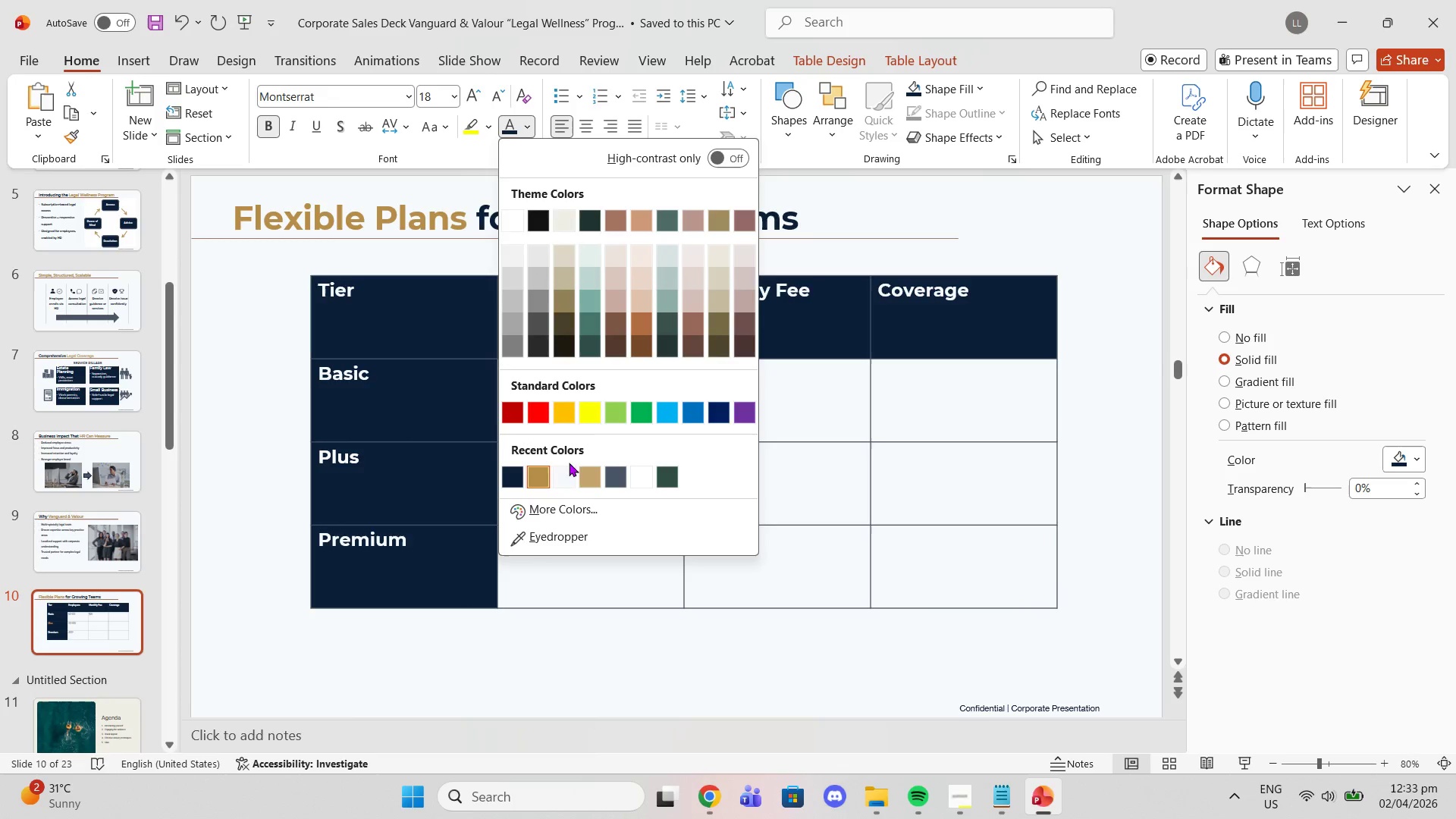 
left_click([586, 479])
 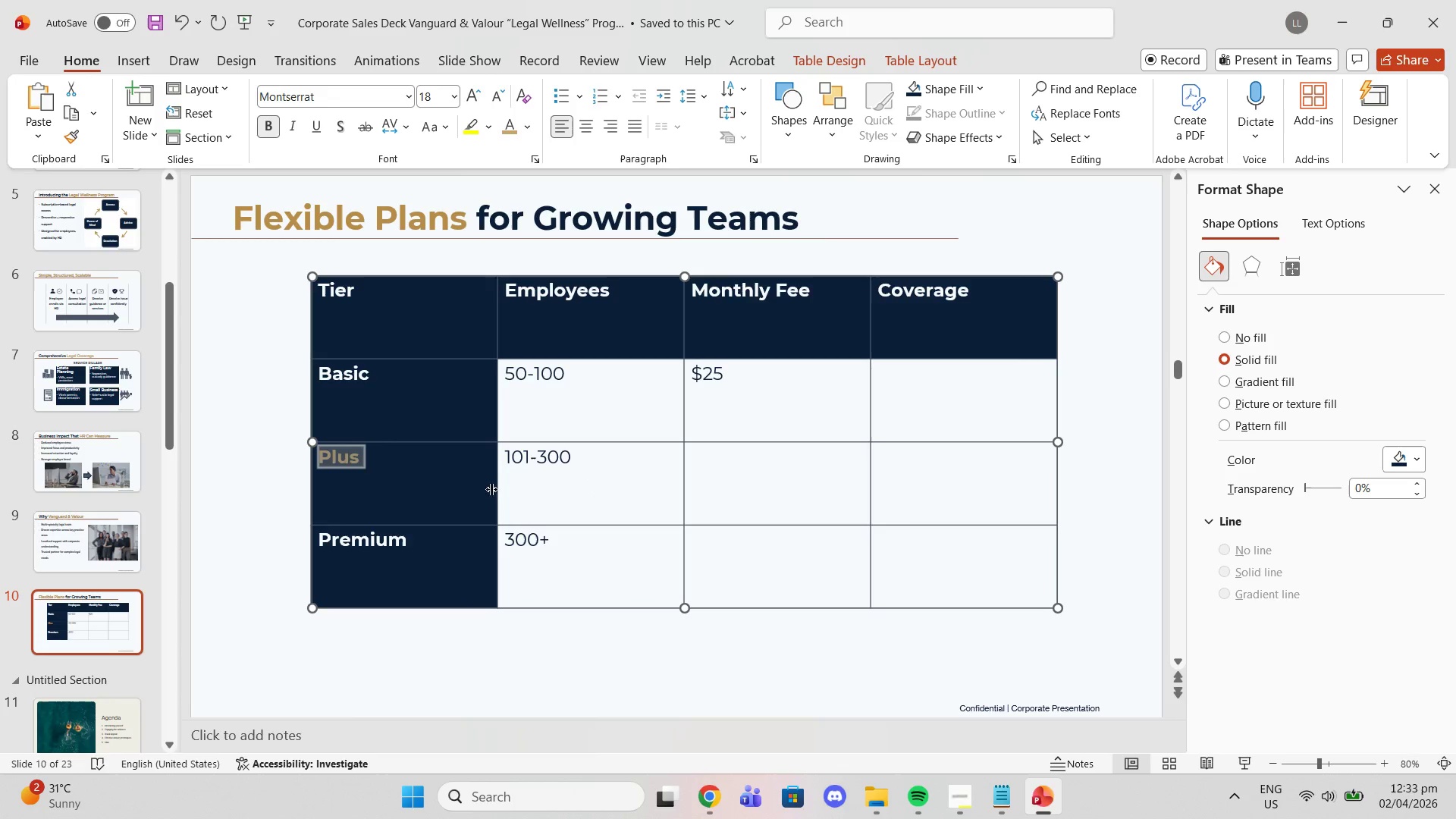 
left_click([486, 491])
 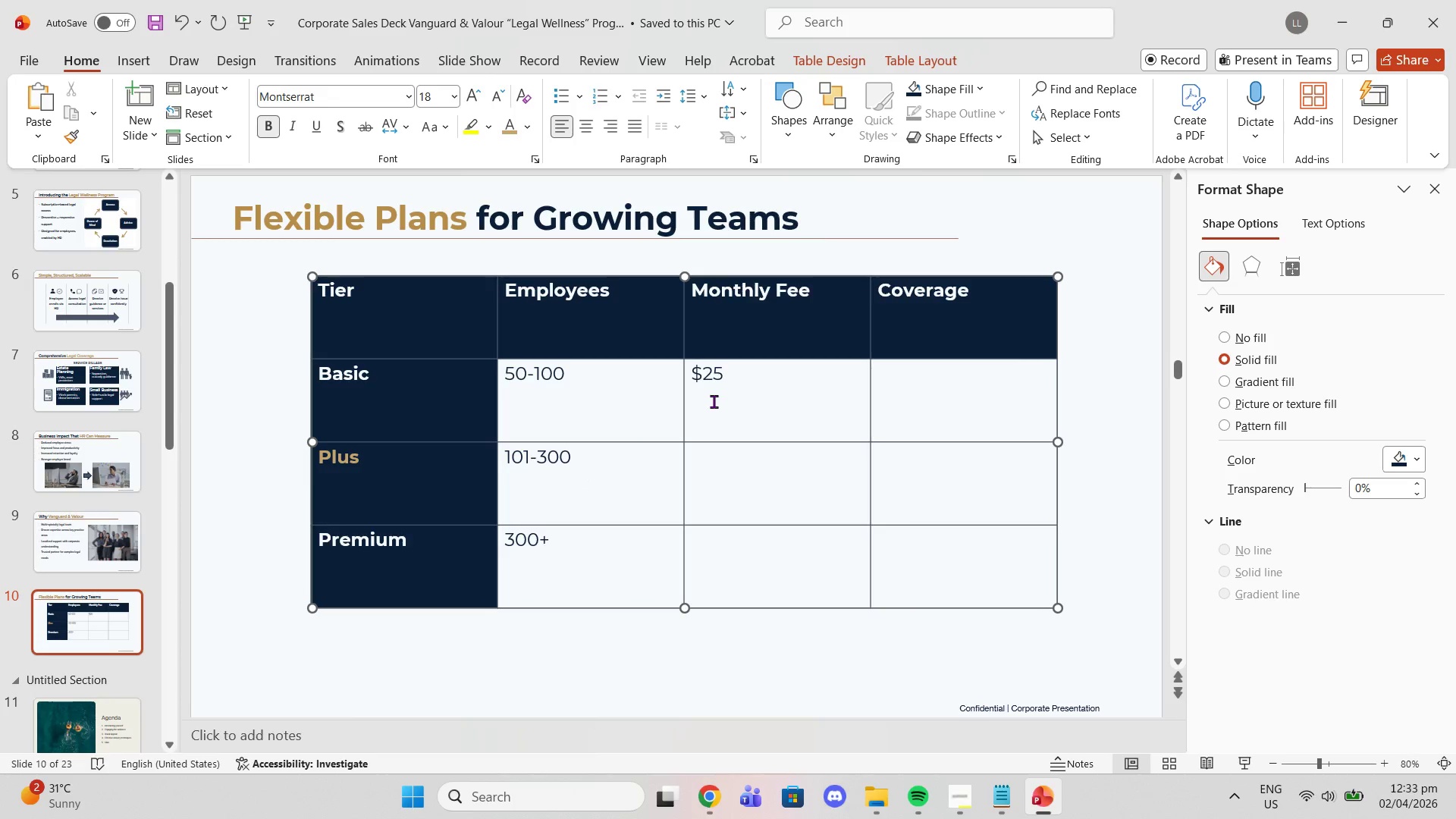 
left_click([716, 475])
 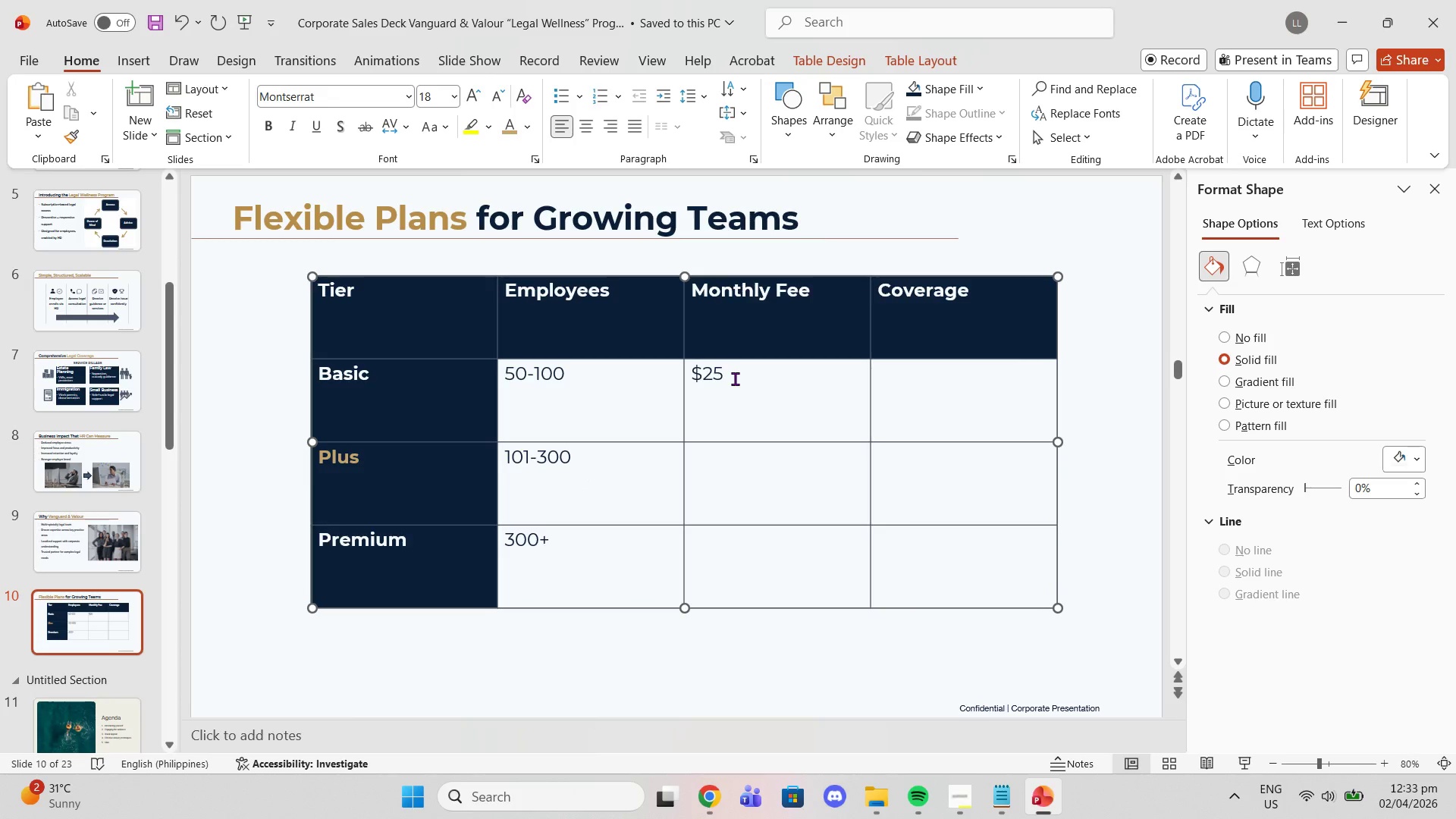 
left_click([840, 297])
 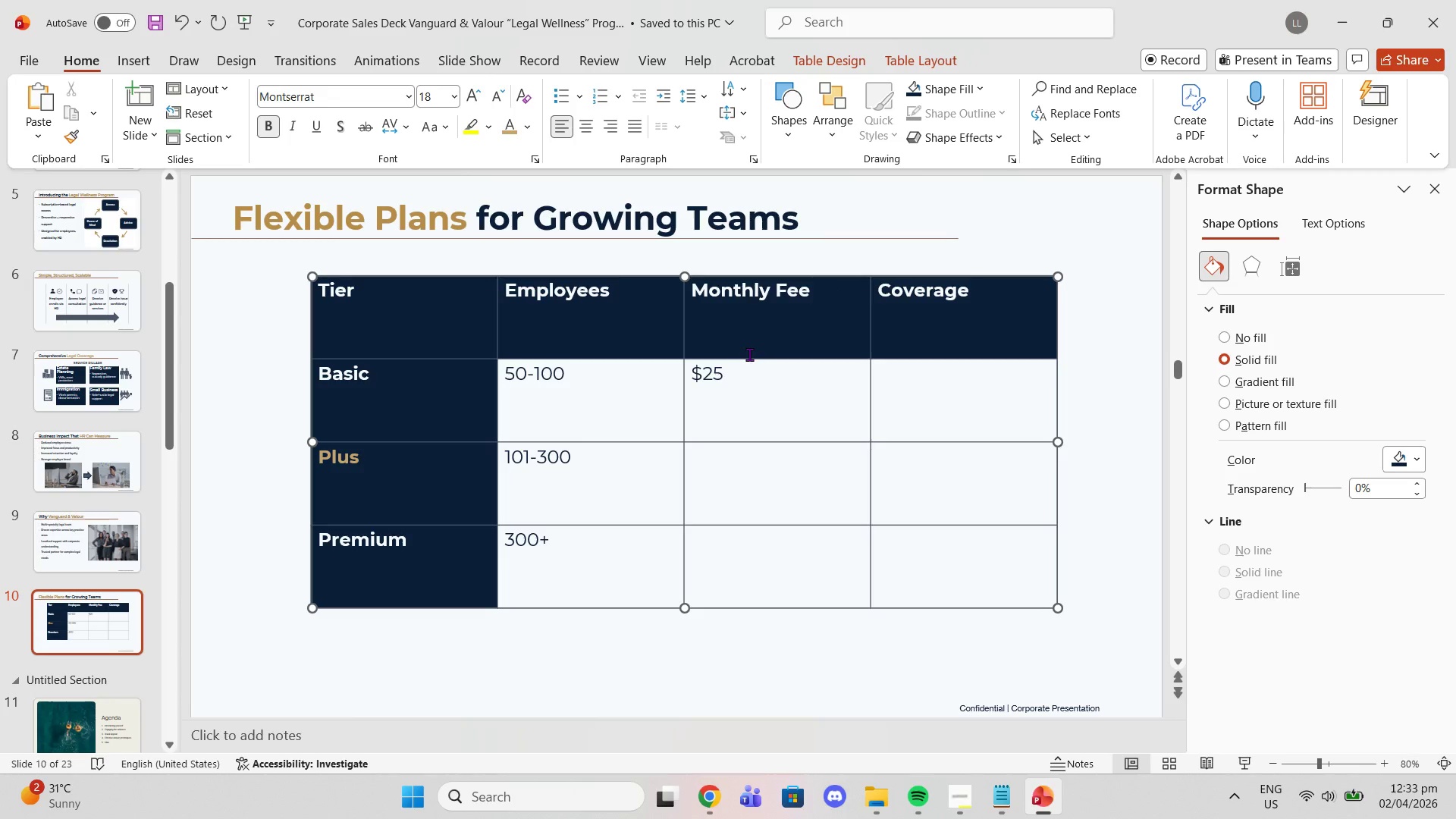 
type( per Employee)
 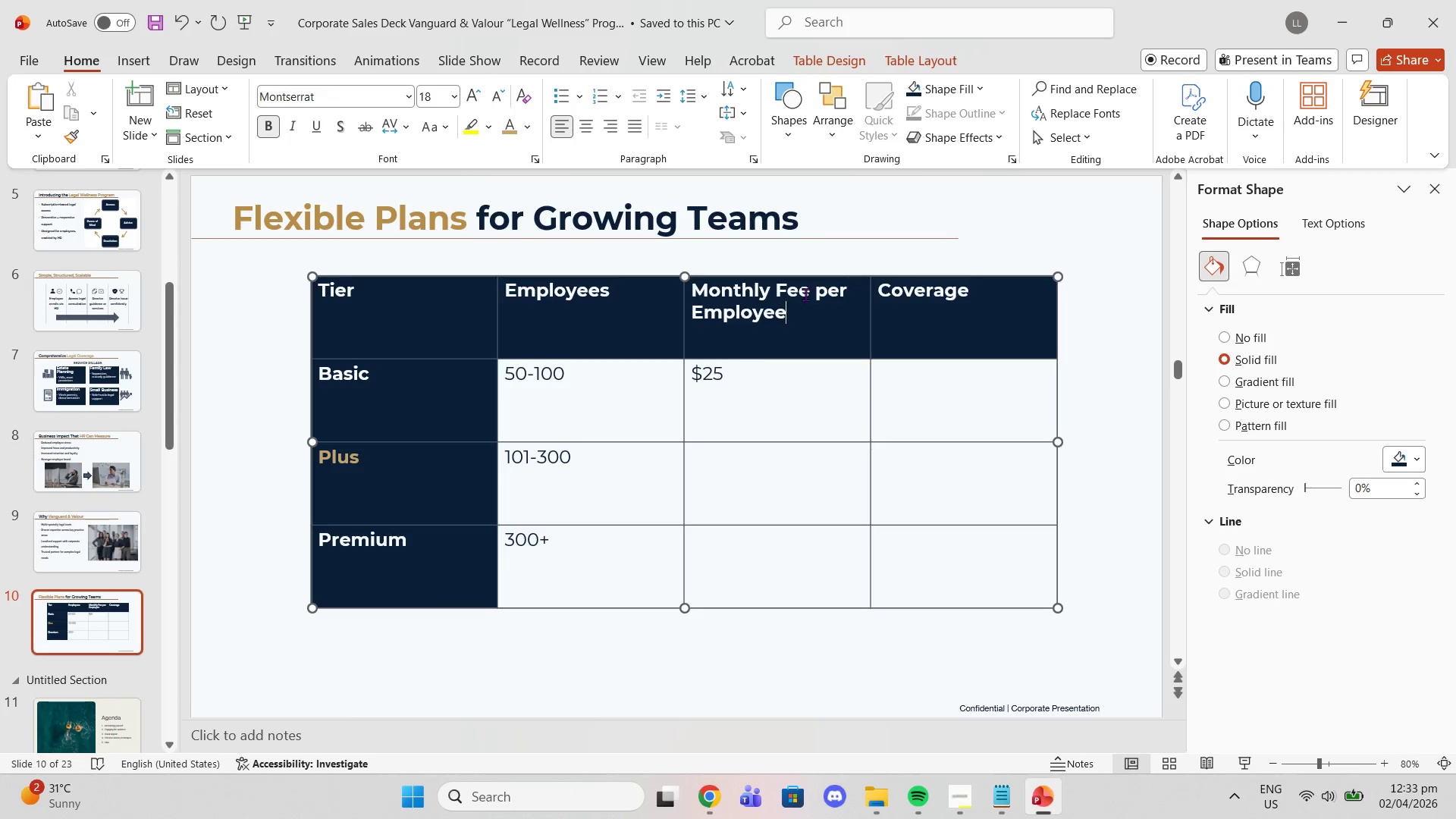 
left_click([759, 468])
 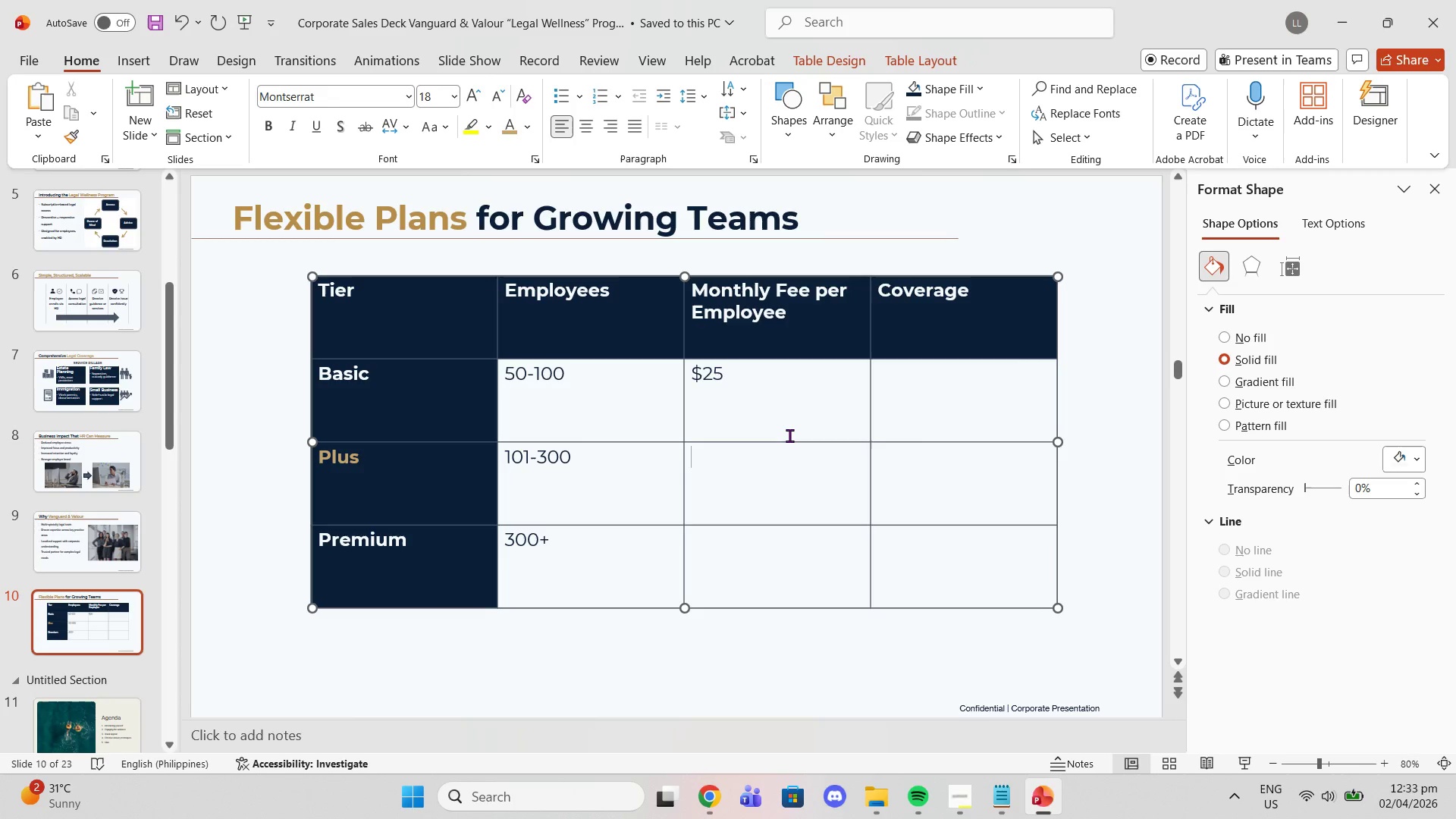 
hold_key(key=ShiftLeft, duration=1.5)
 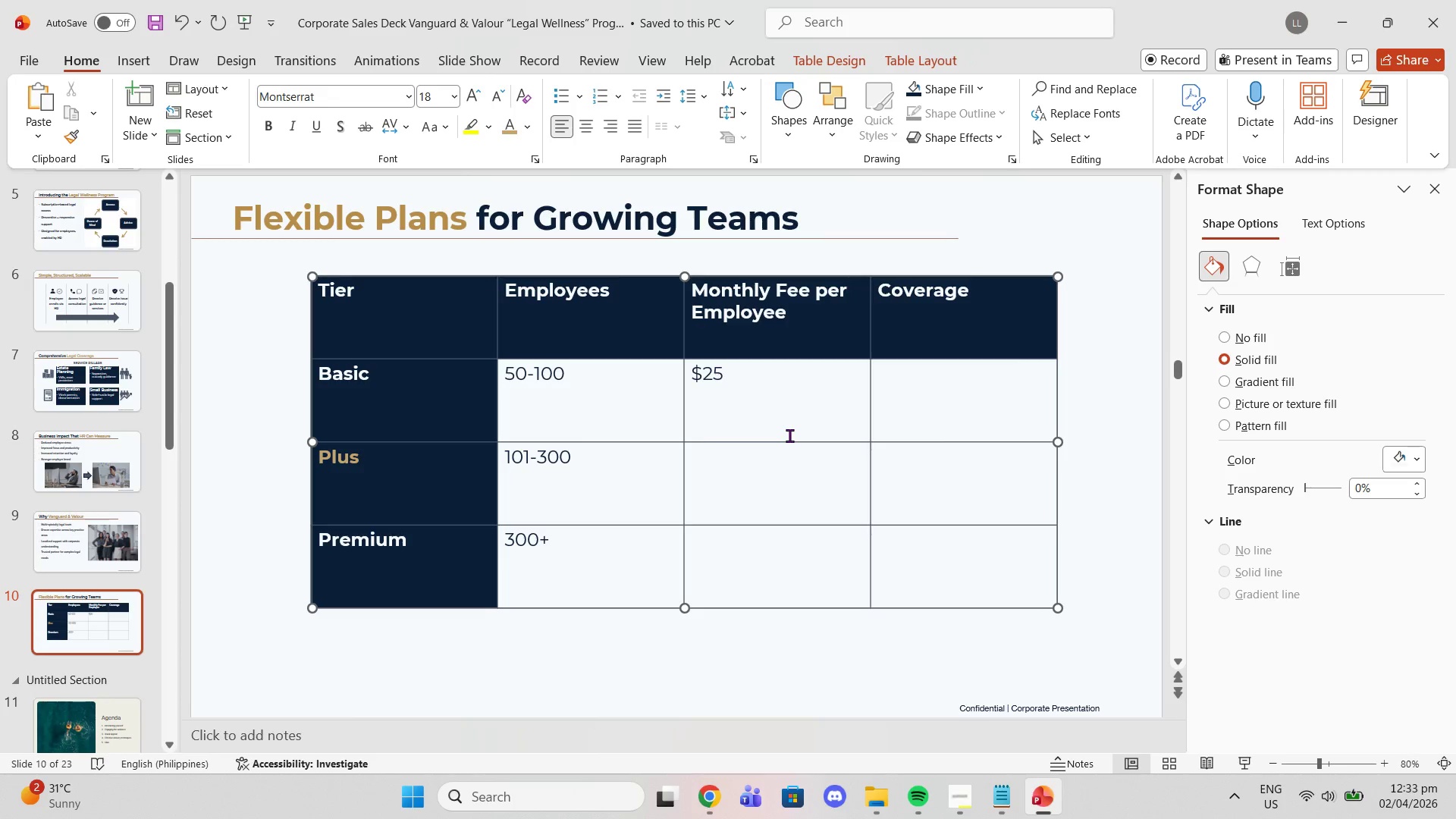 
type($20)
 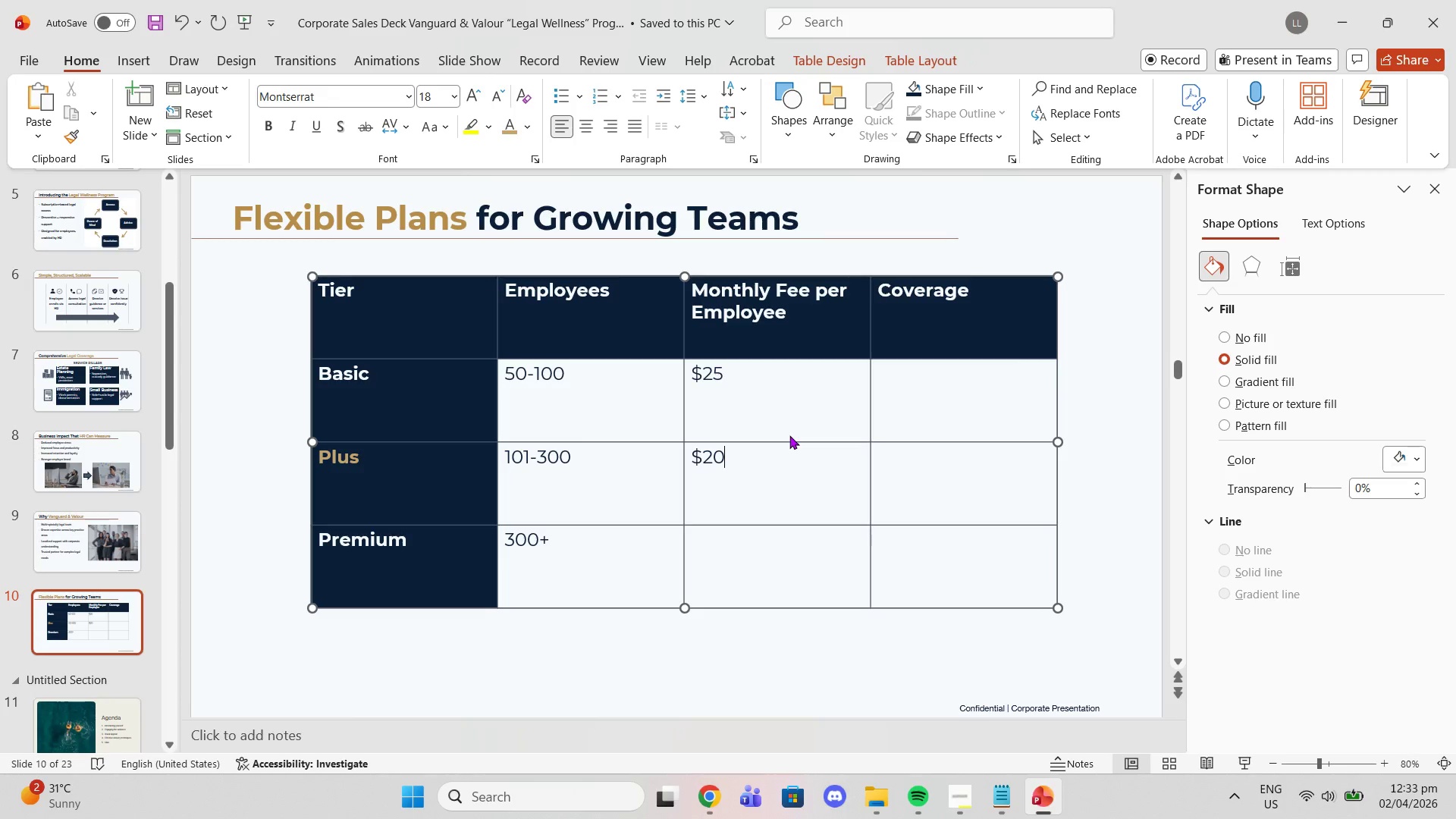 
key(ArrowDown)
 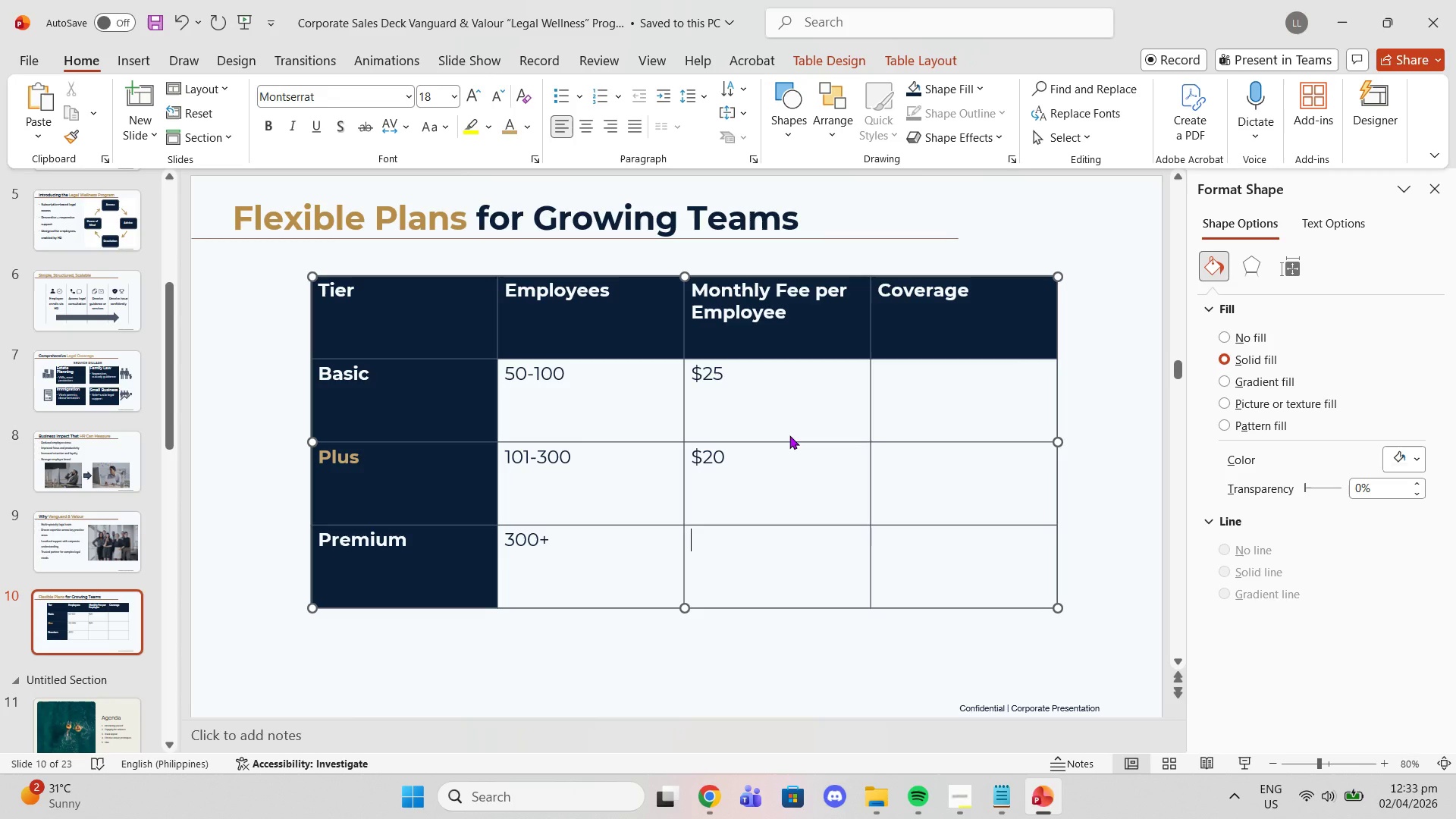 
type(Custom)
 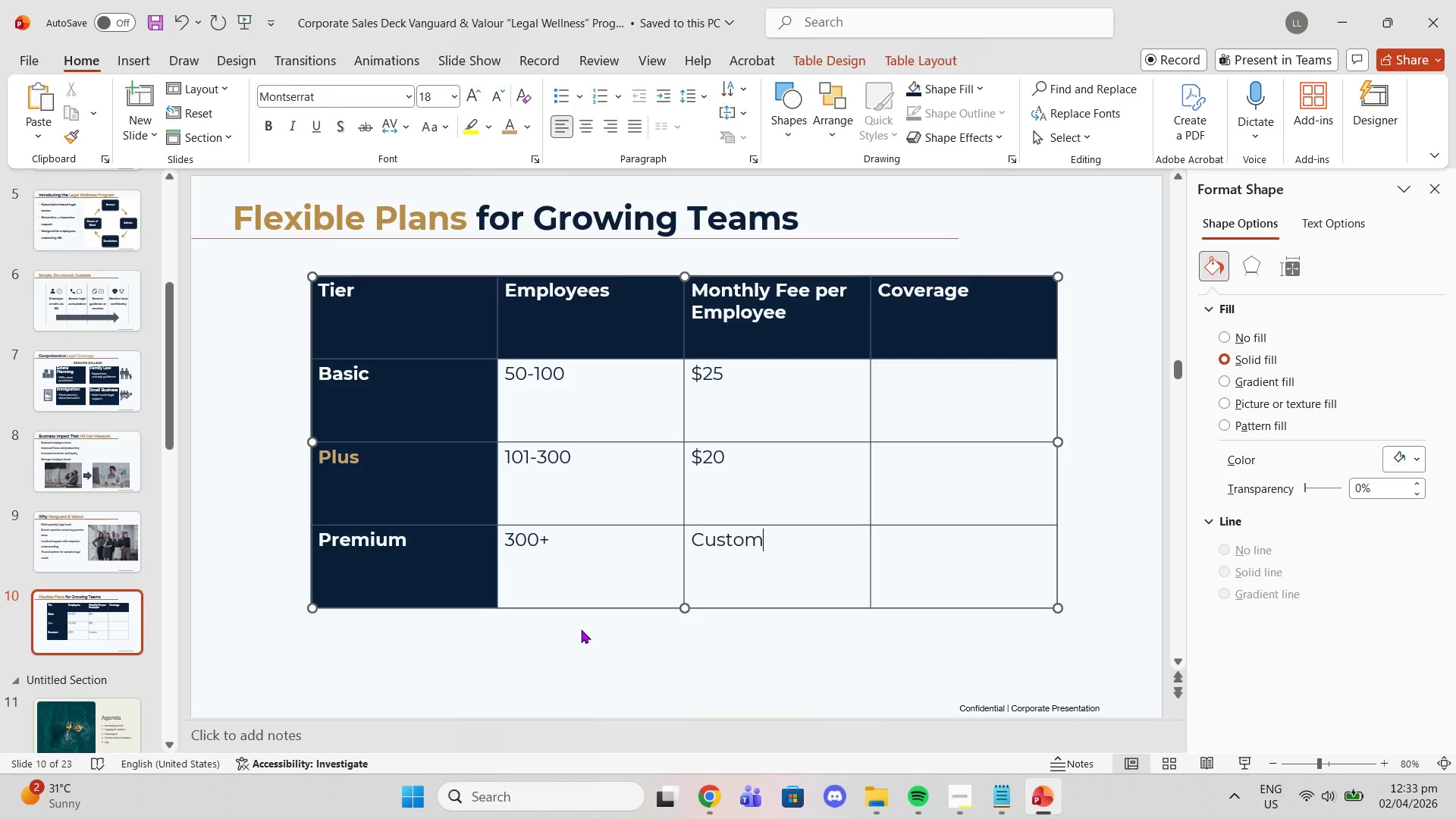 
wait(13.97)
 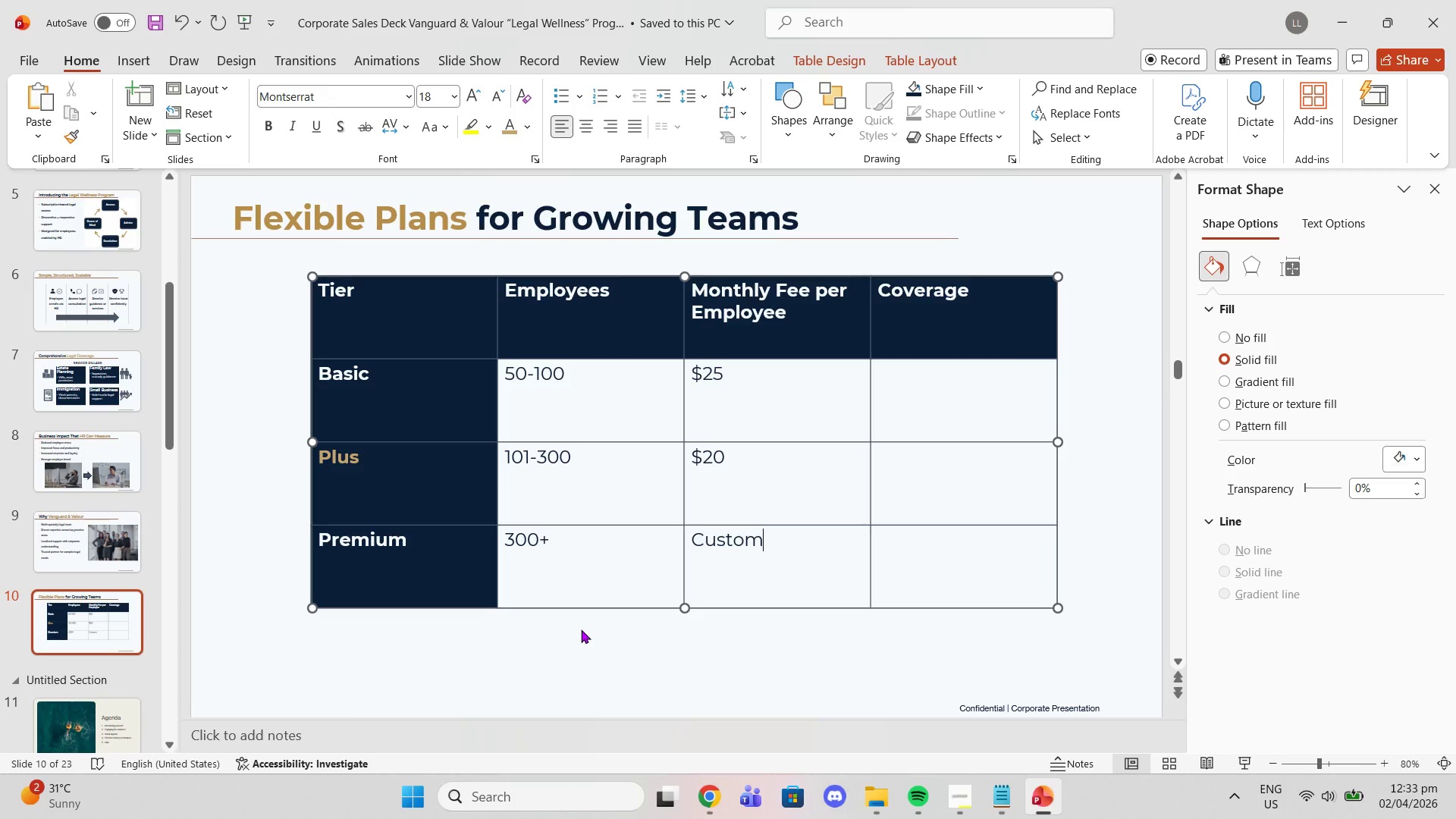 
left_click([949, 405])
 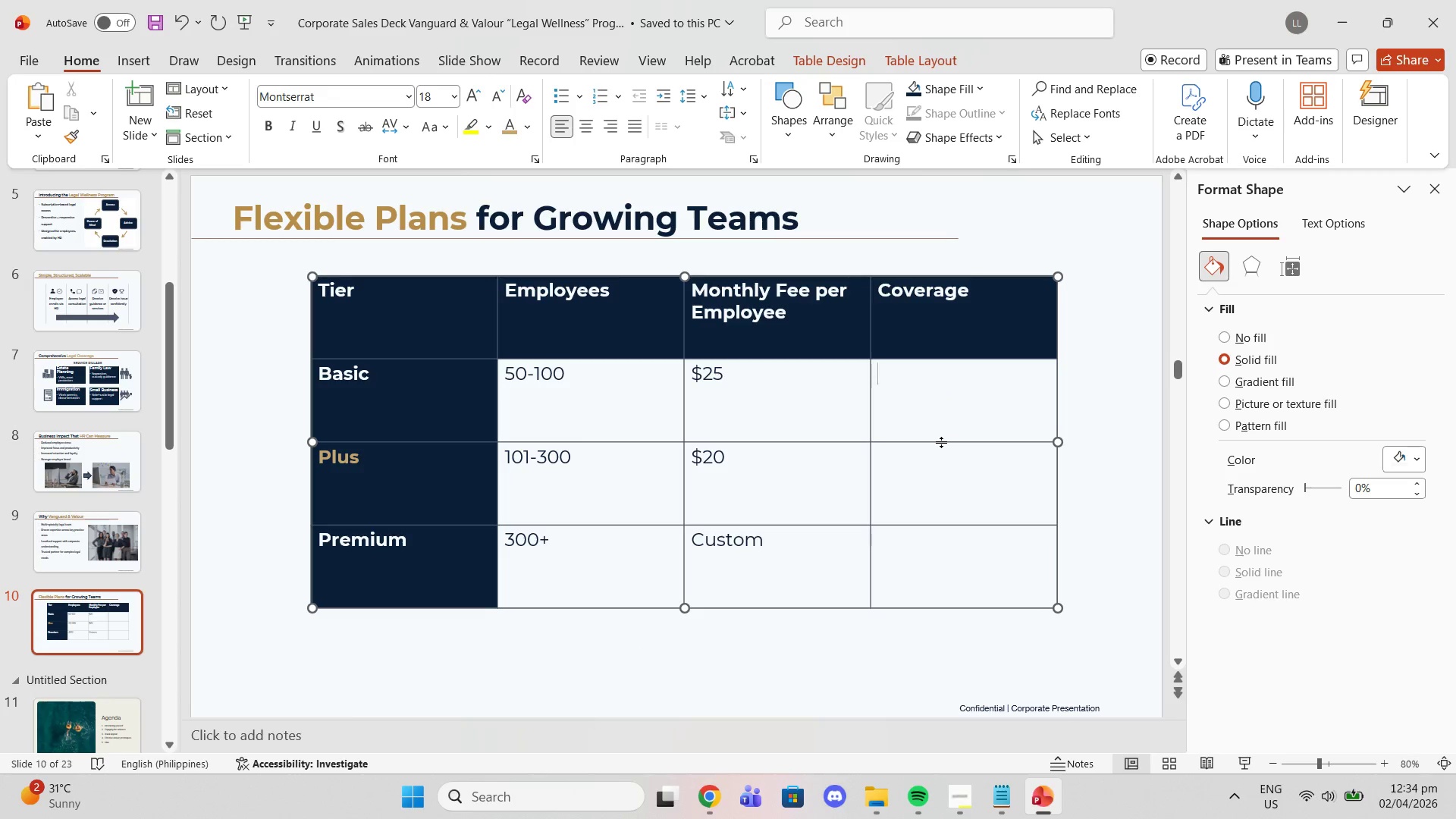 
type(Consultation)
 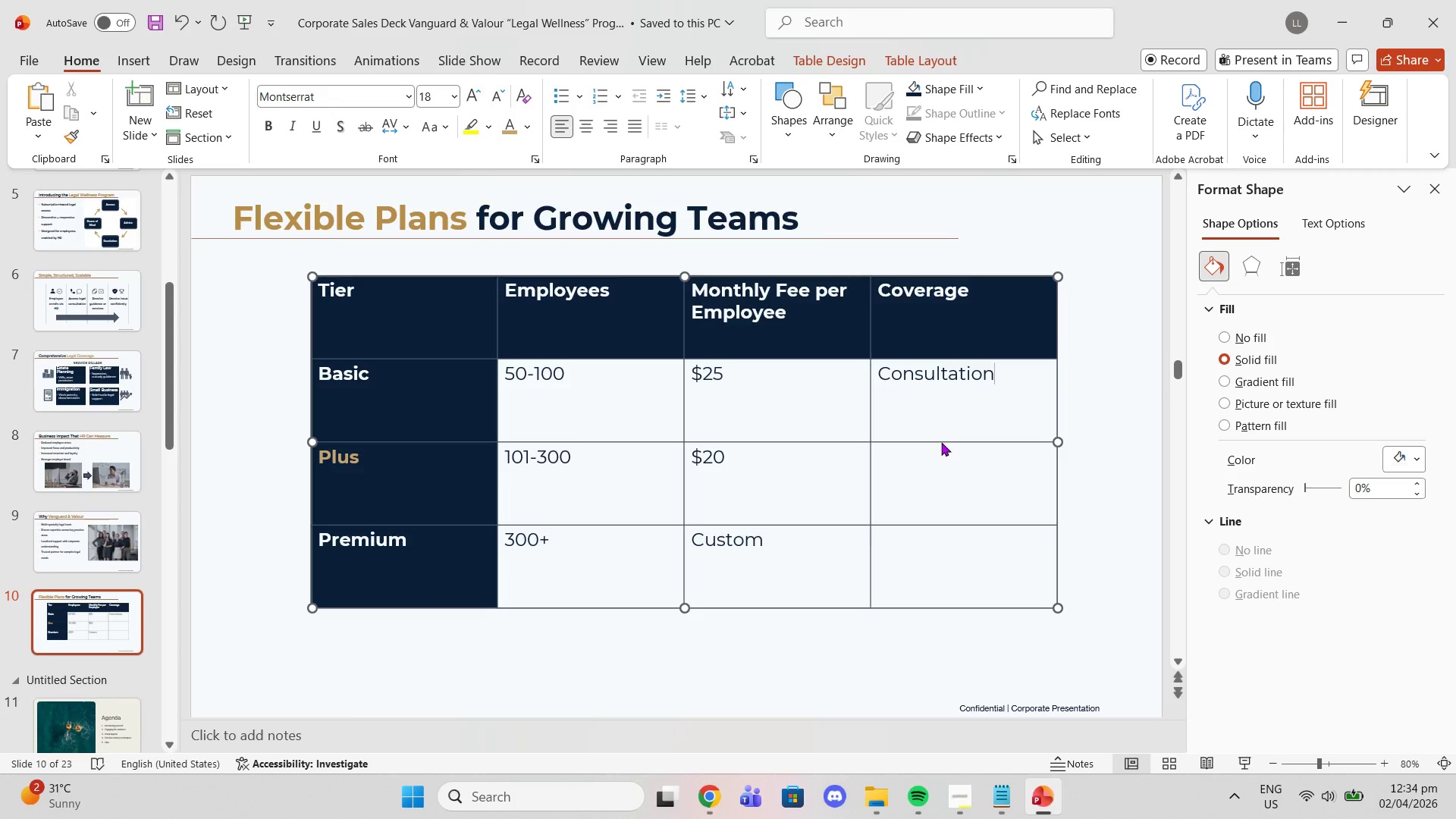 
key(ArrowDown)
 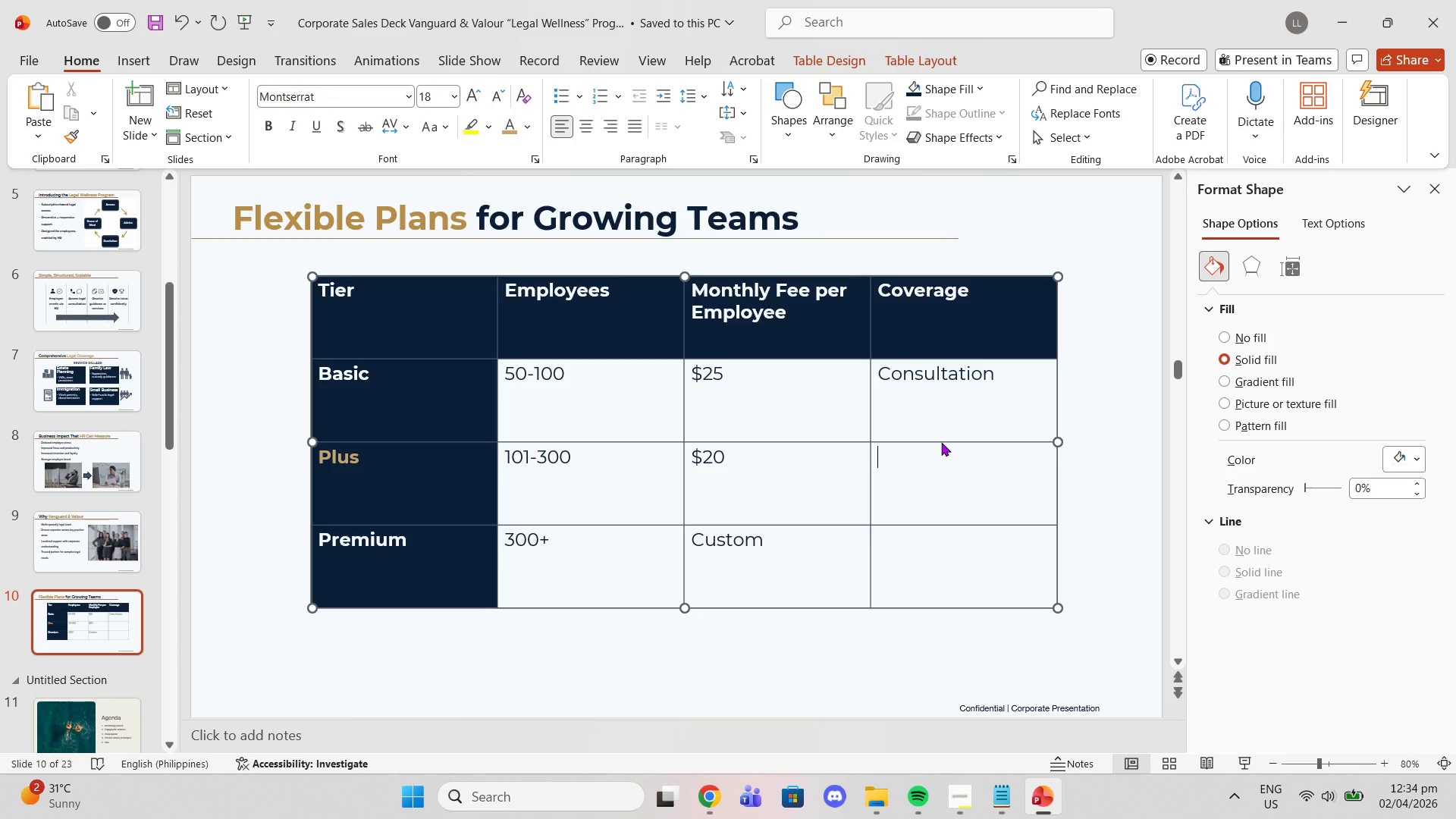 
type(Consultation + Document support)
 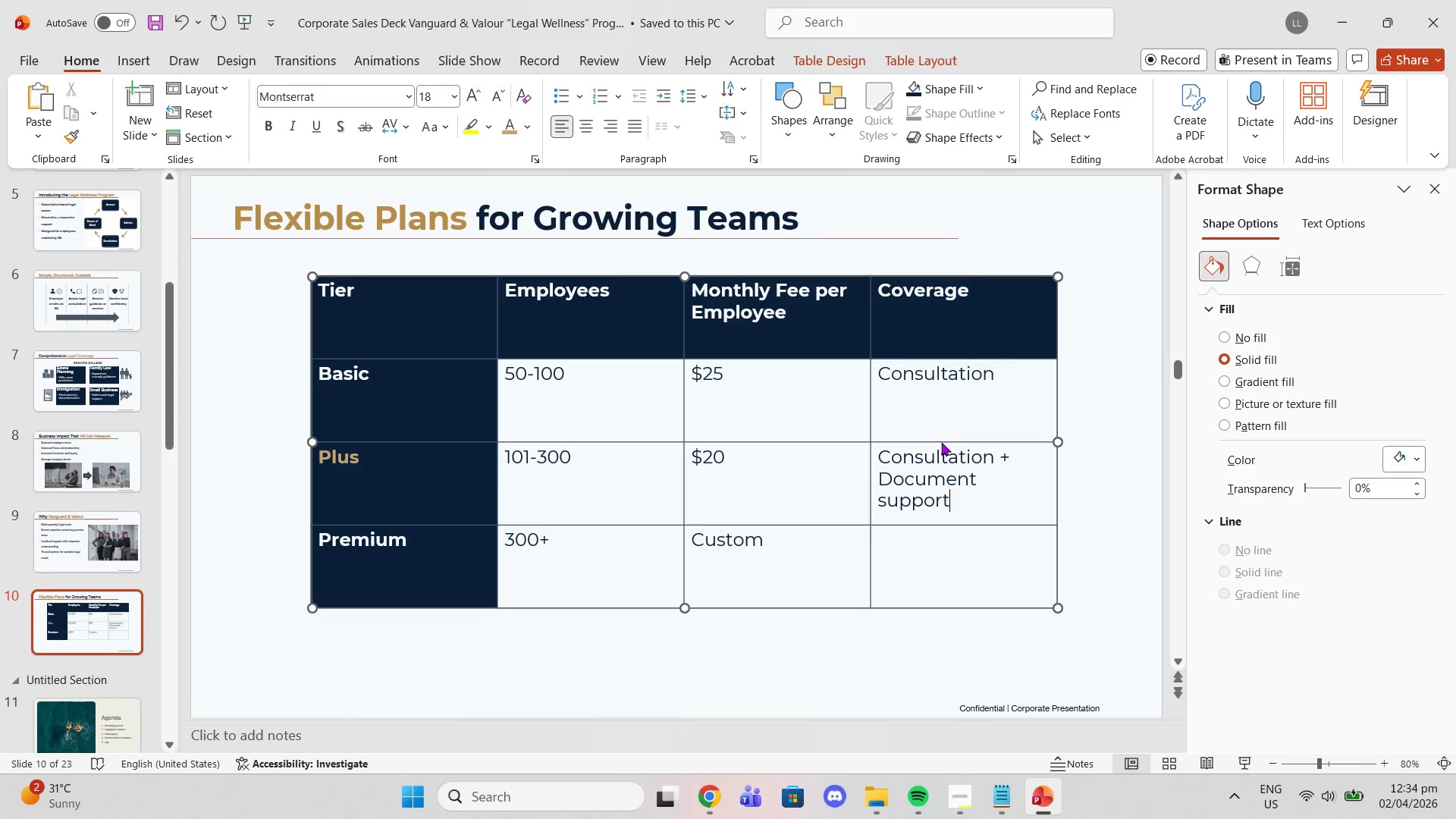 
key(ArrowDown)
 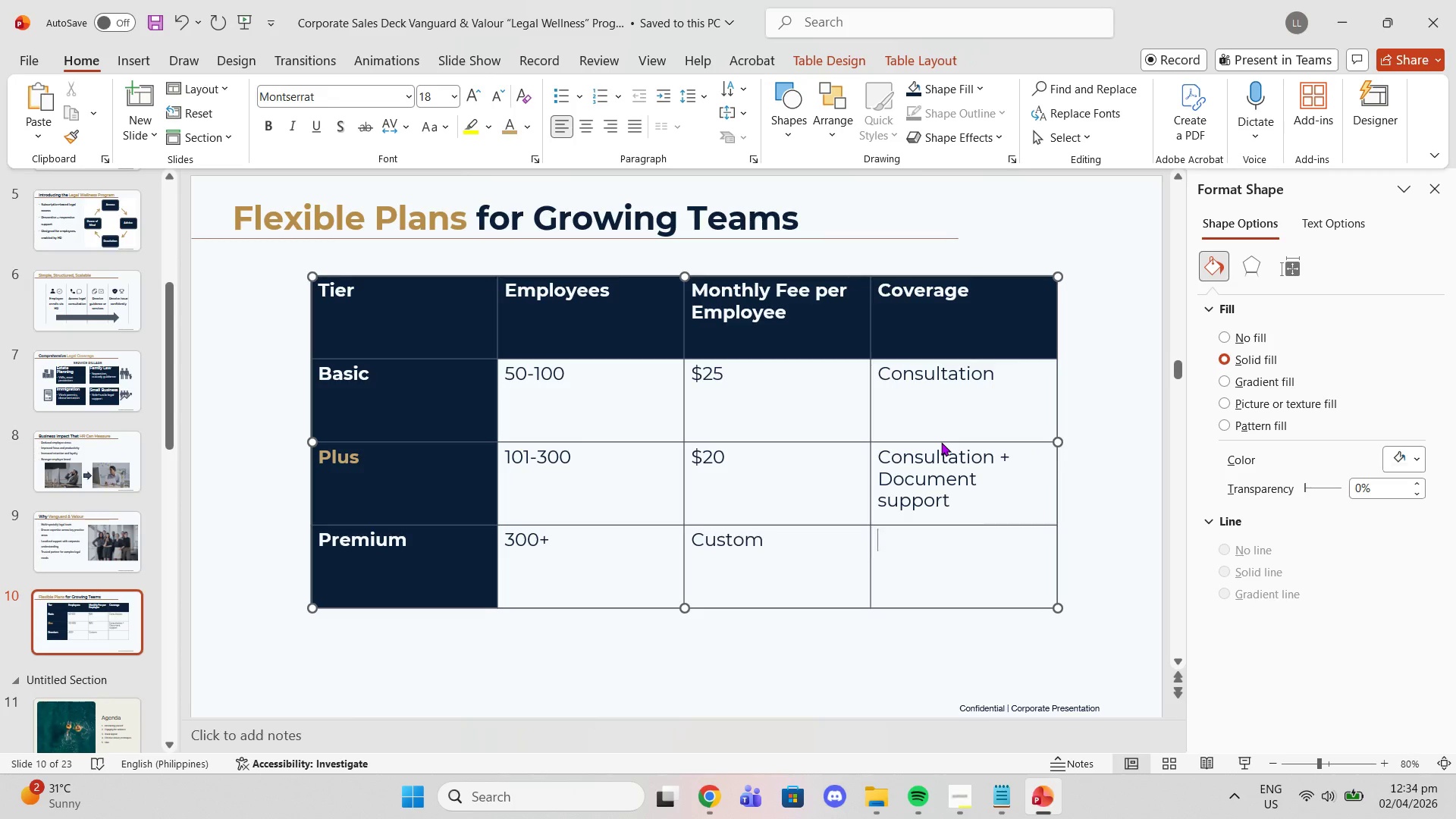 
type(Full service)
 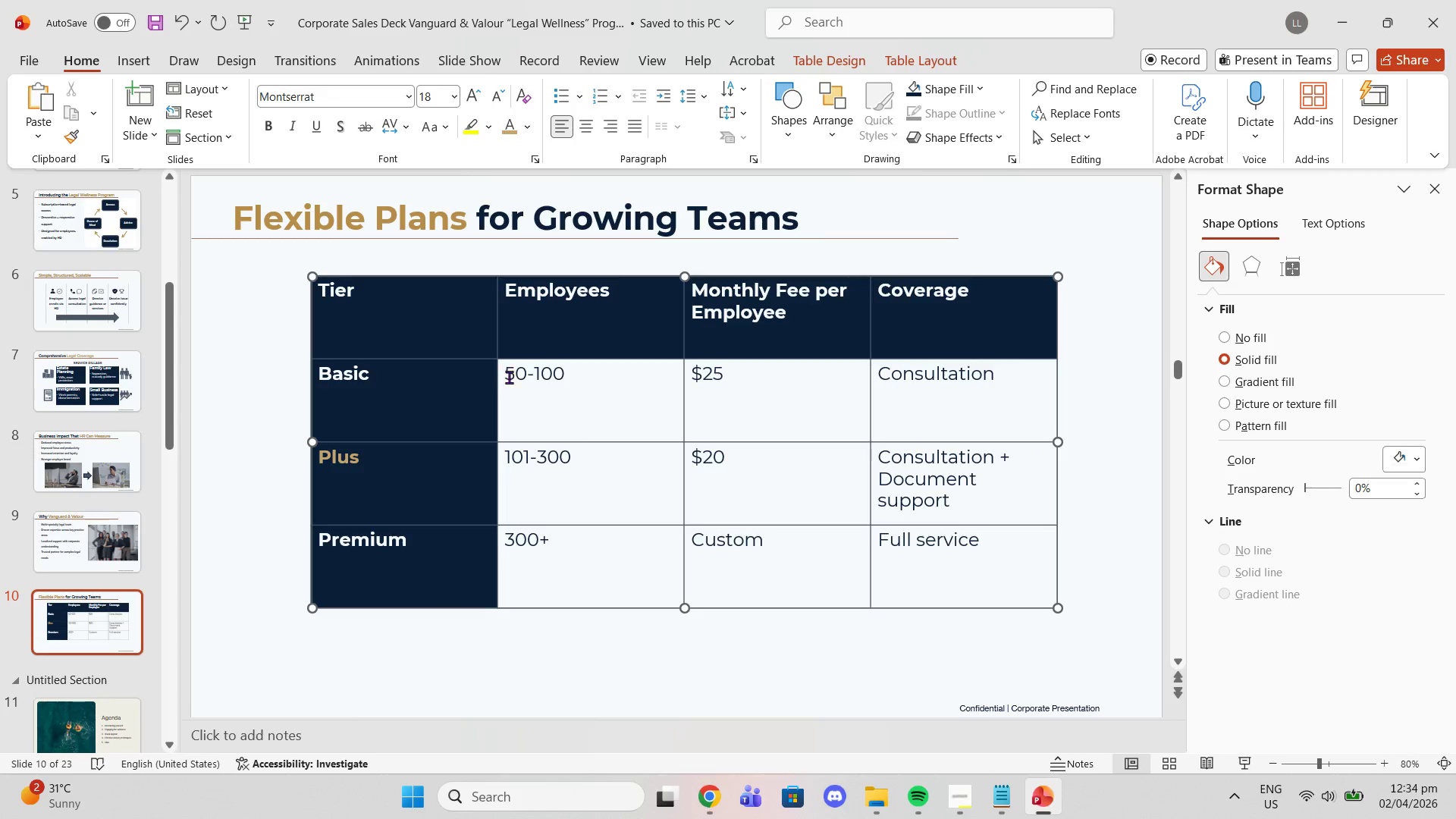 
left_click_drag(start_coordinate=[509, 373], to_coordinate=[985, 538])
 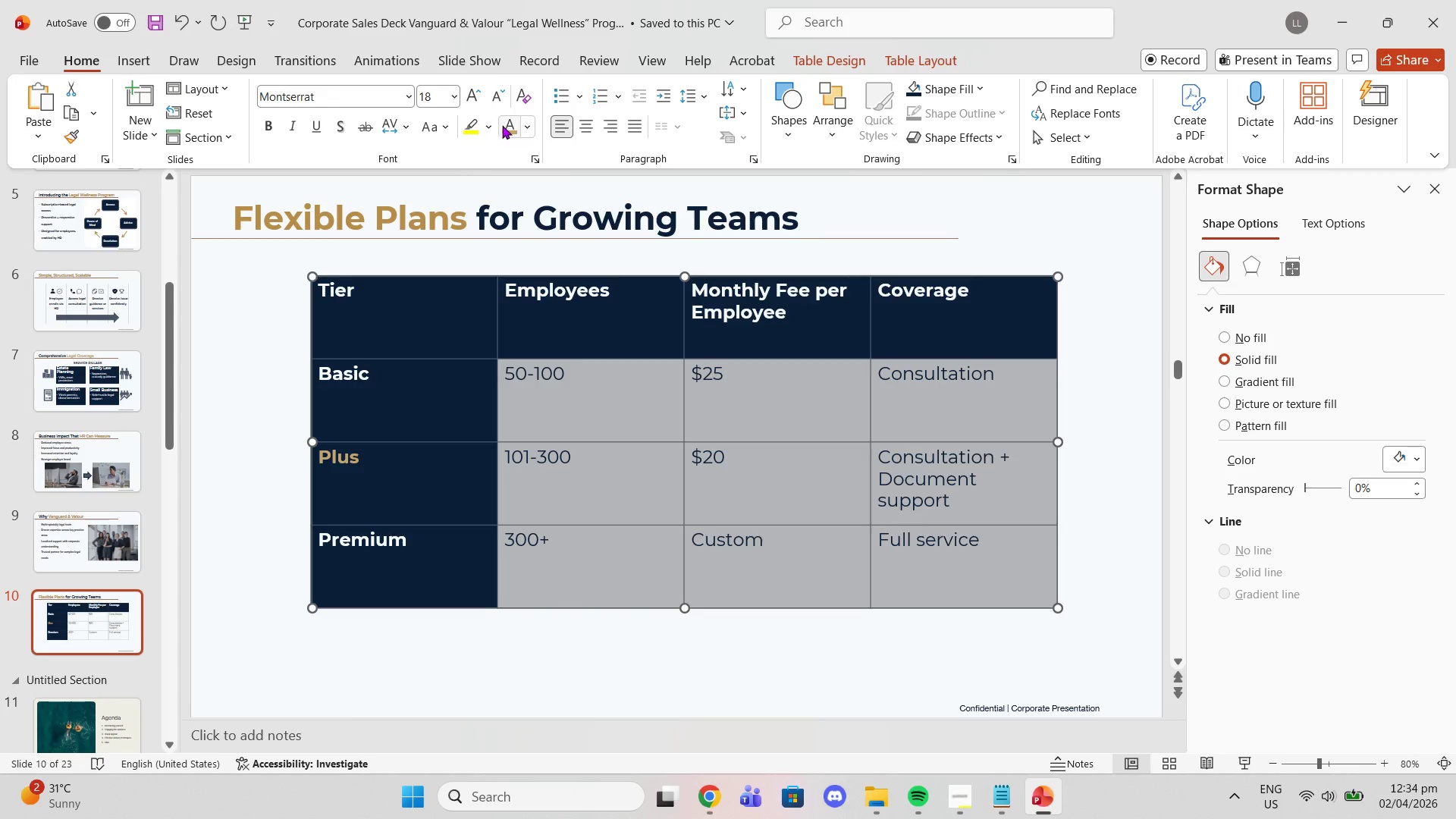 
left_click([532, 130])
 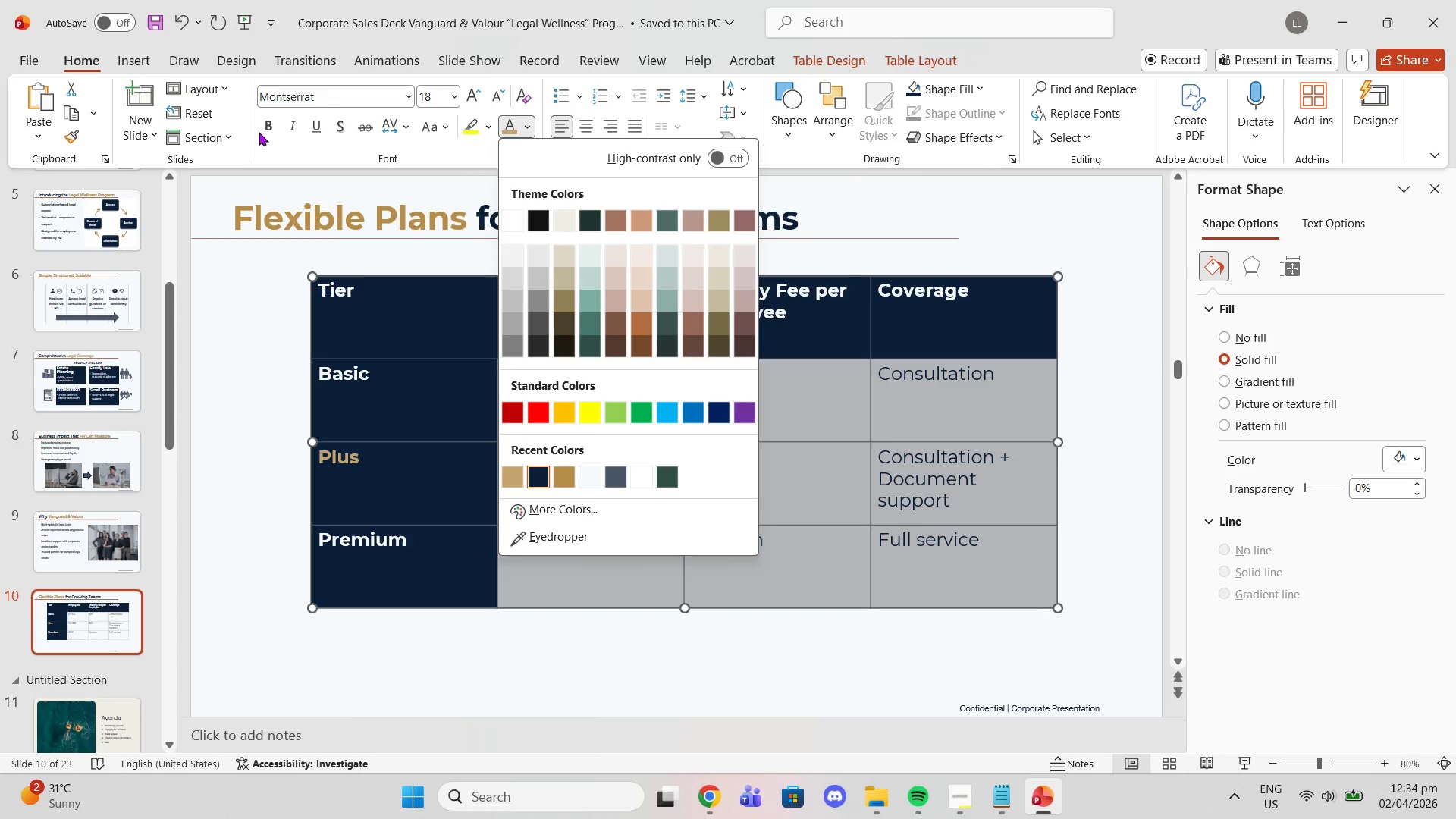 
left_click([270, 130])
 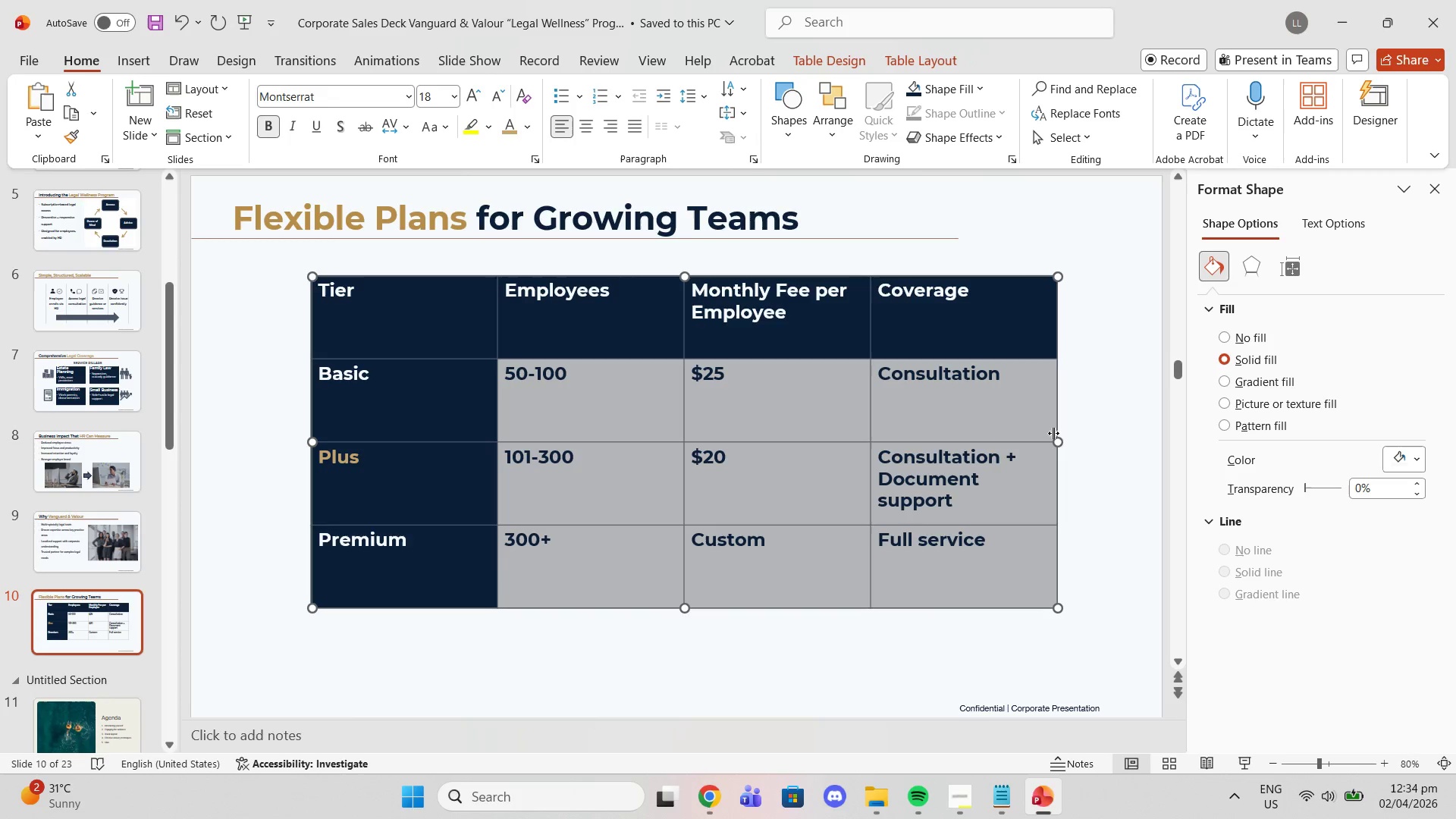 
left_click([1076, 428])
 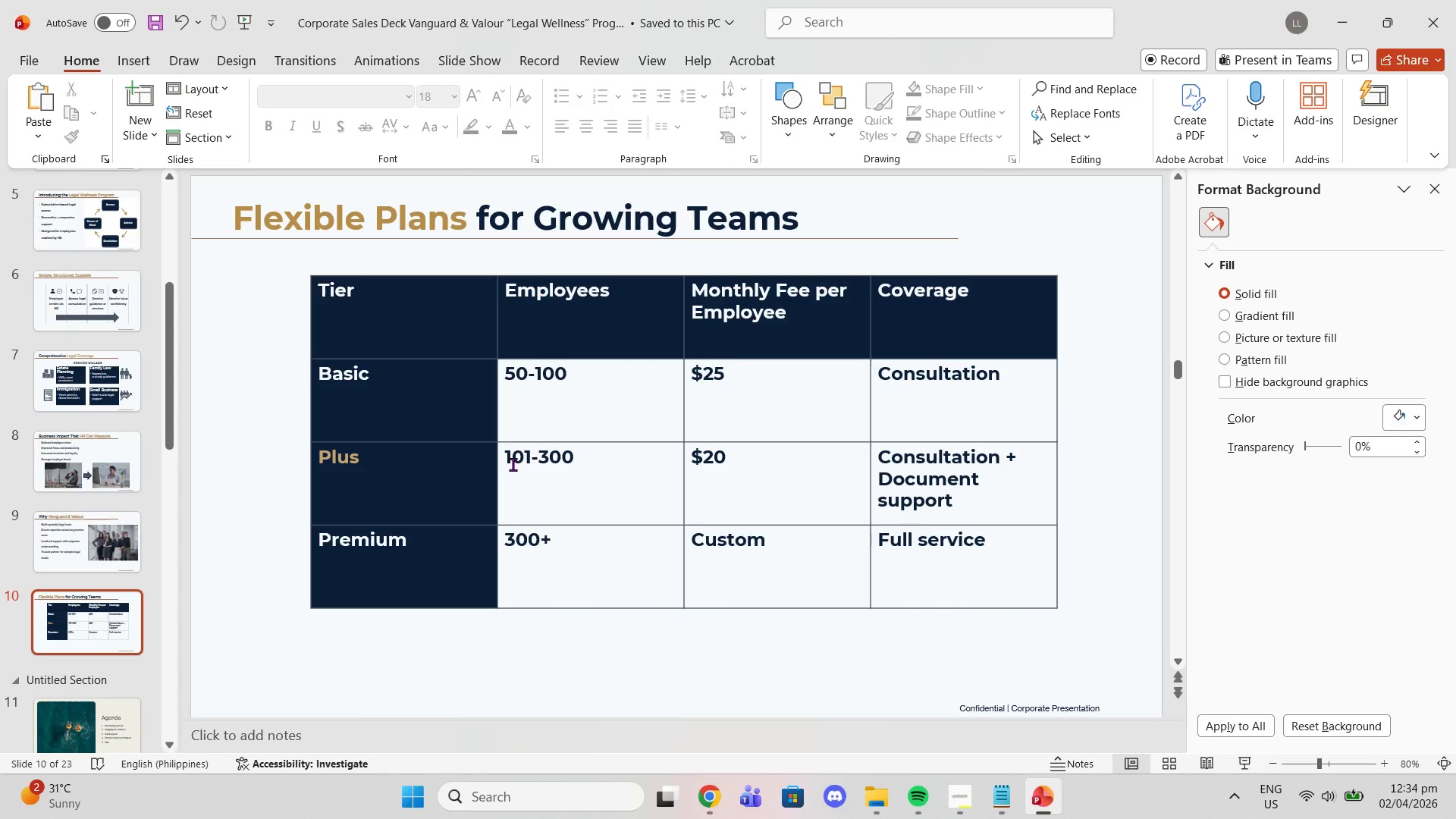 
left_click_drag(start_coordinate=[507, 463], to_coordinate=[970, 492])
 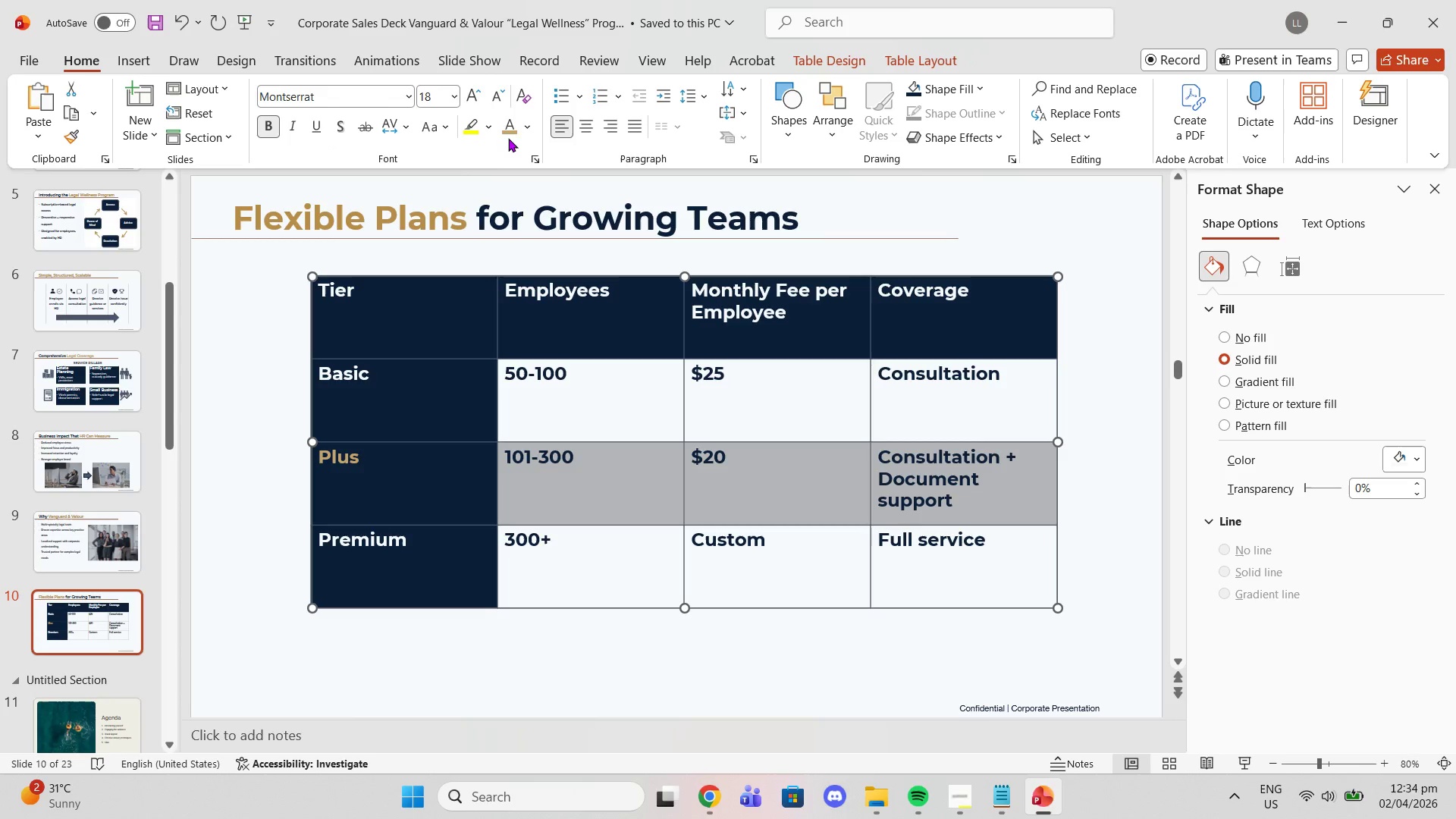 
left_click([526, 124])
 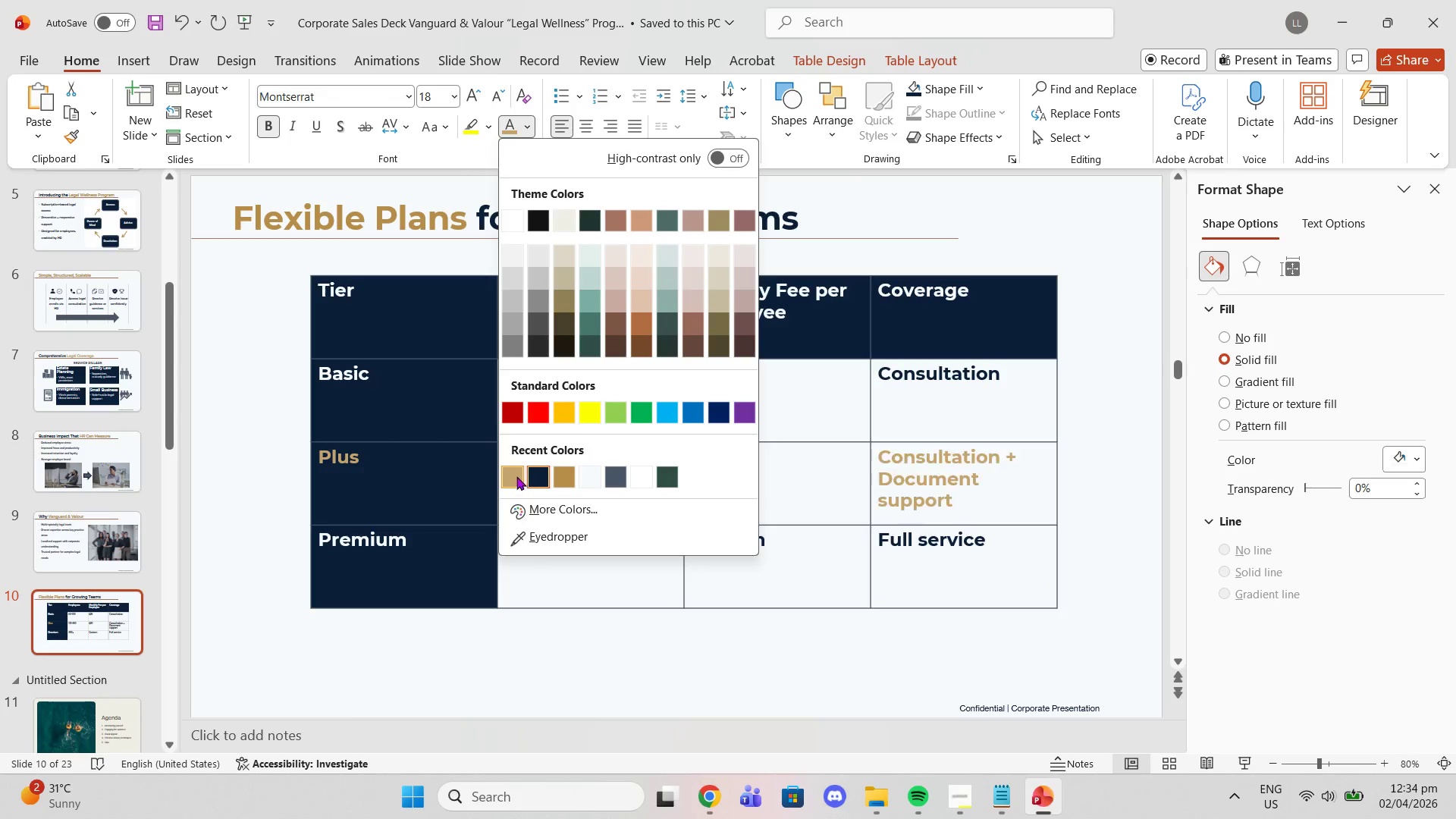 
left_click([560, 474])
 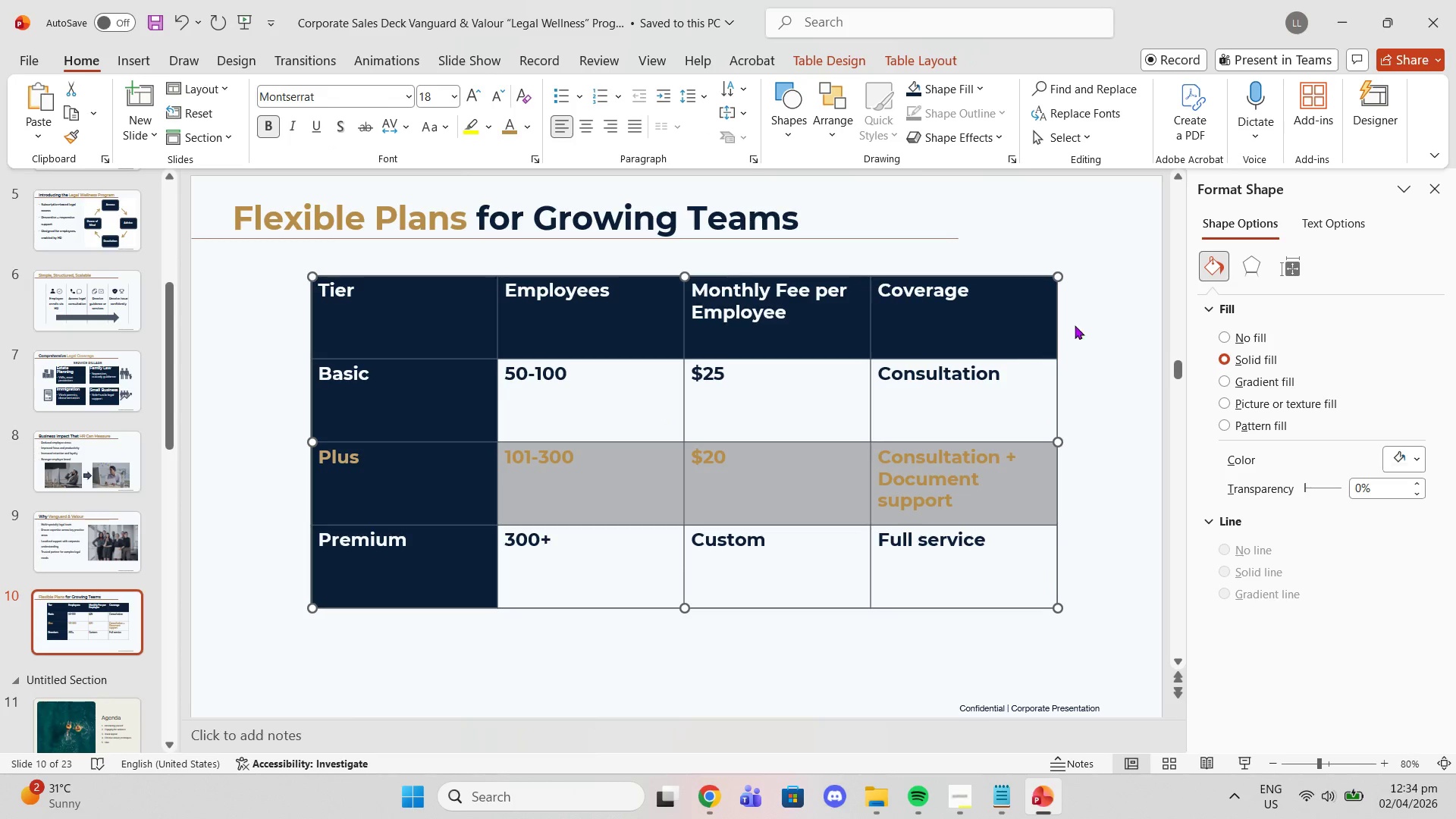 
left_click([1112, 284])
 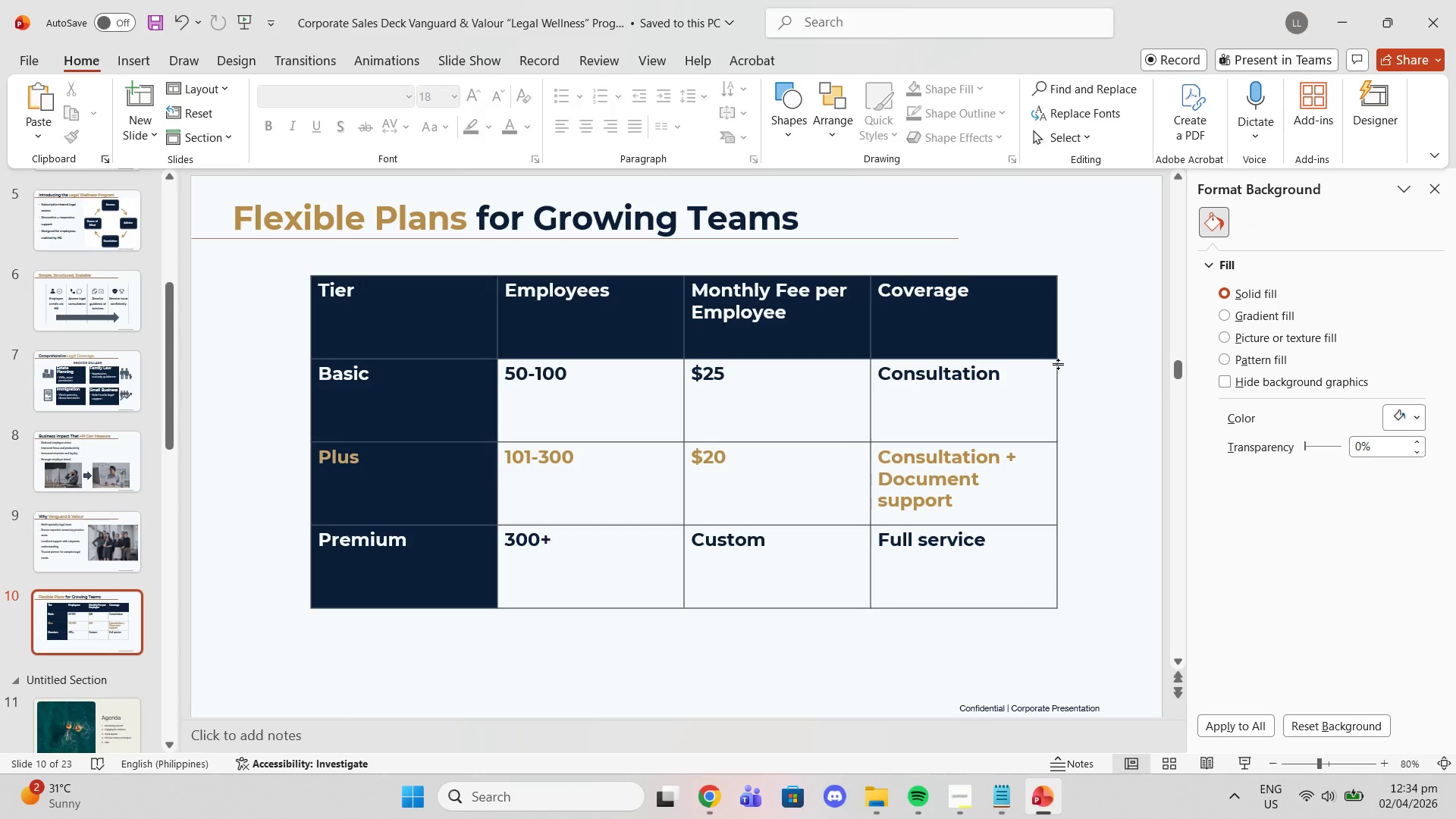 
scroll: coordinate [1058, 364], scroll_direction: down, amount: 1.0
 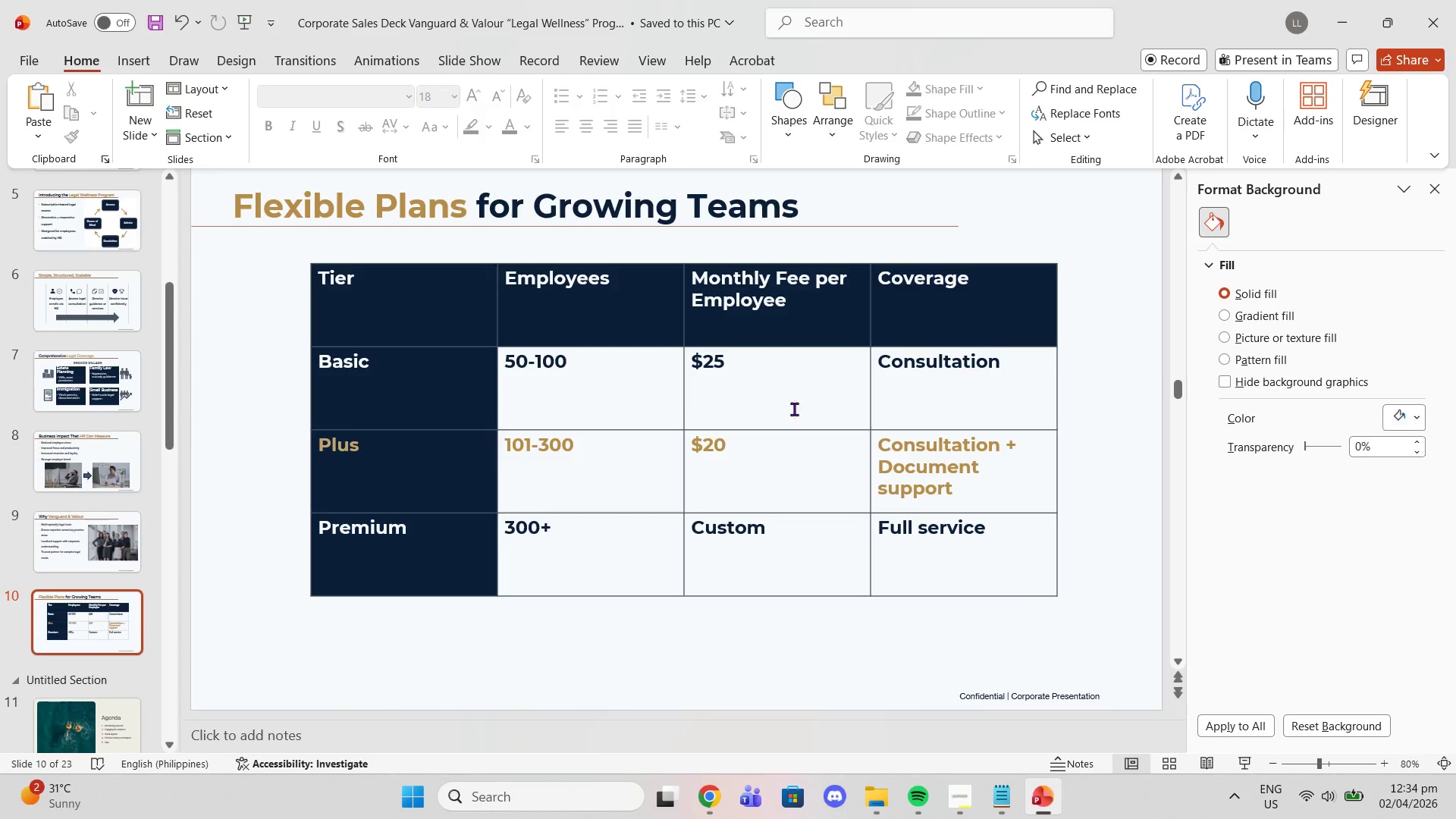 
left_click([720, 572])
 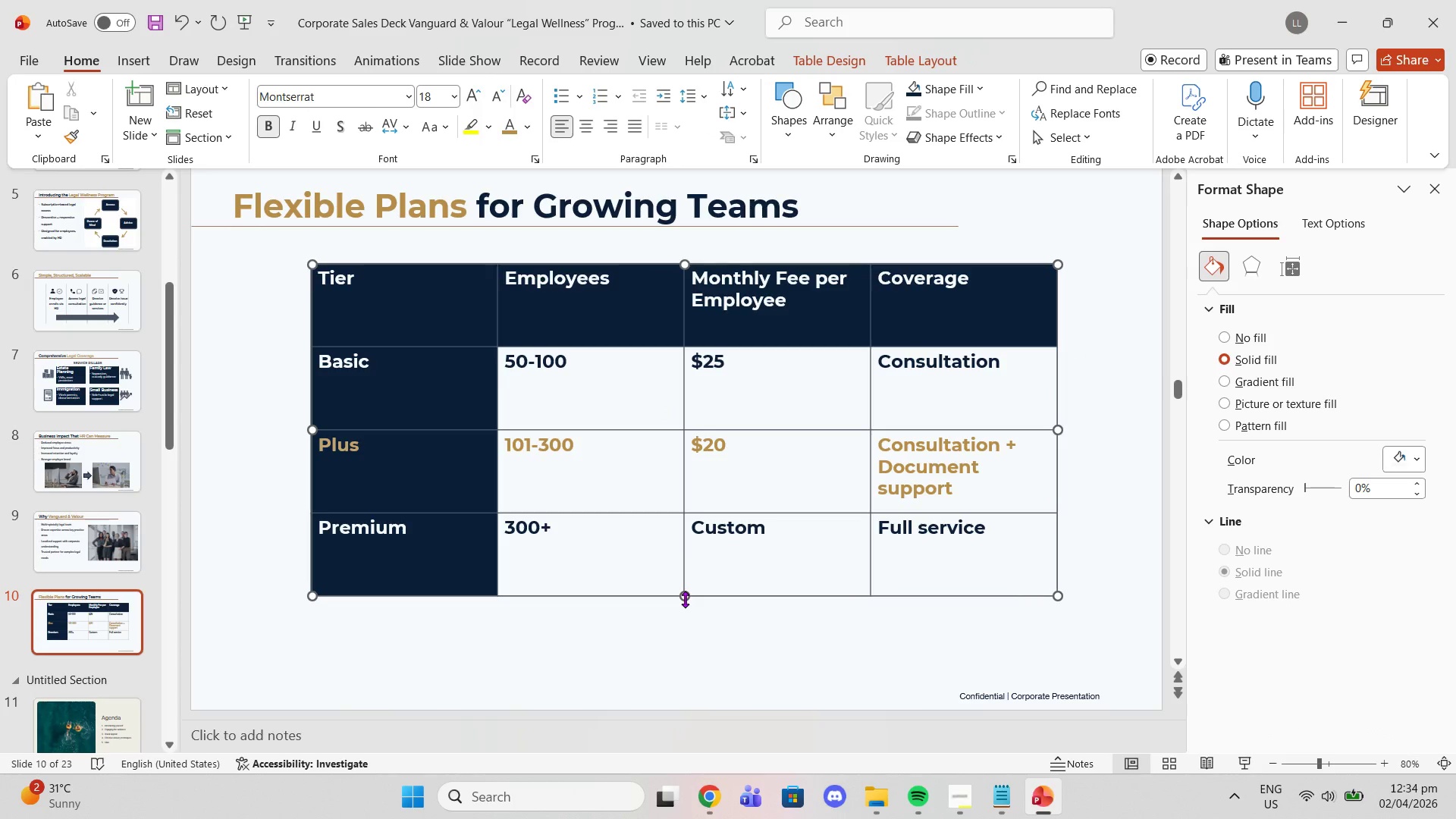 
left_click_drag(start_coordinate=[685, 599], to_coordinate=[687, 632])
 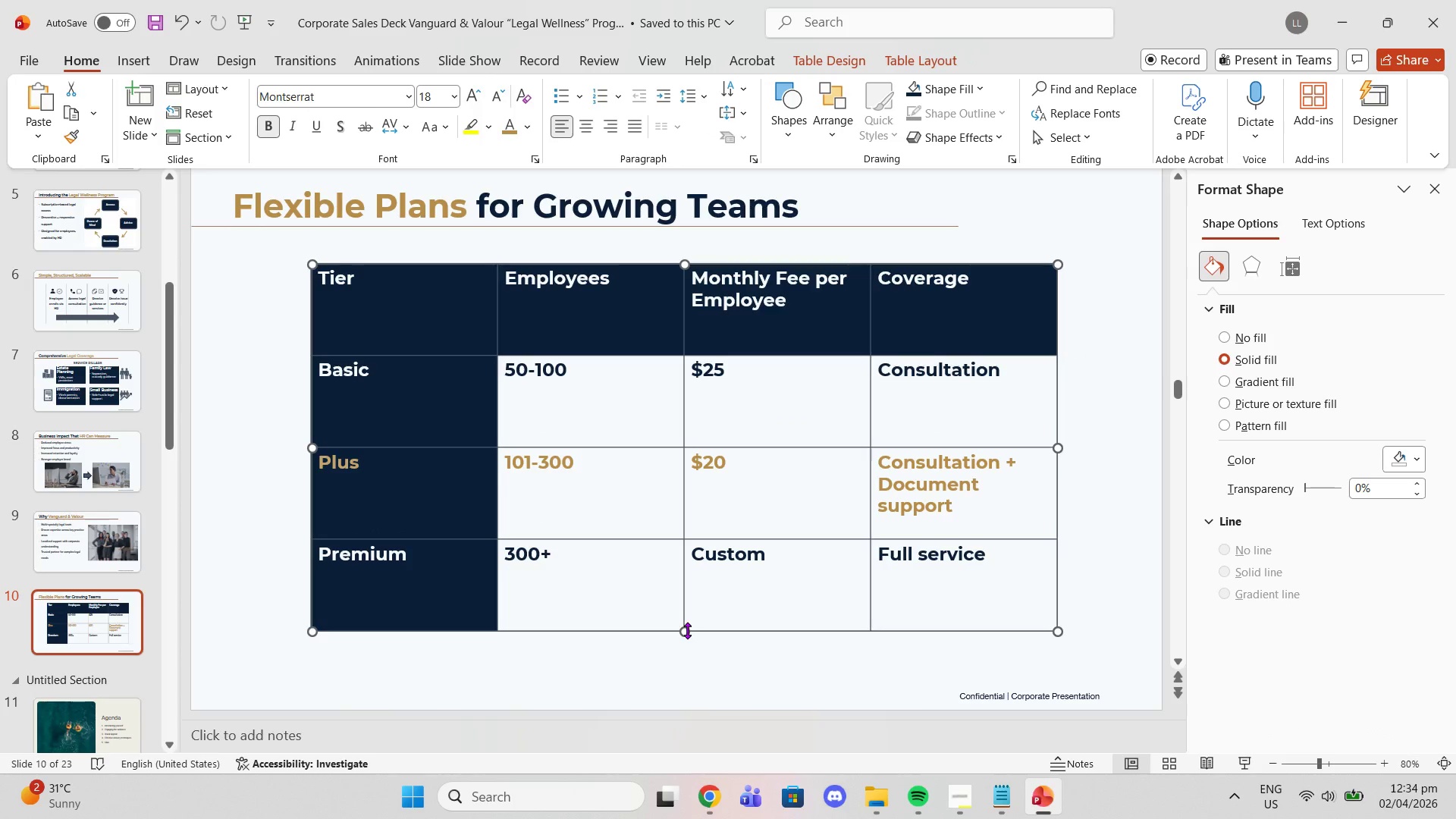 
left_click_drag(start_coordinate=[686, 630], to_coordinate=[687, 588])
 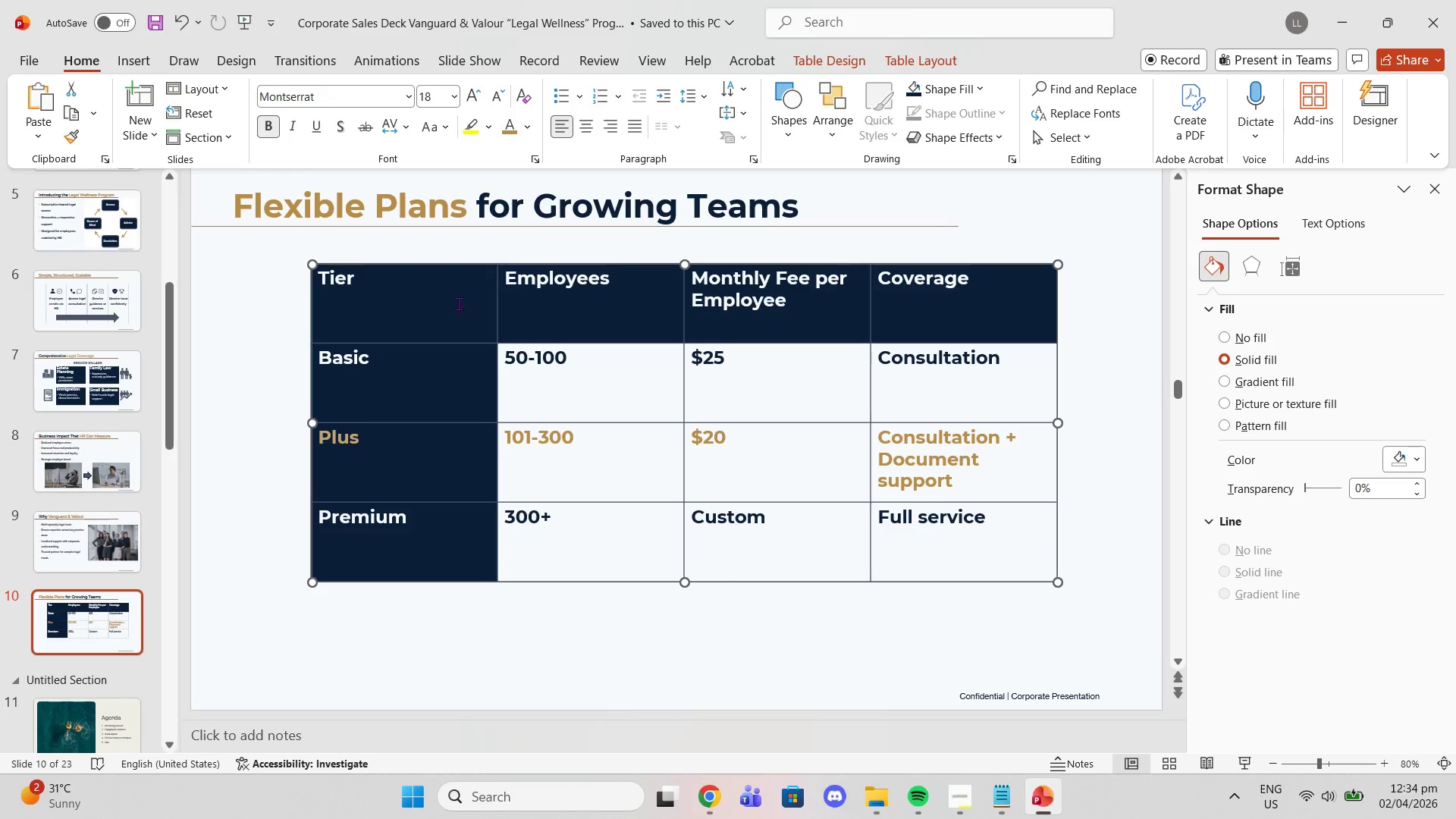 
left_click_drag(start_coordinate=[436, 303], to_coordinate=[871, 347])
 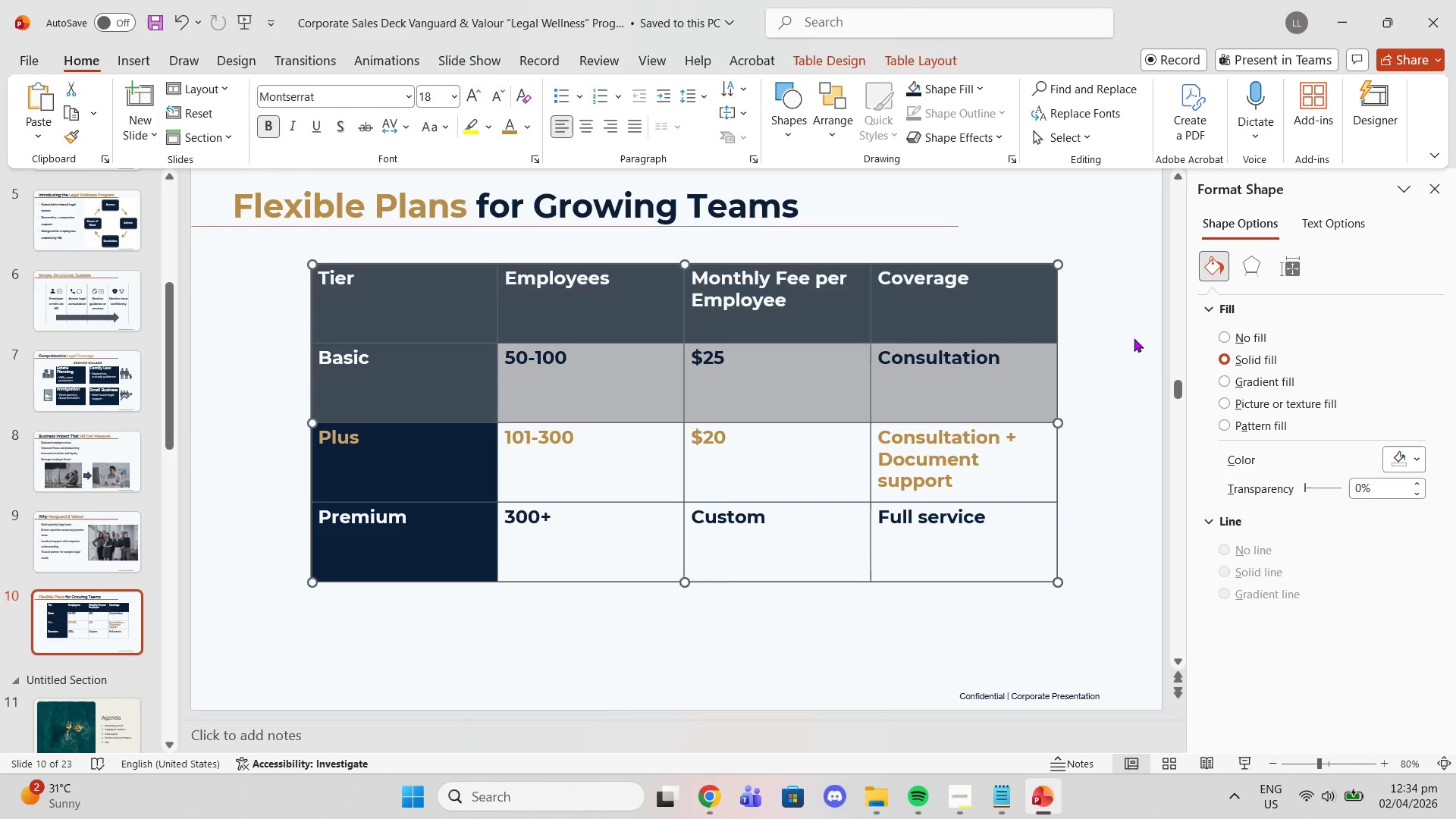 
left_click([1134, 338])
 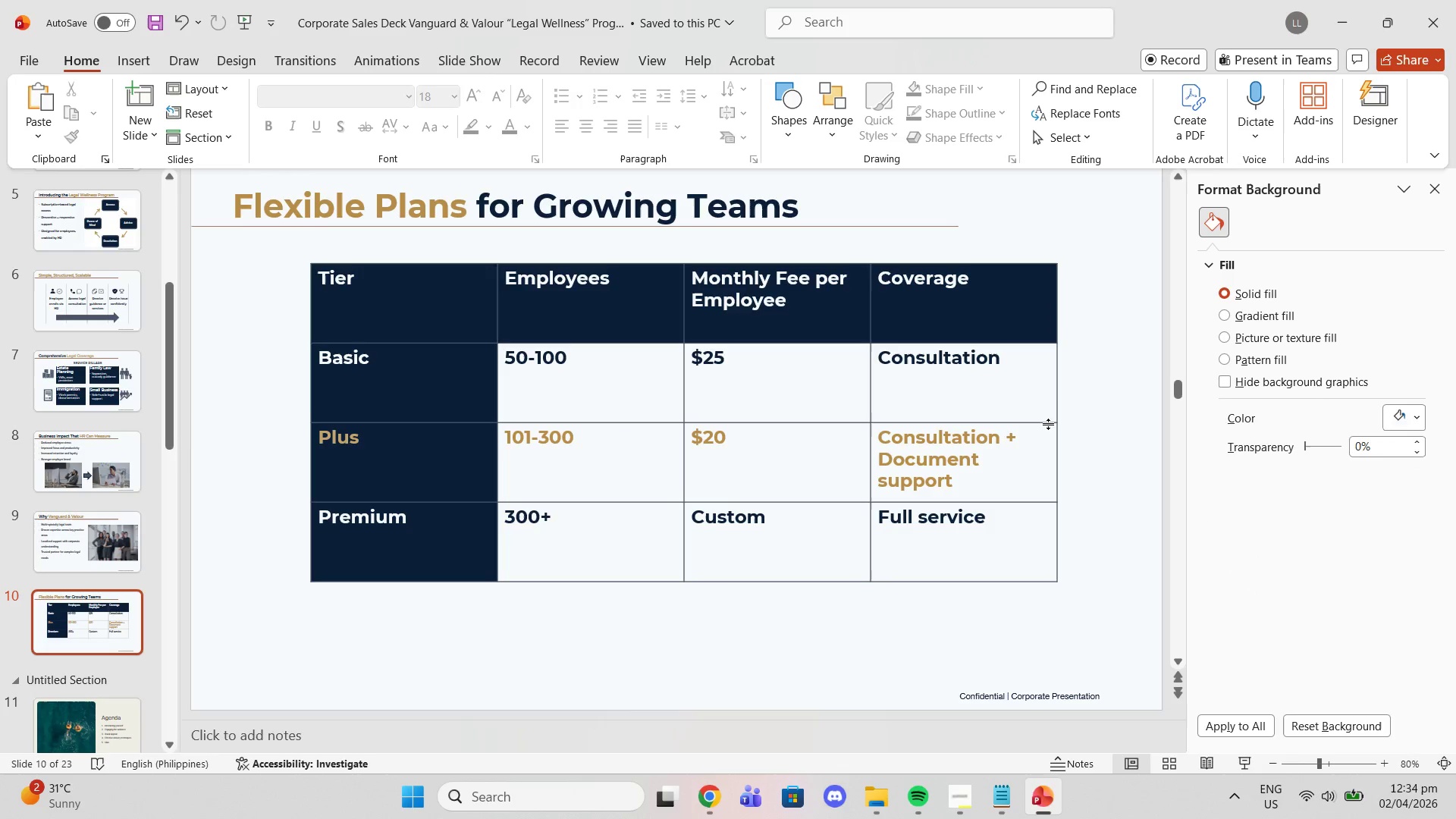 
left_click([1042, 410])
 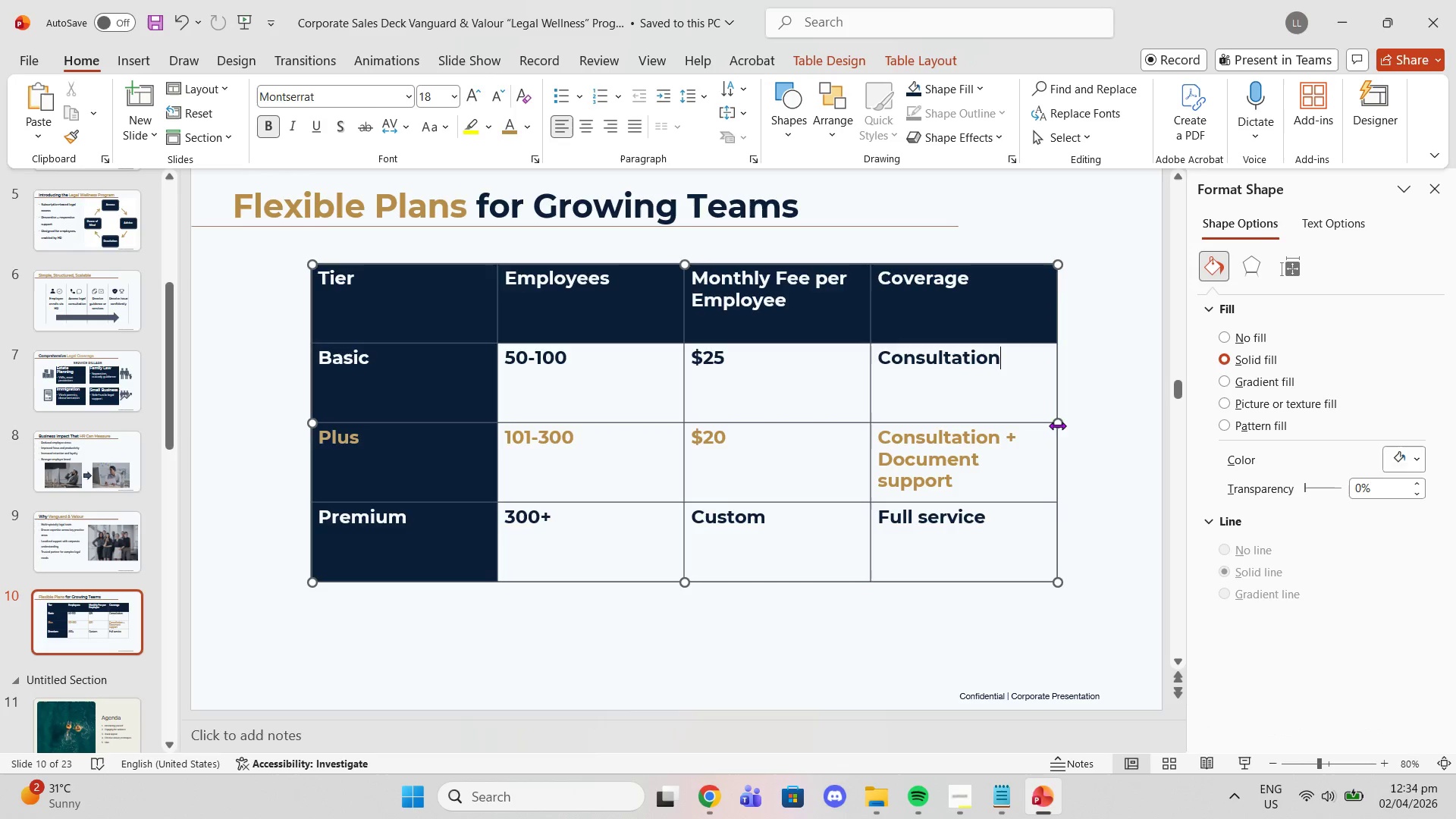 
left_click_drag(start_coordinate=[1057, 425], to_coordinate=[1031, 416])
 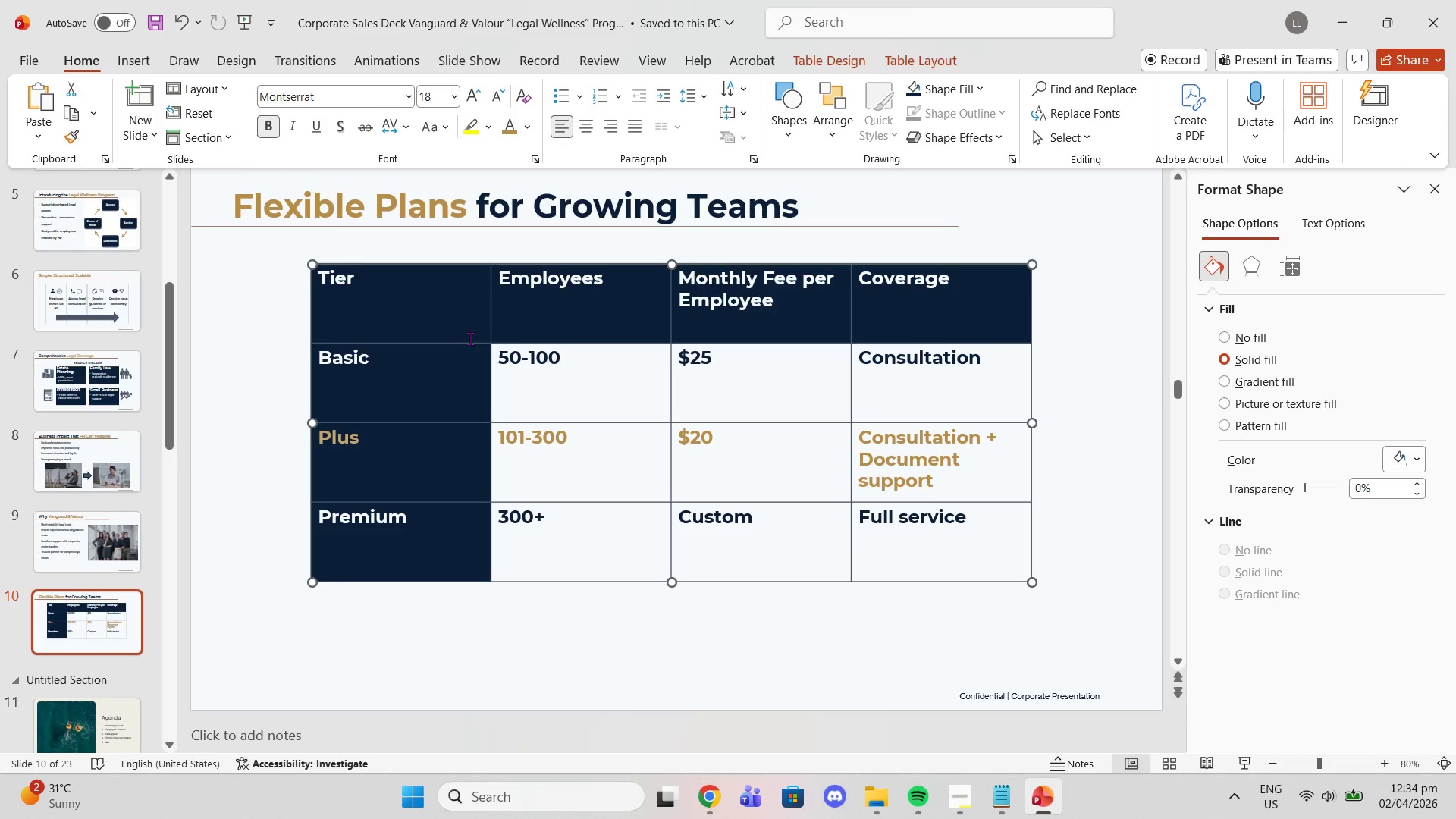 
left_click_drag(start_coordinate=[459, 330], to_coordinate=[926, 532])
 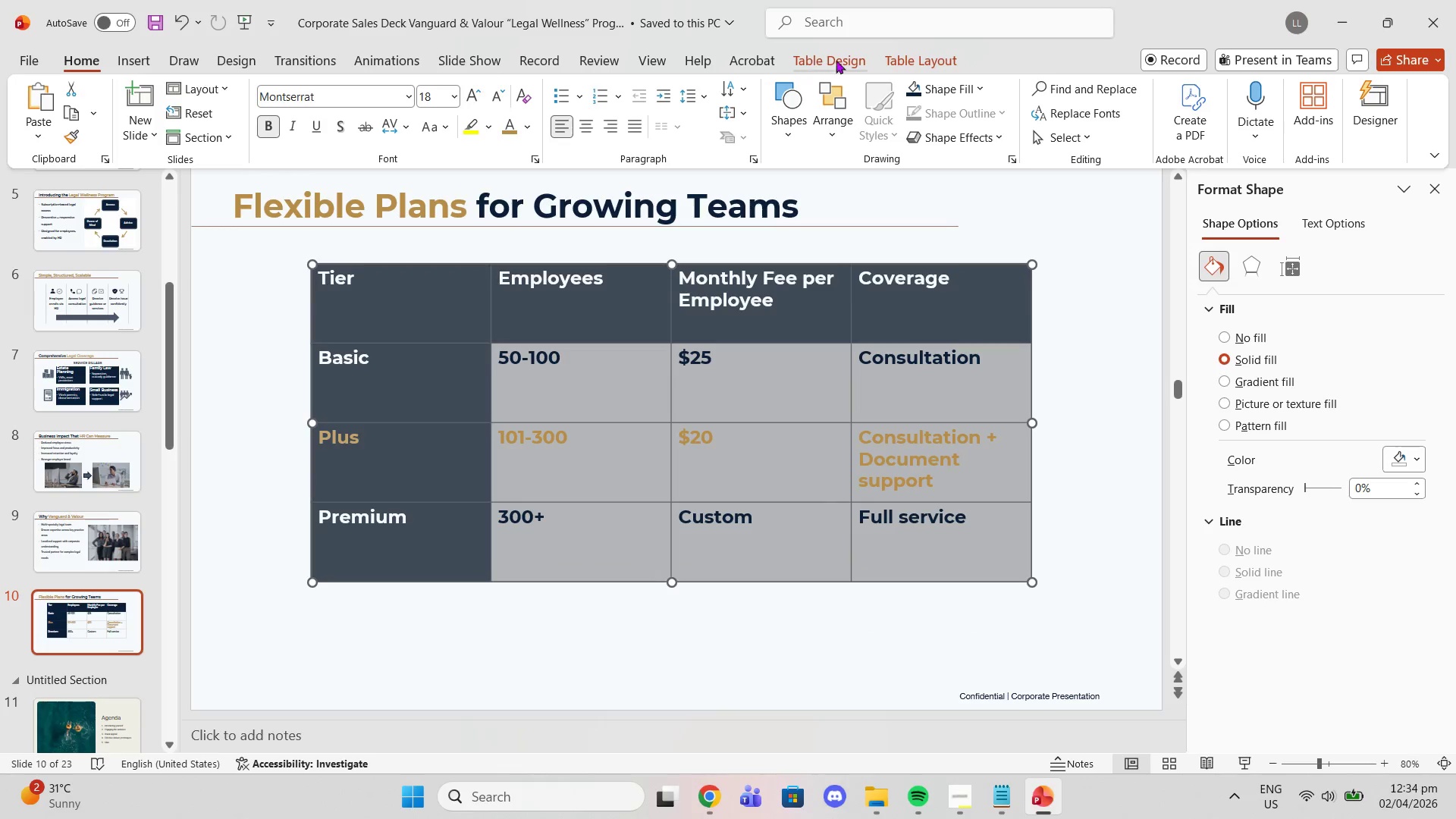 
left_click([926, 50])
 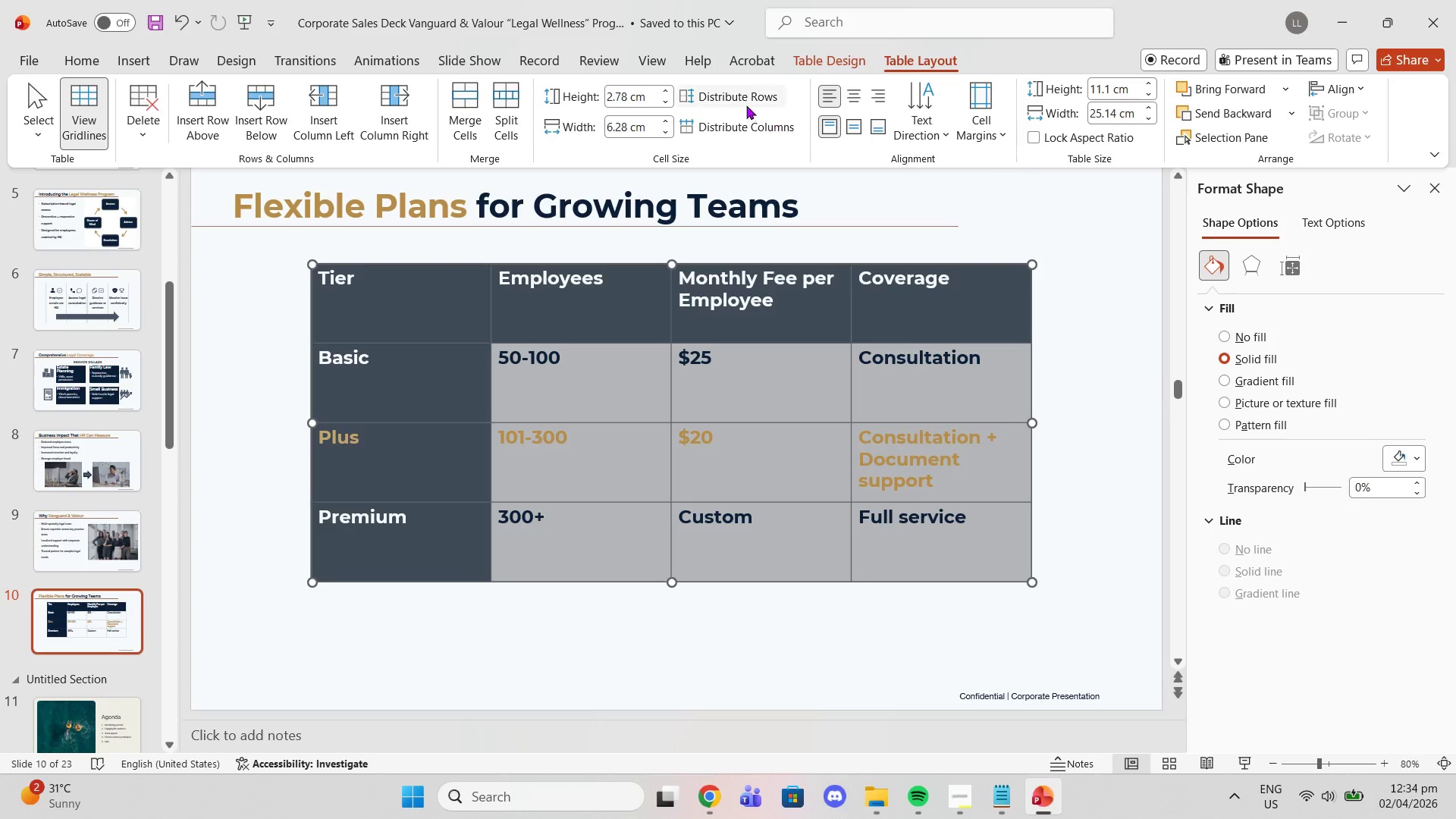 
left_click([744, 103])
 